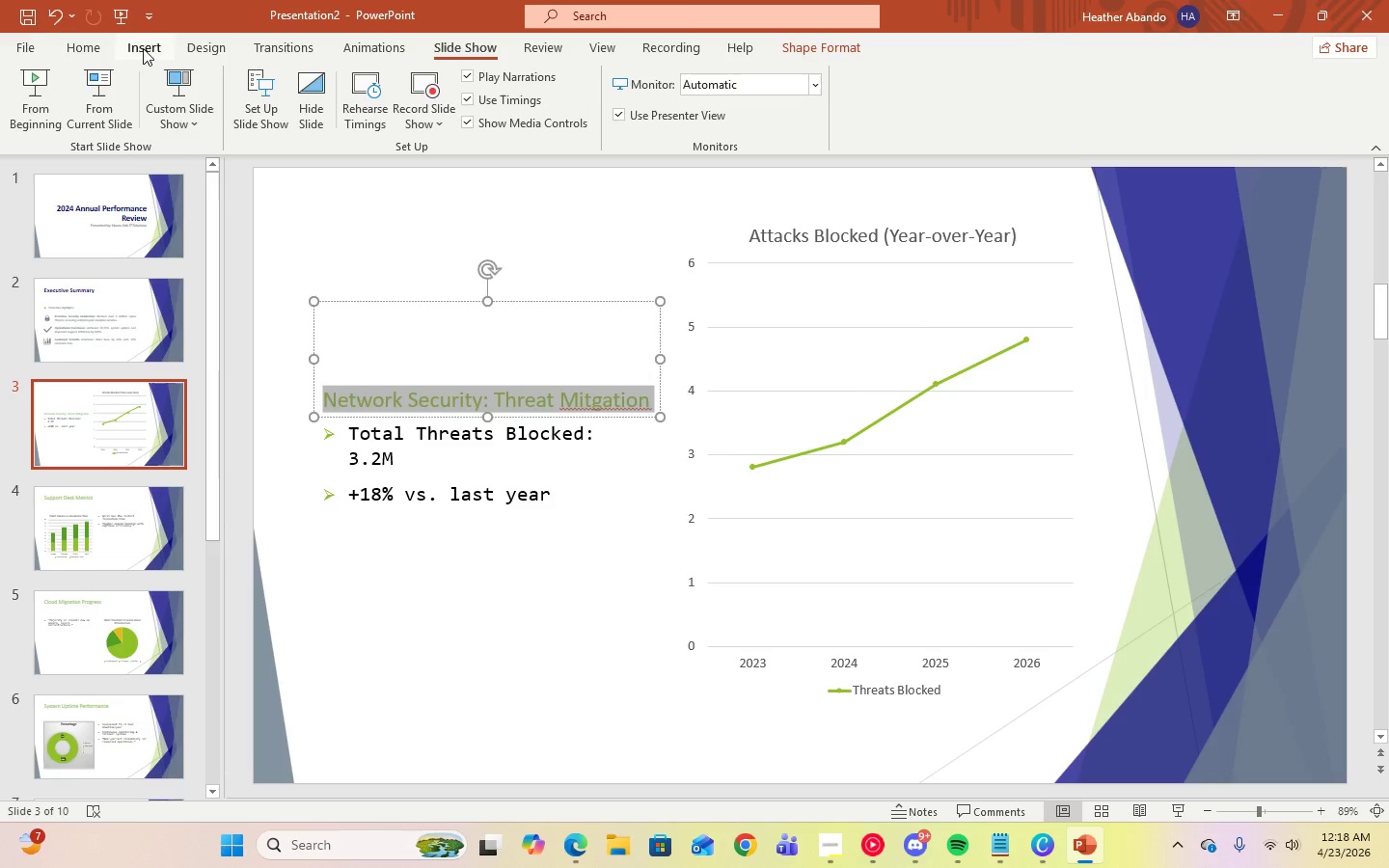 
left_click([107, 41])
 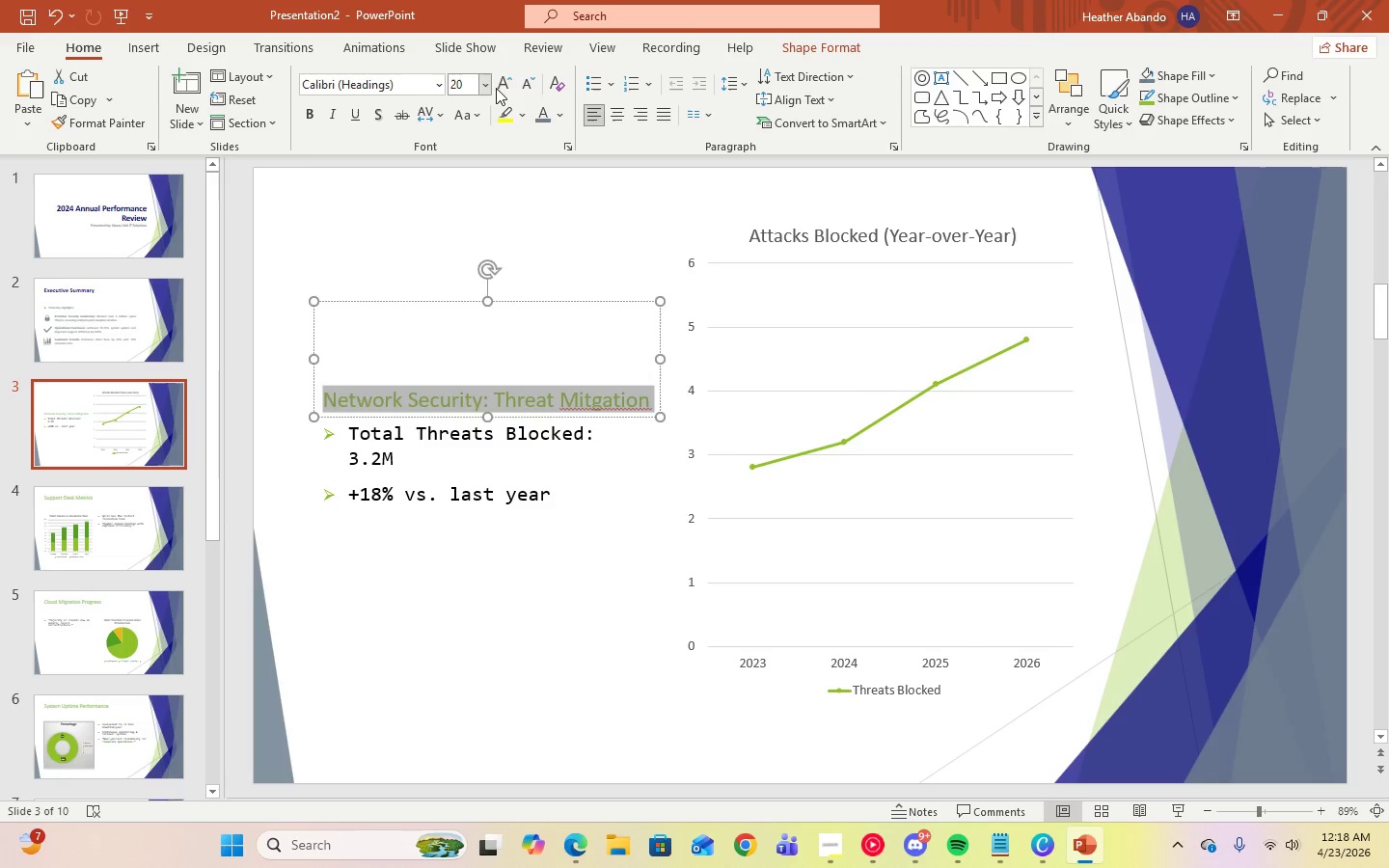 
left_click([480, 87])
 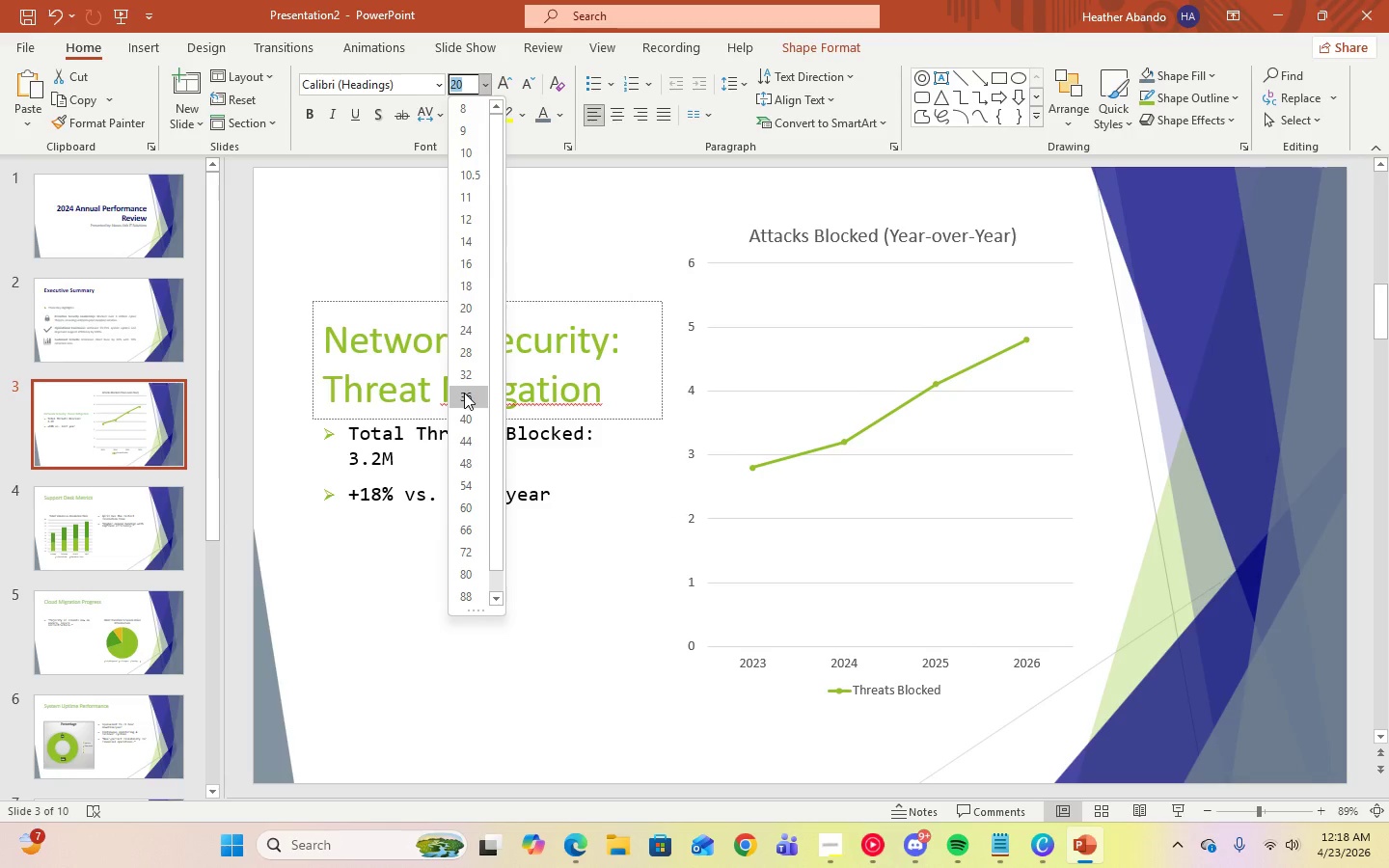 
left_click([464, 393])
 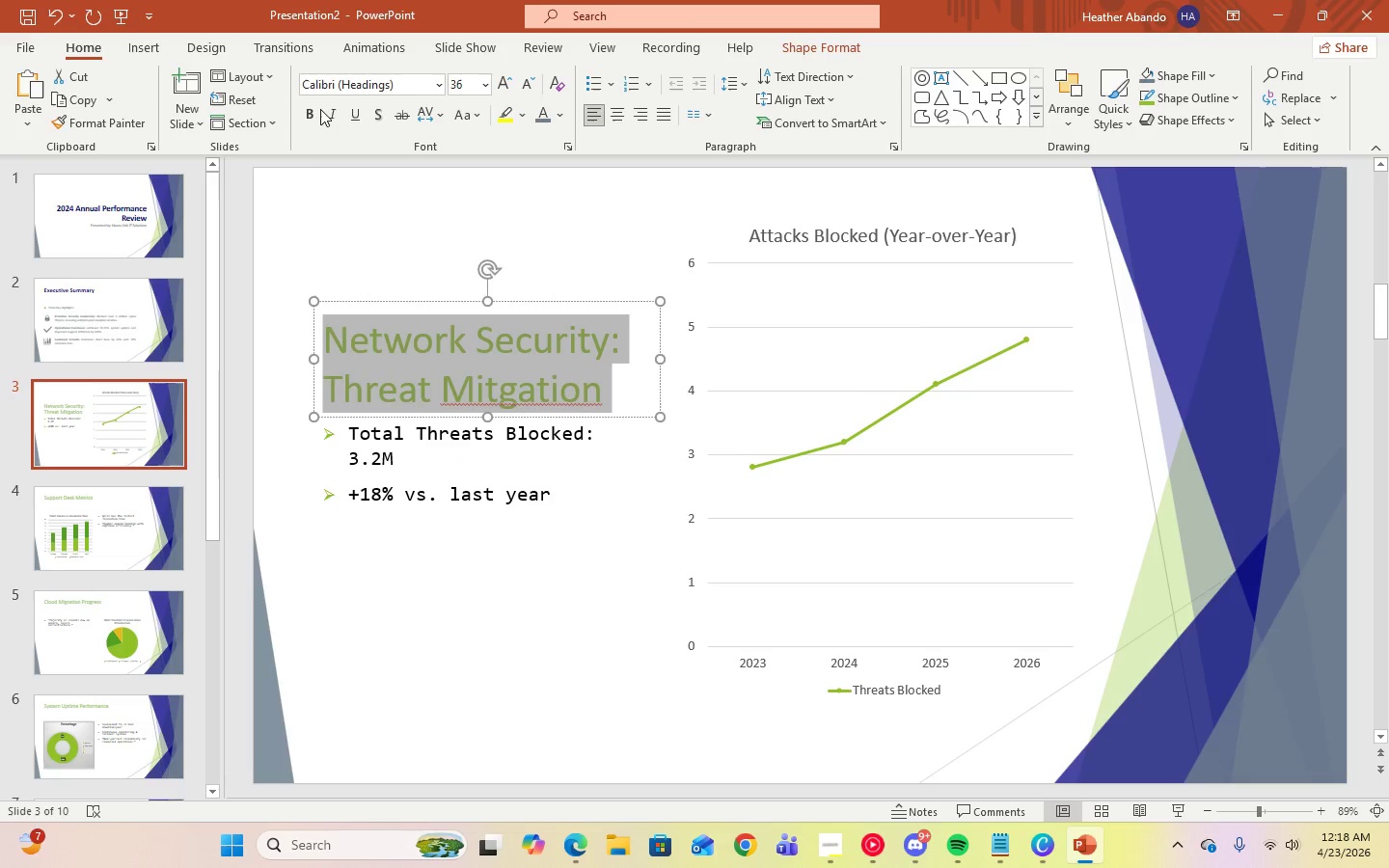 
left_click([320, 108])
 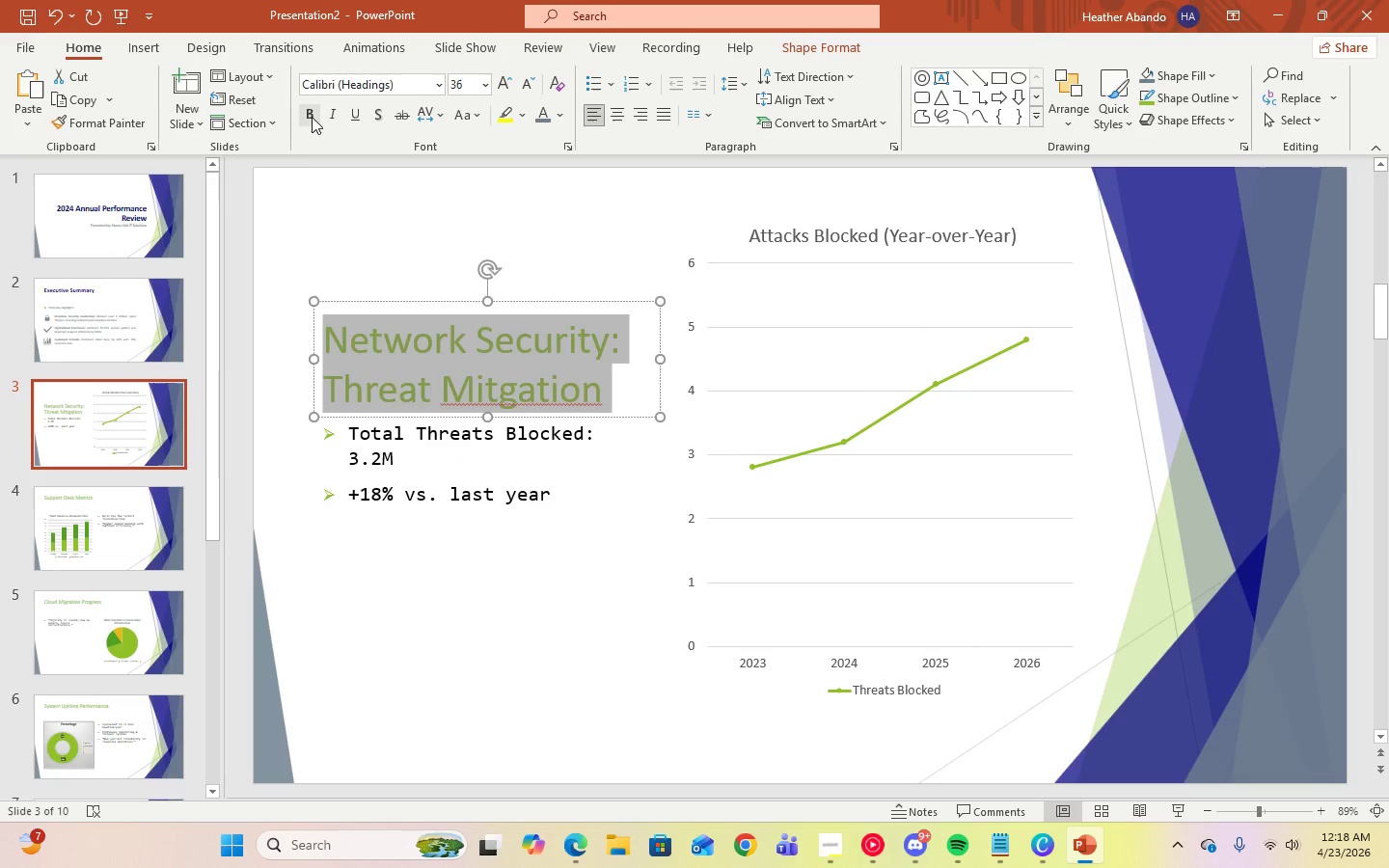 
left_click([312, 117])
 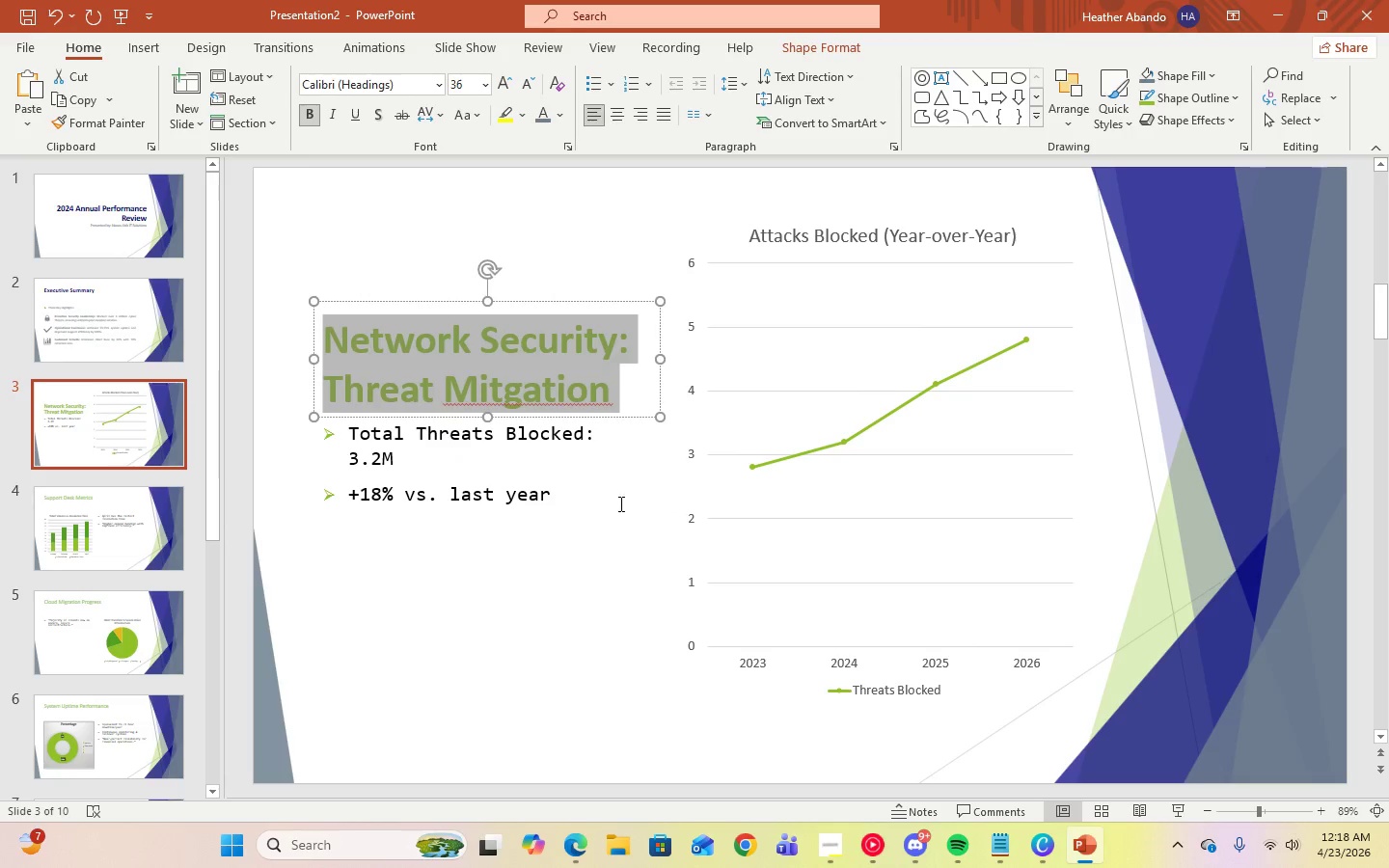 
left_click([497, 386])
 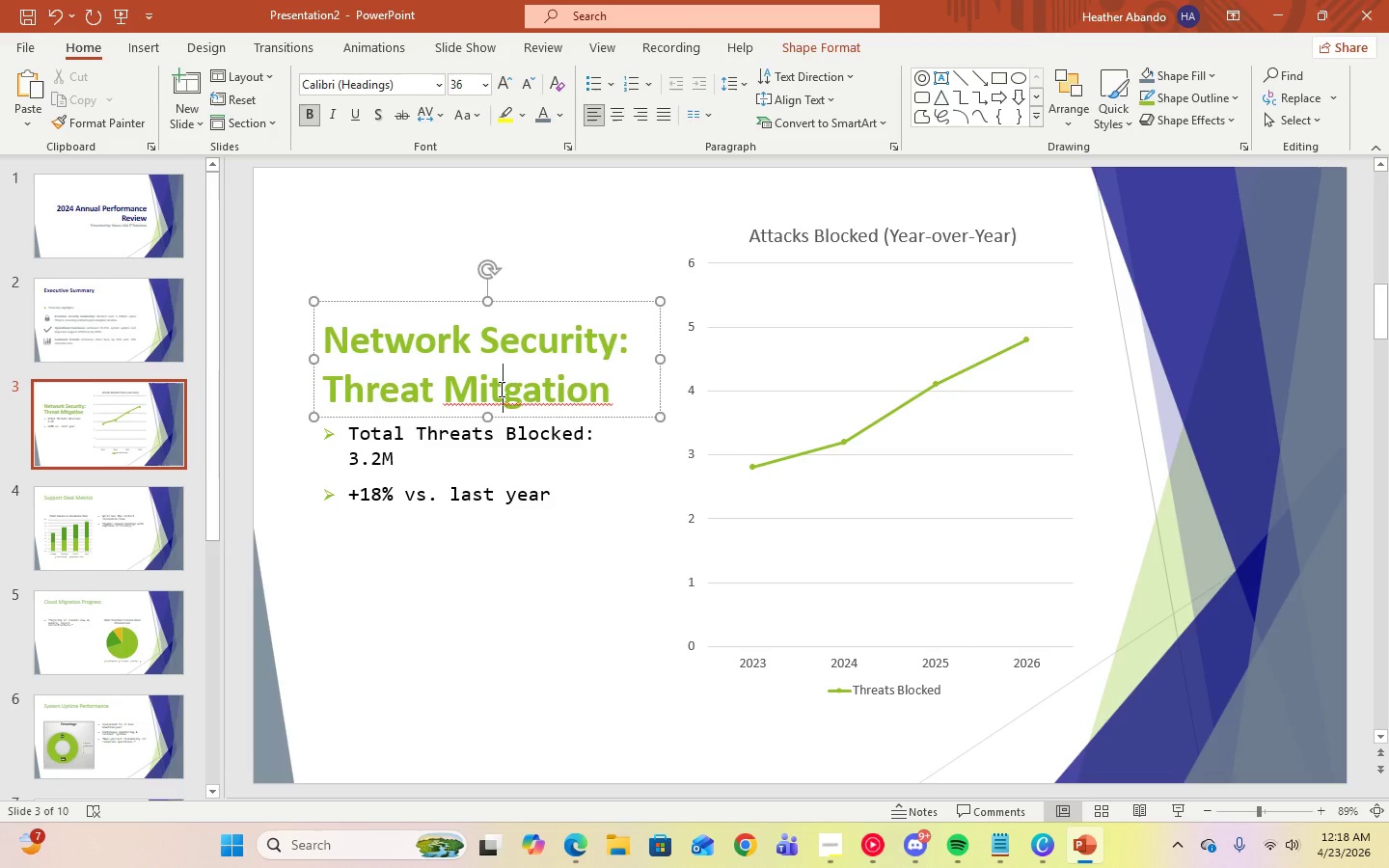 
key(I)
 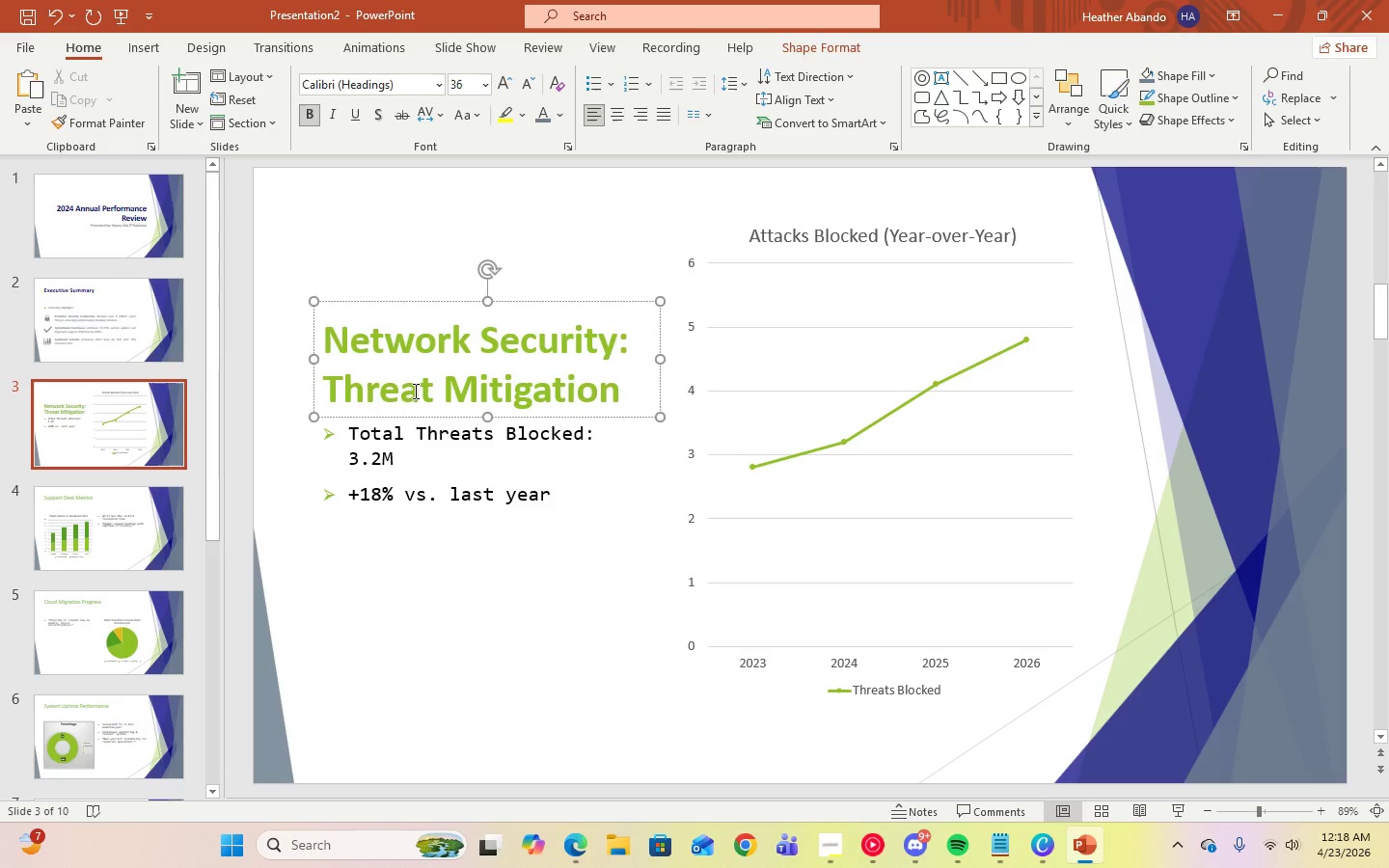 
left_click([49, 289])
 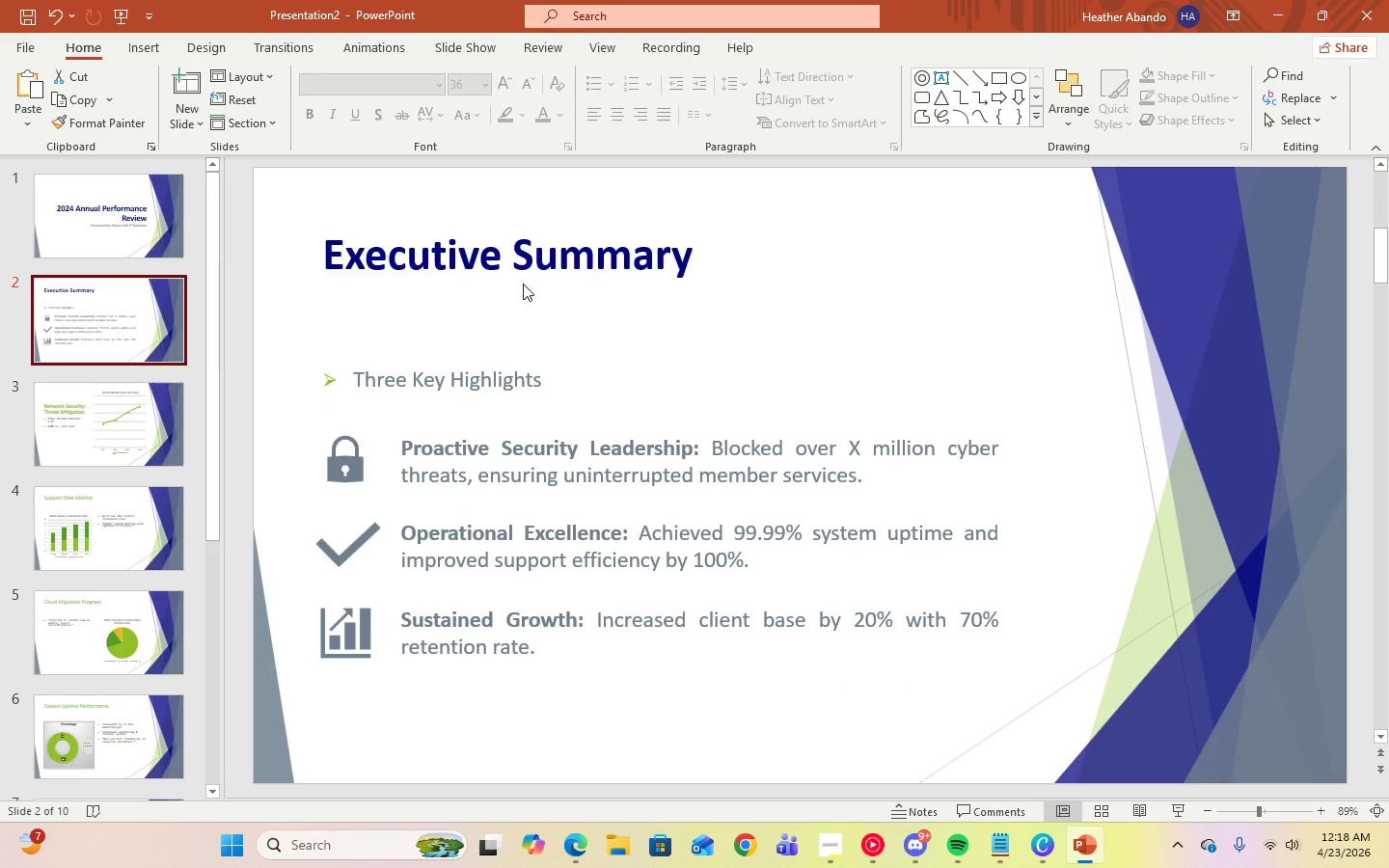 
left_click([523, 262])
 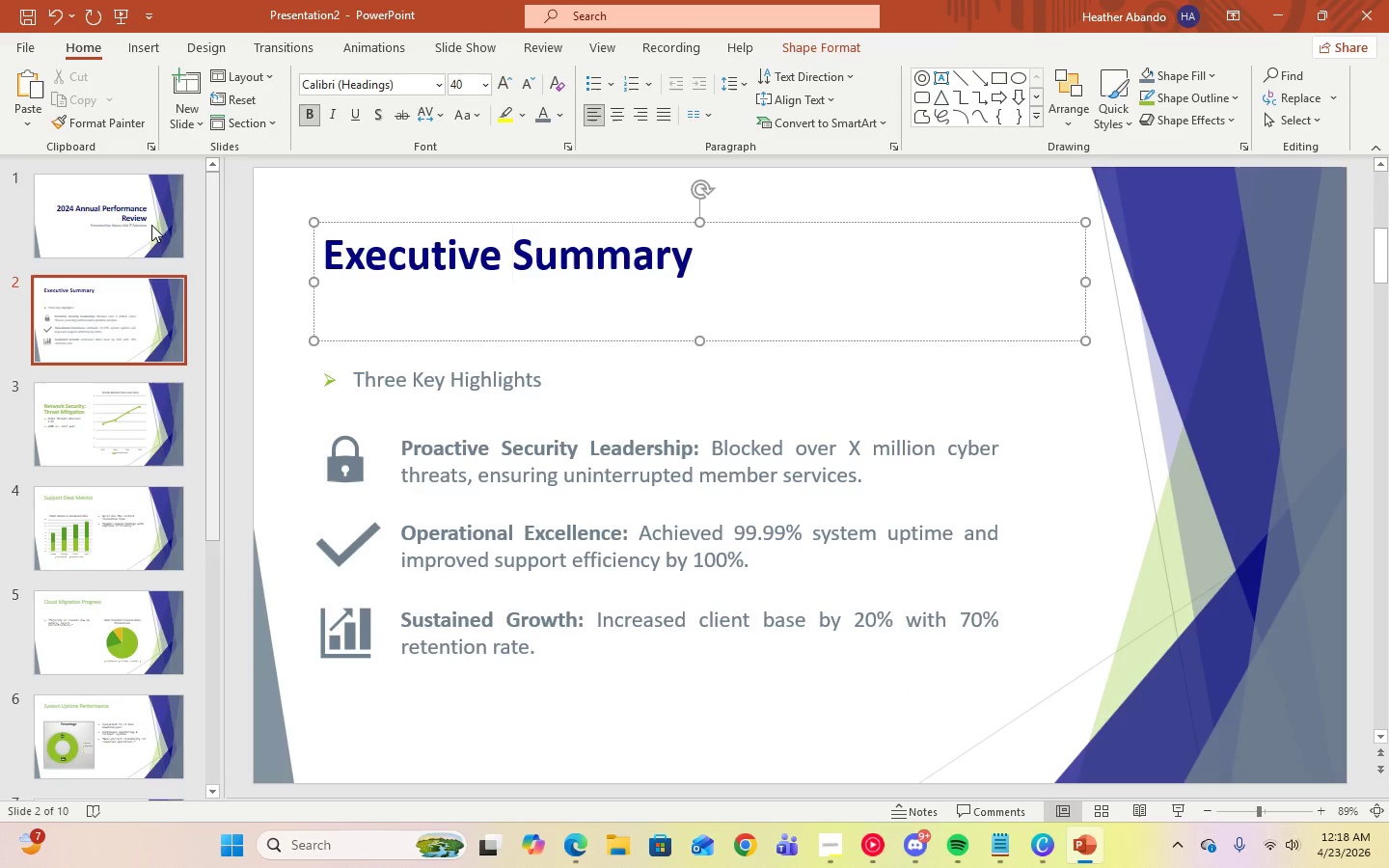 
left_click([125, 228])
 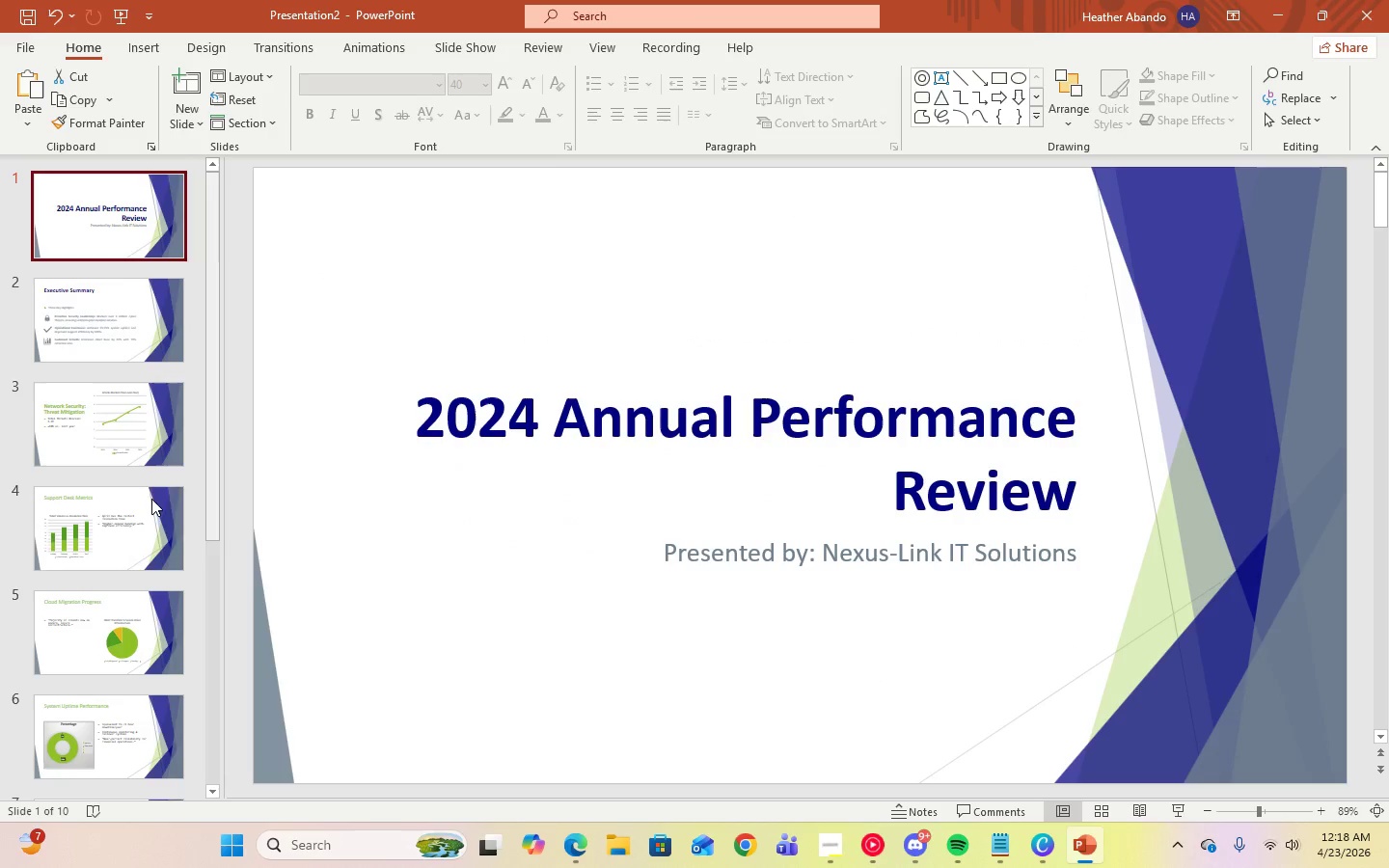 
left_click([106, 422])
 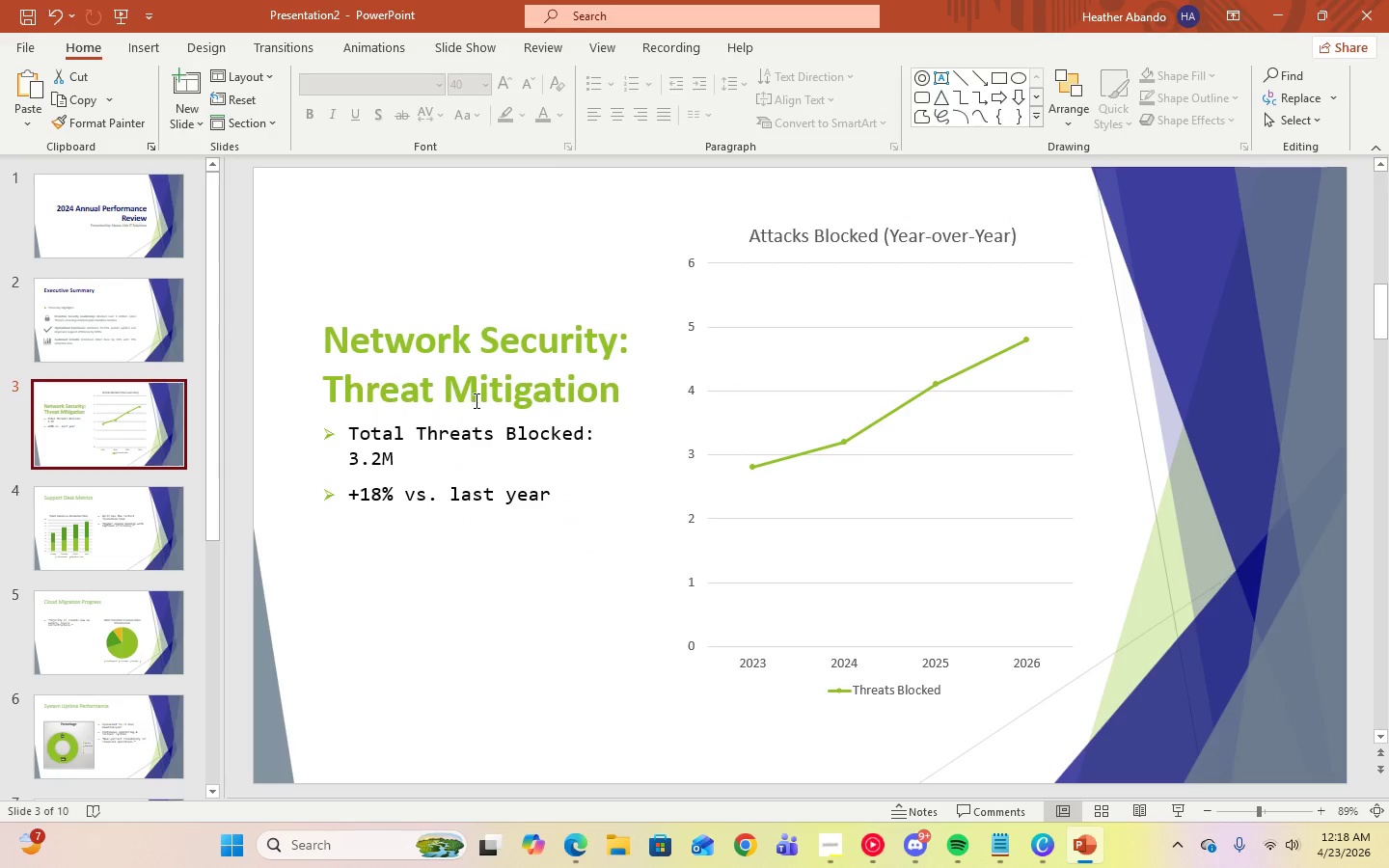 
left_click([493, 388])
 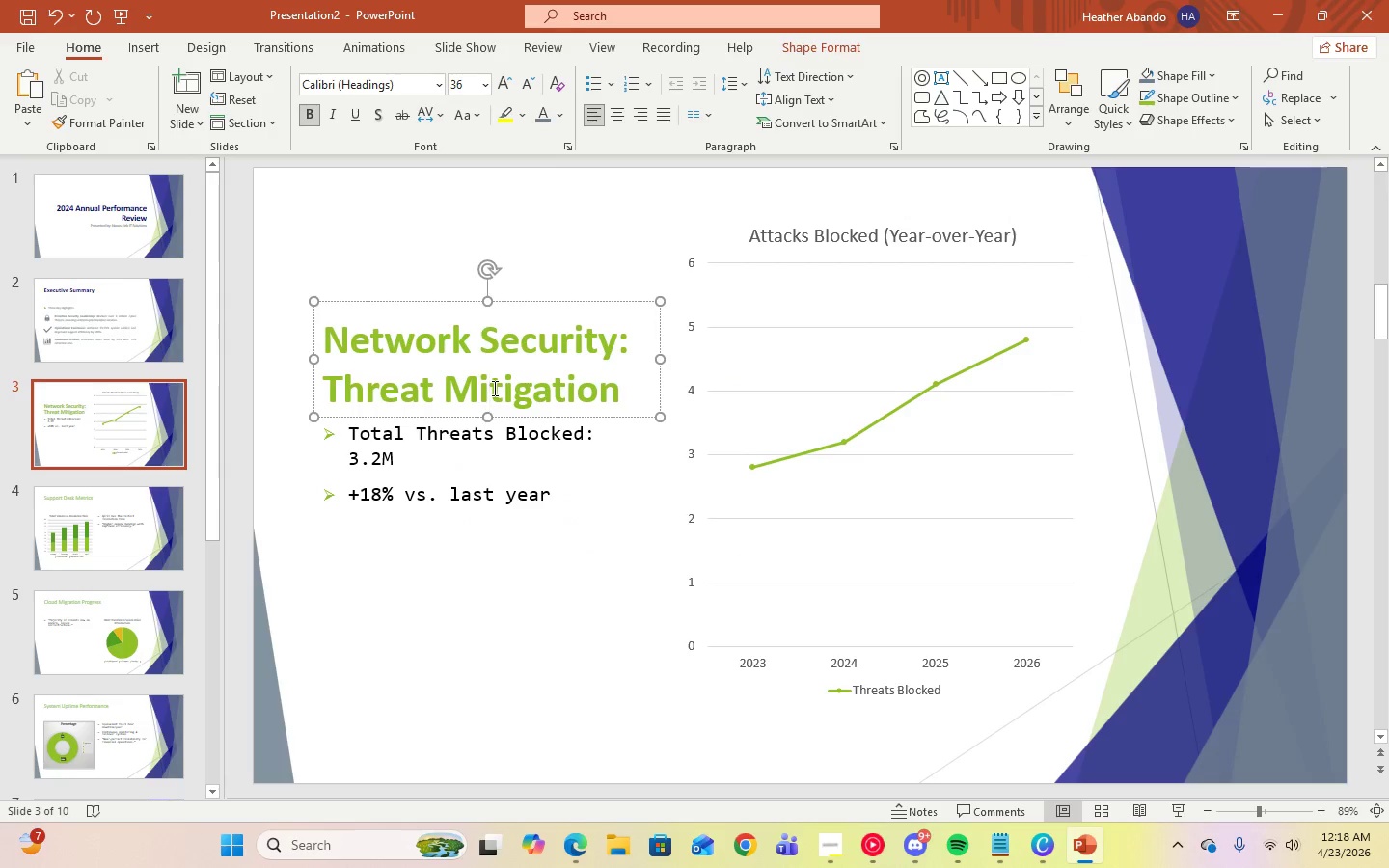 
key(Control+A)
 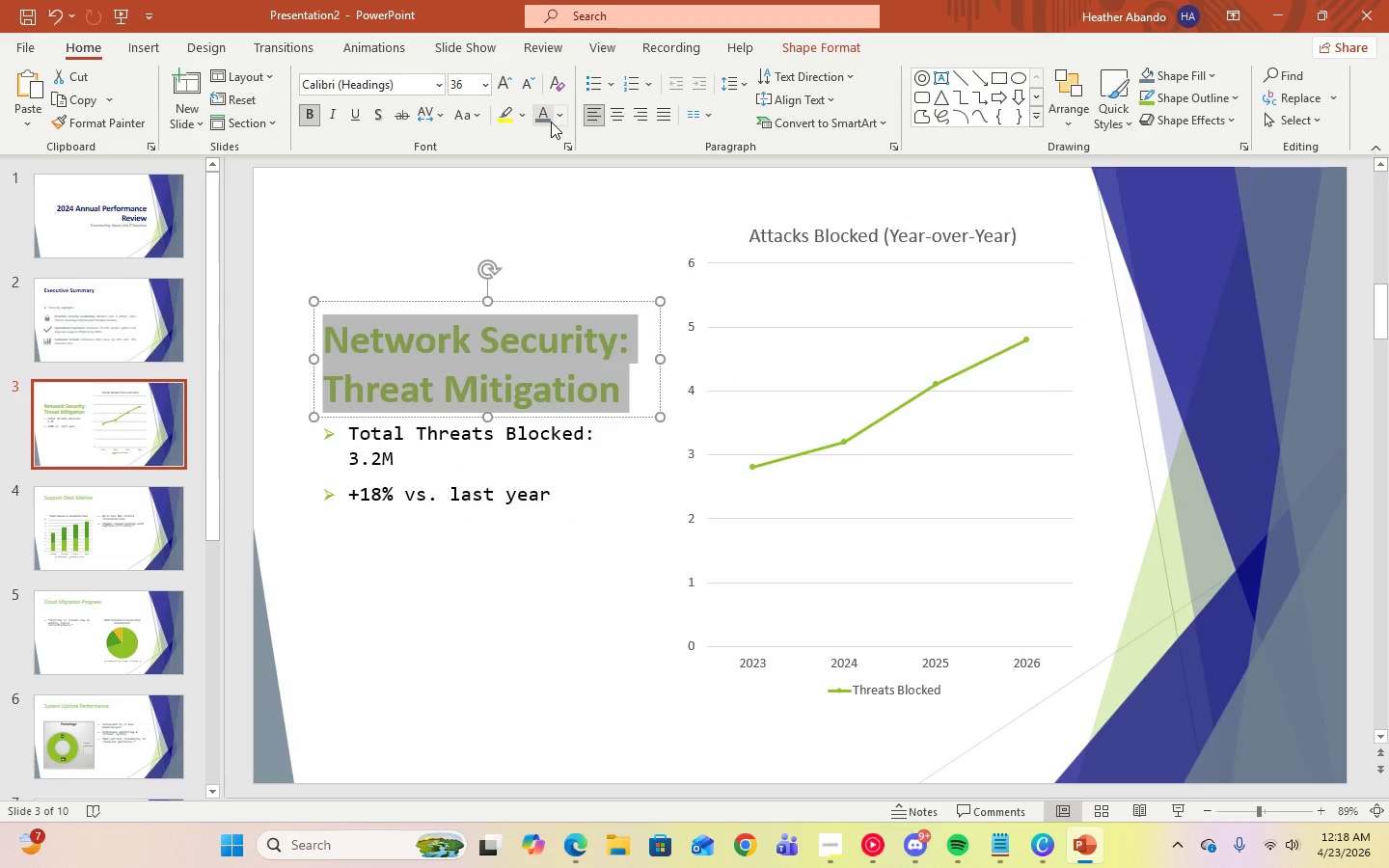 
left_click([557, 122])
 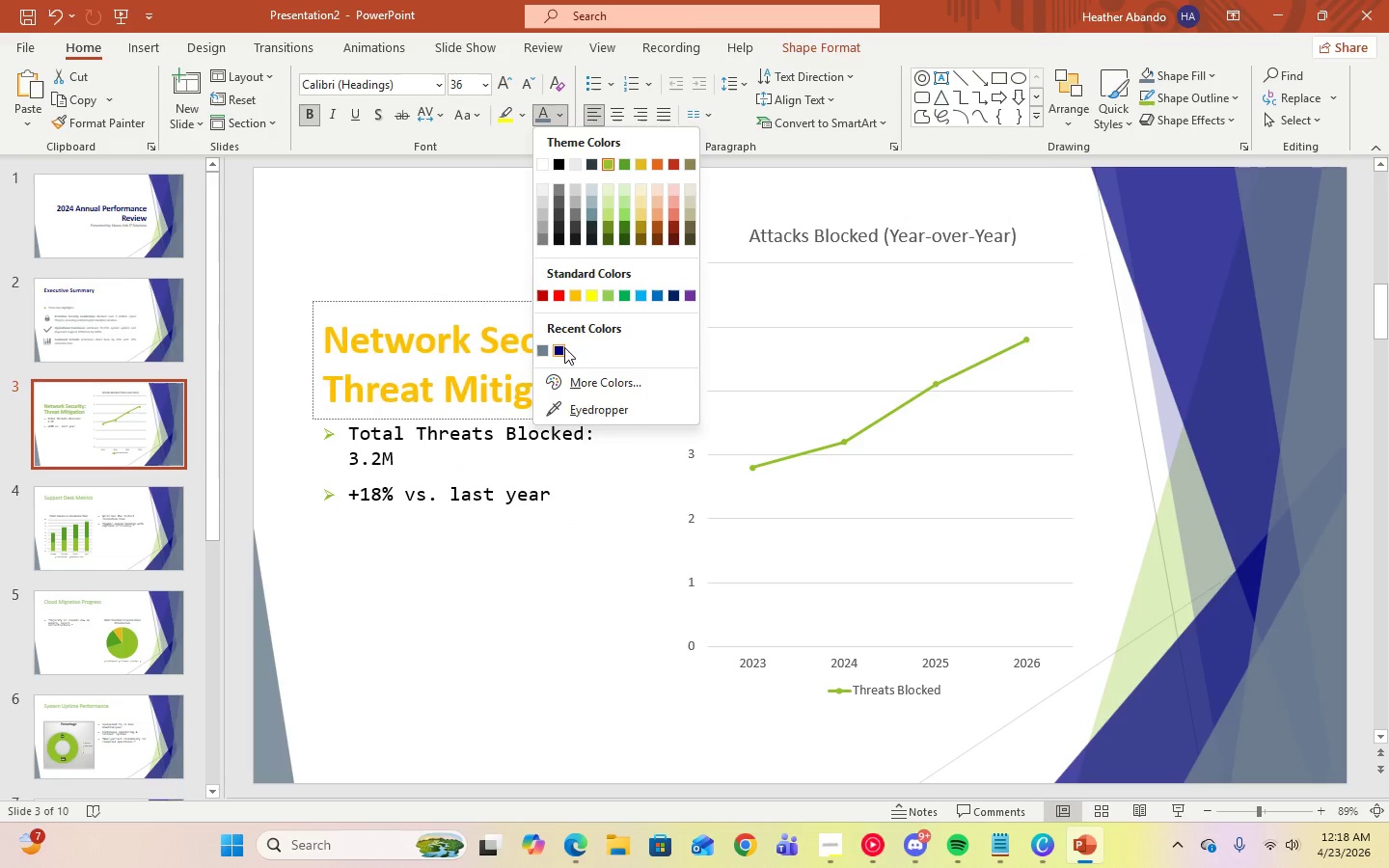 
left_click([562, 348])
 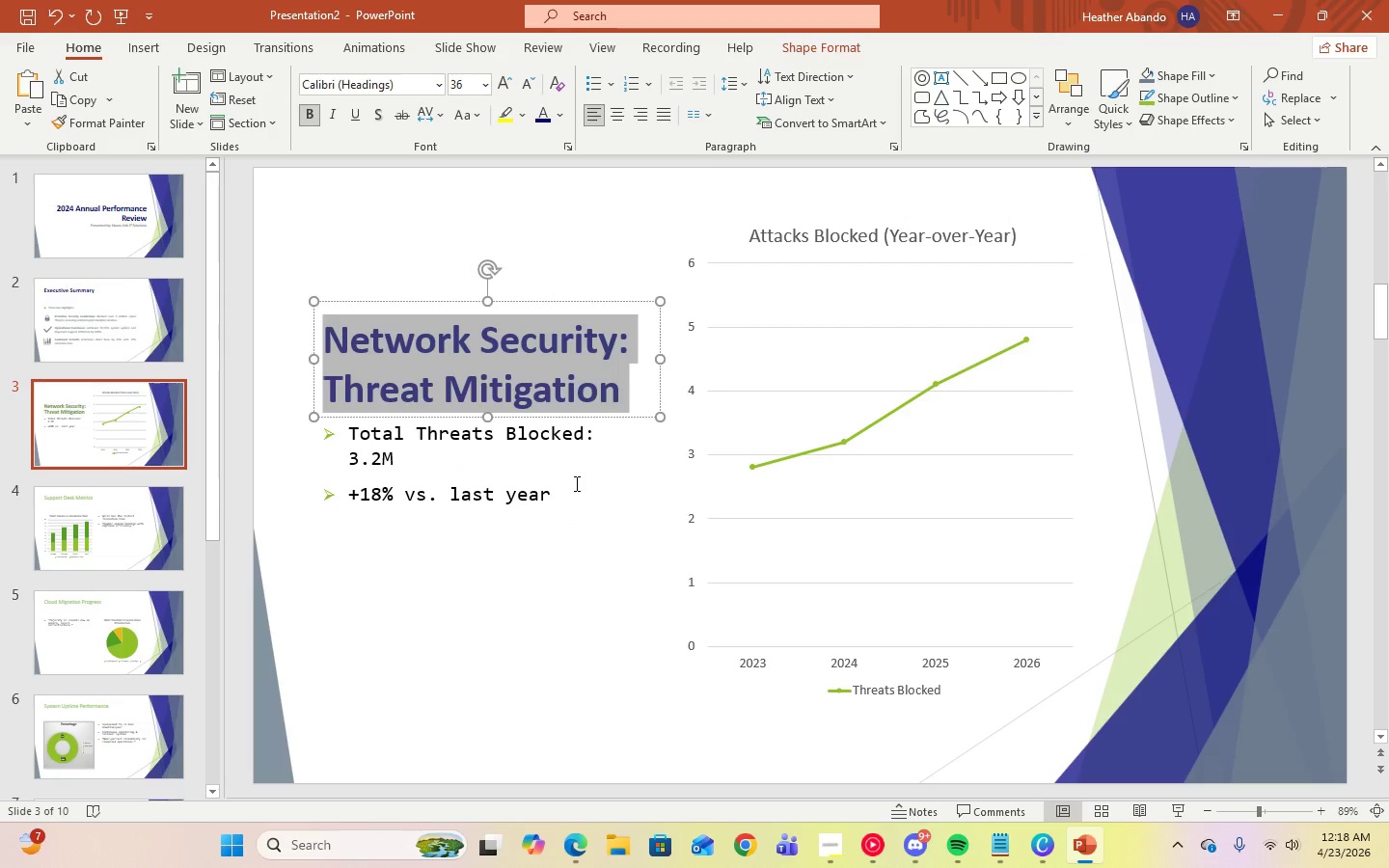 
left_click([578, 489])
 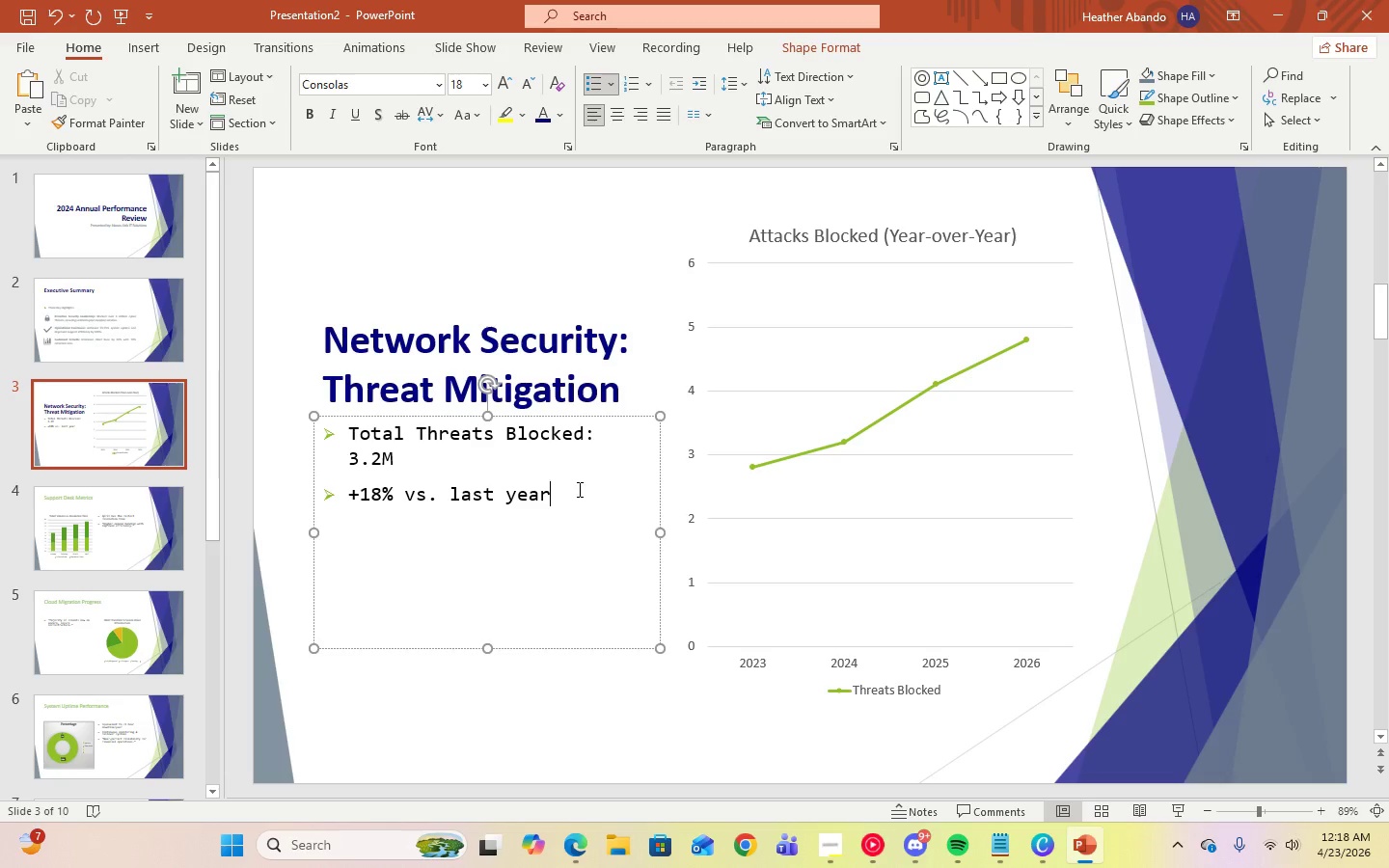 
key(Control+A)
 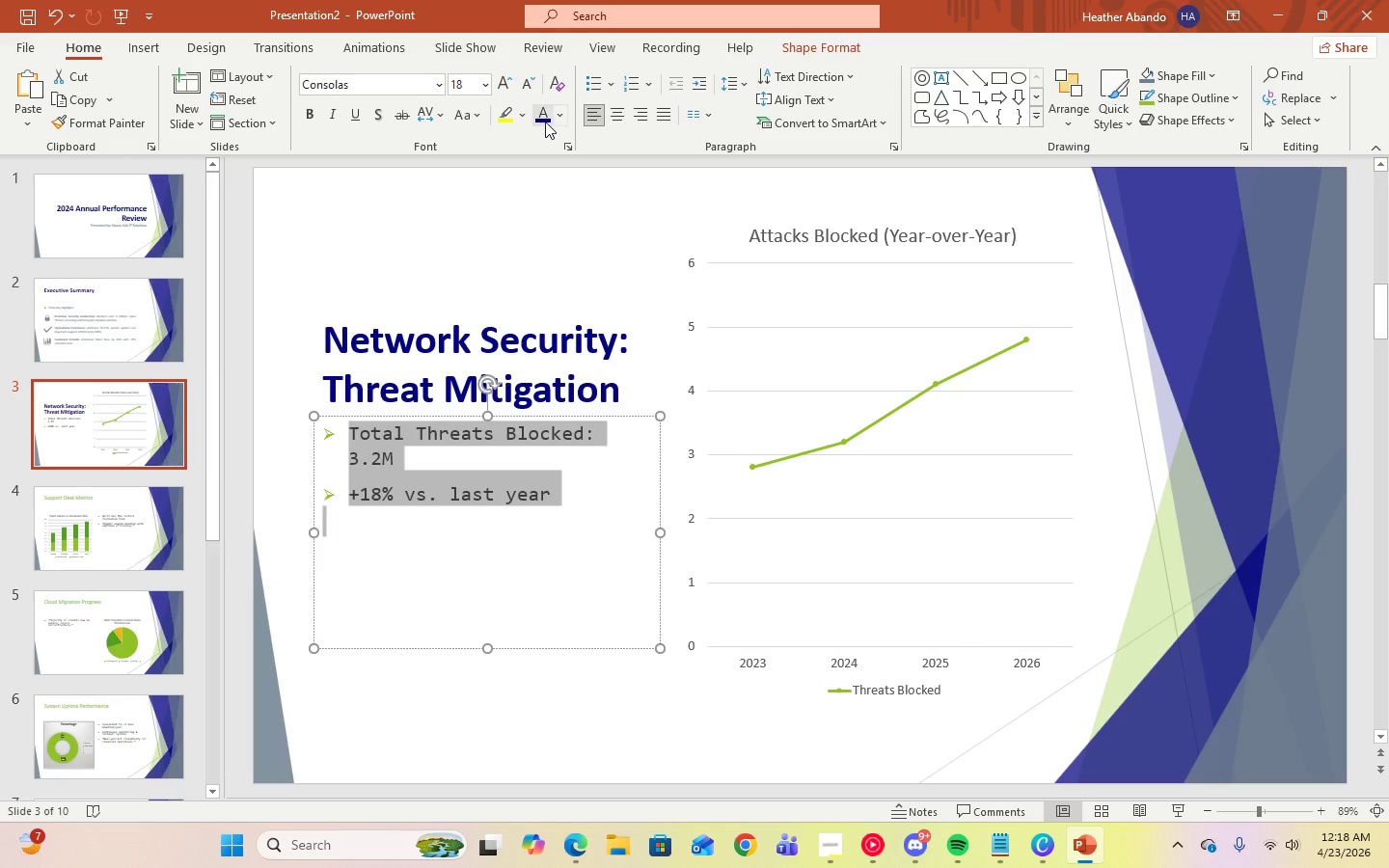 
left_click([553, 119])
 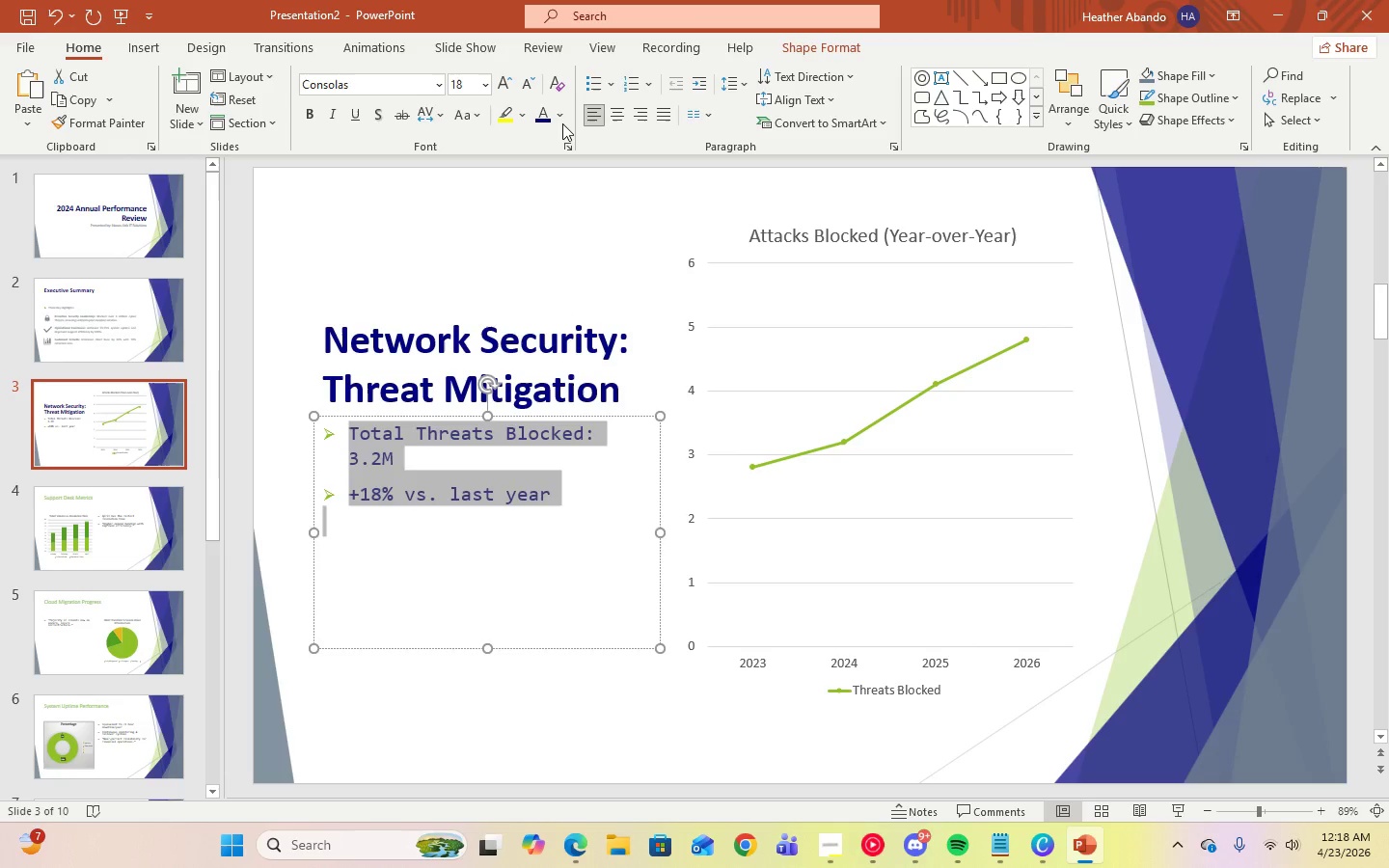 
left_click([562, 119])
 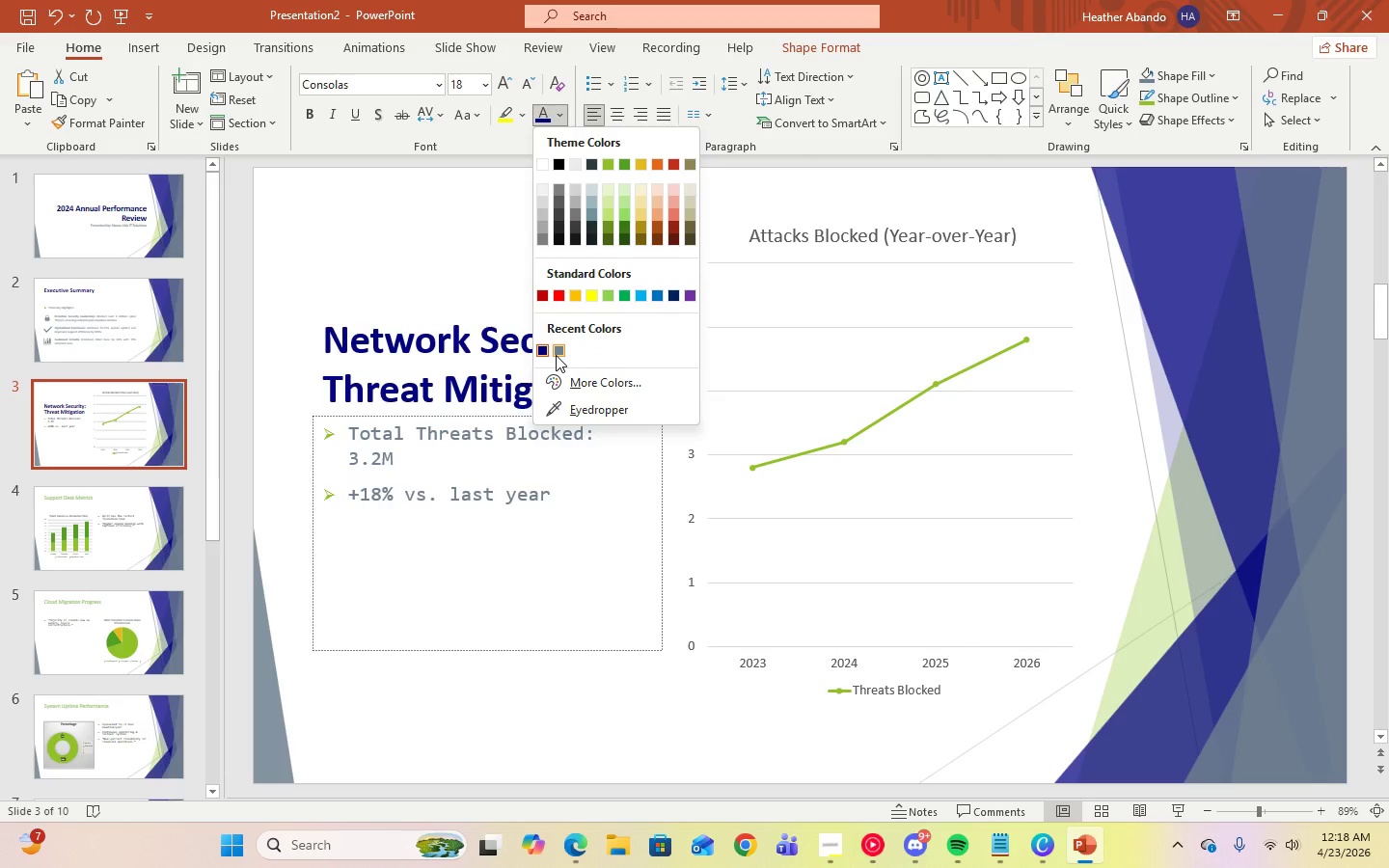 
left_click([556, 355])
 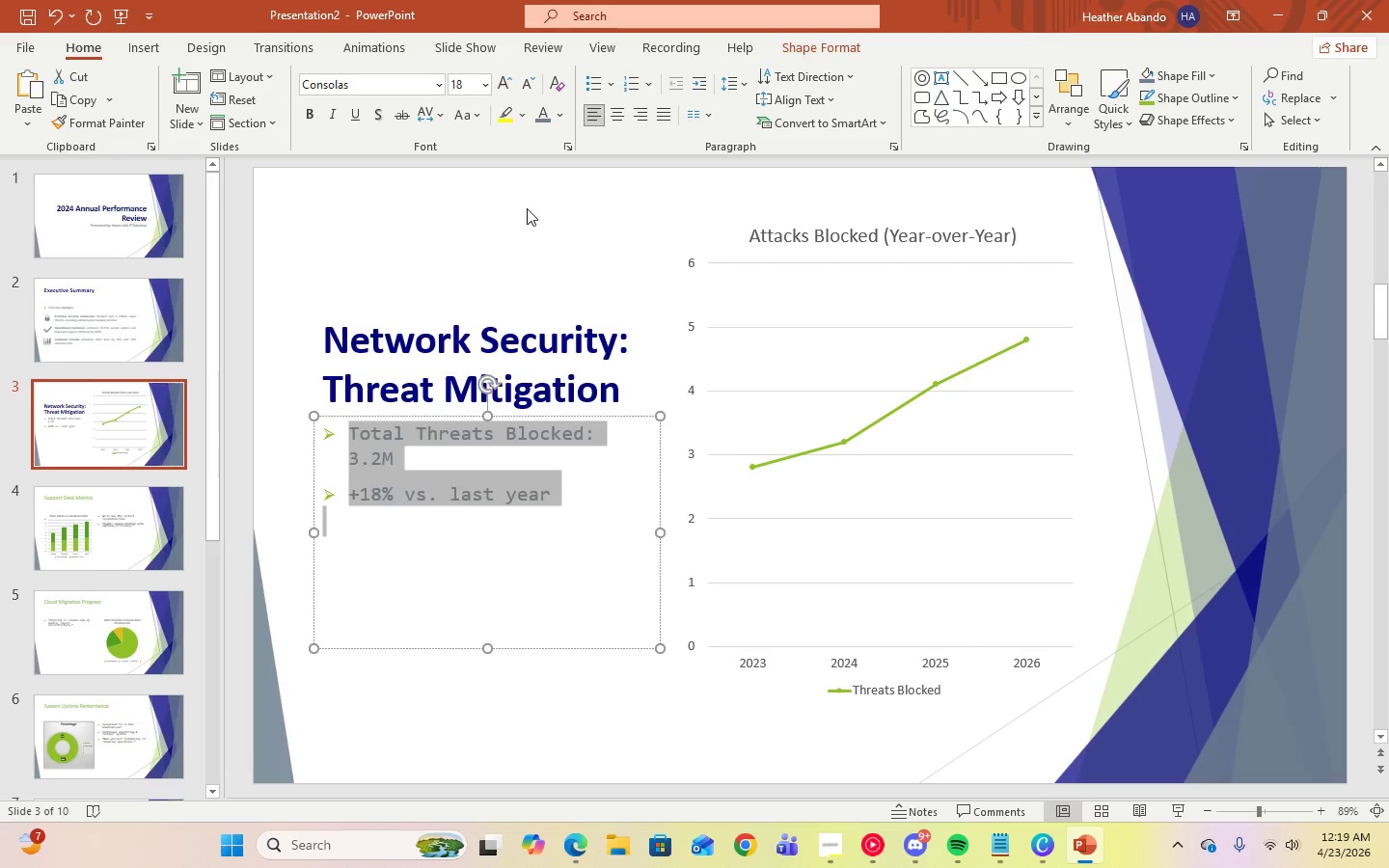 
left_click([527, 190])
 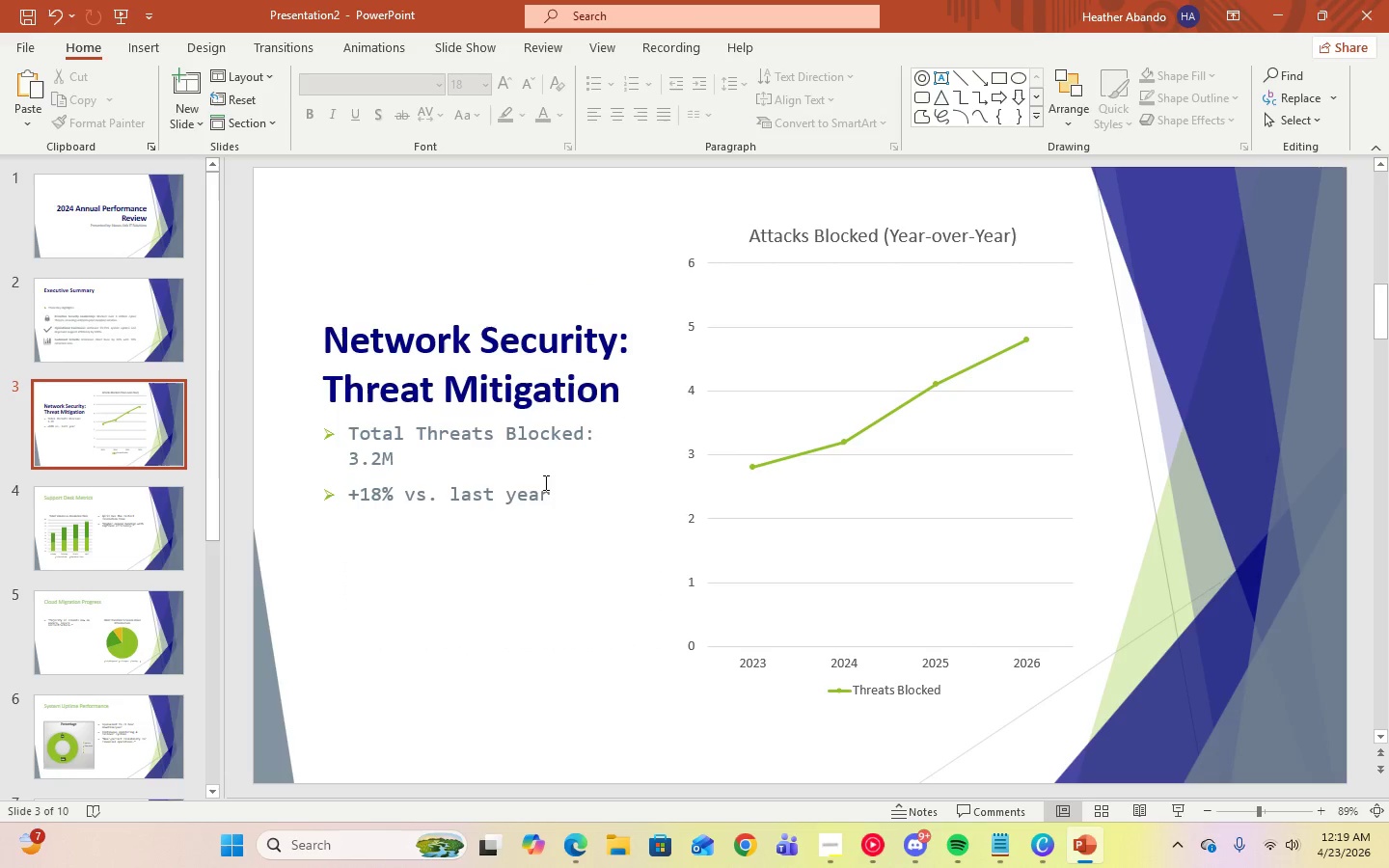 
left_click([568, 494])
 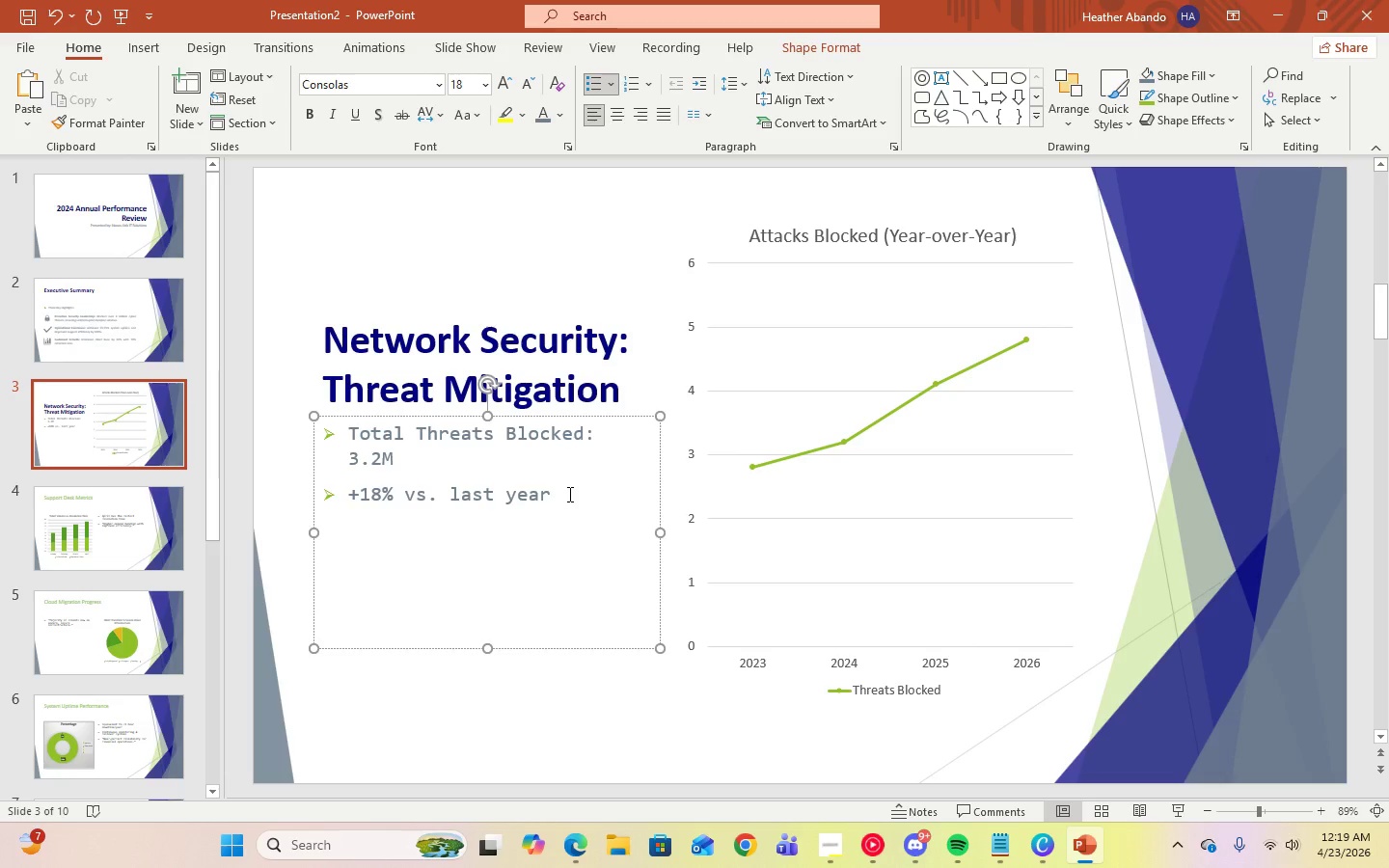 
wait(6.41)
 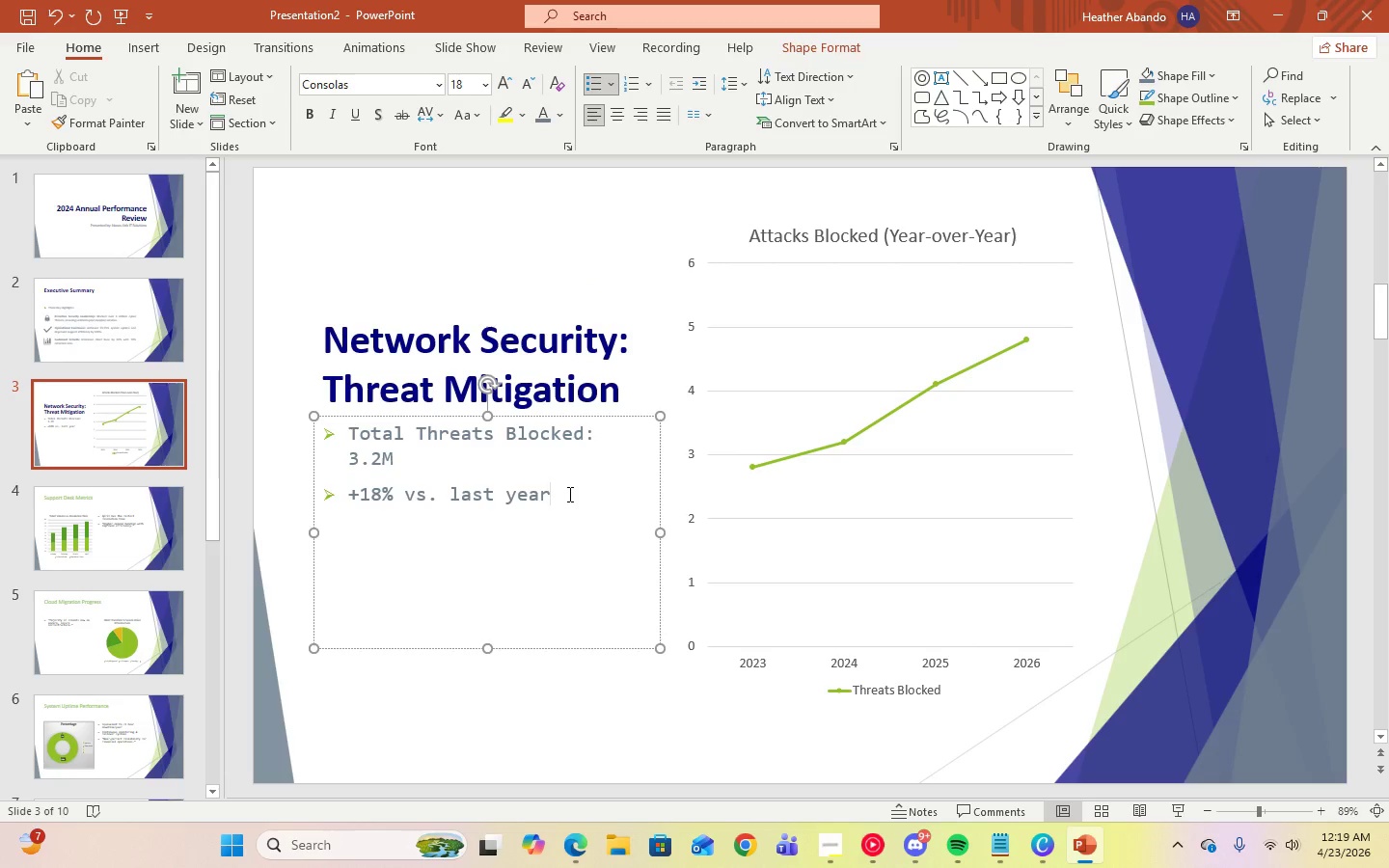 
left_click([826, 368])
 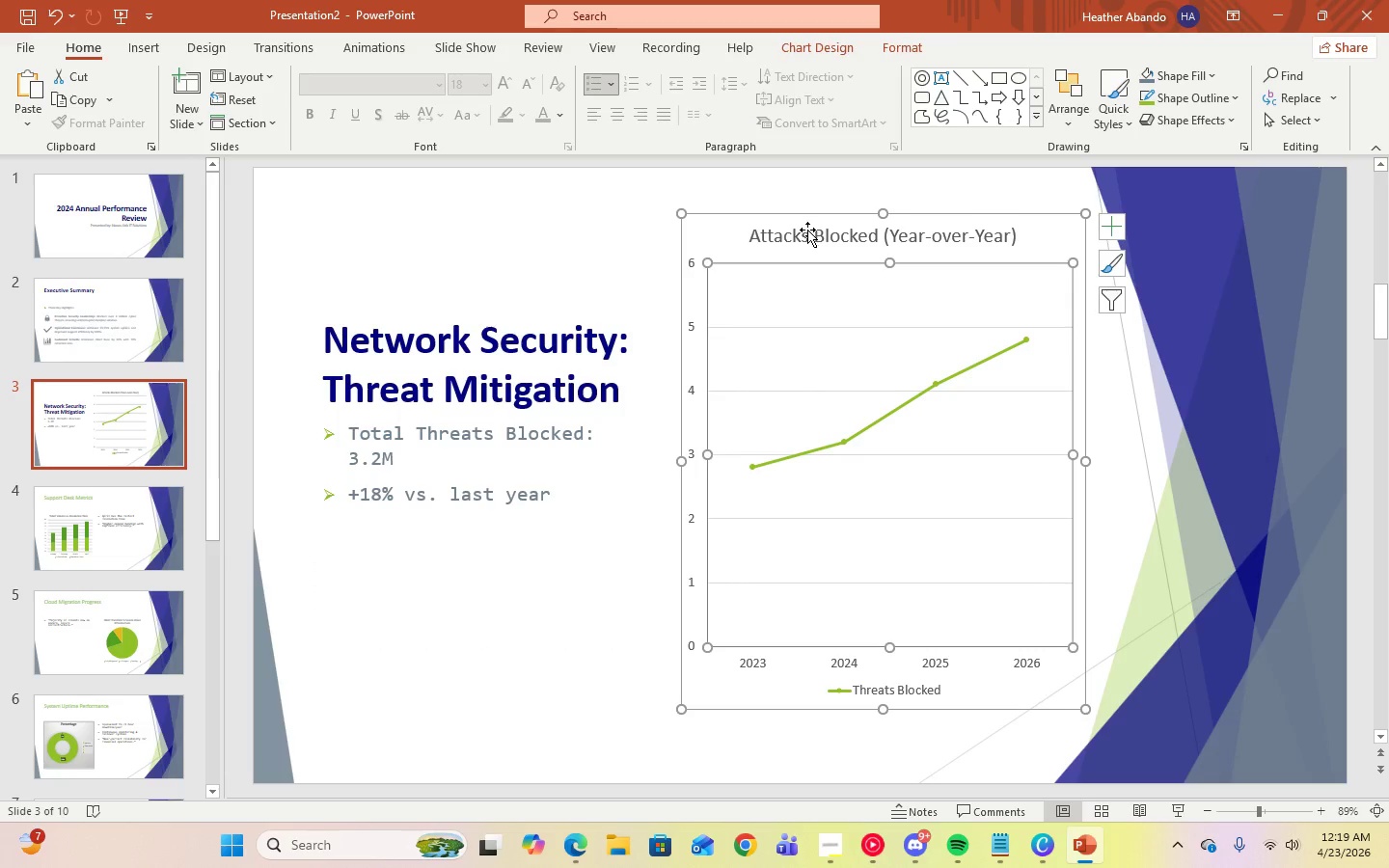 
left_click([807, 230])
 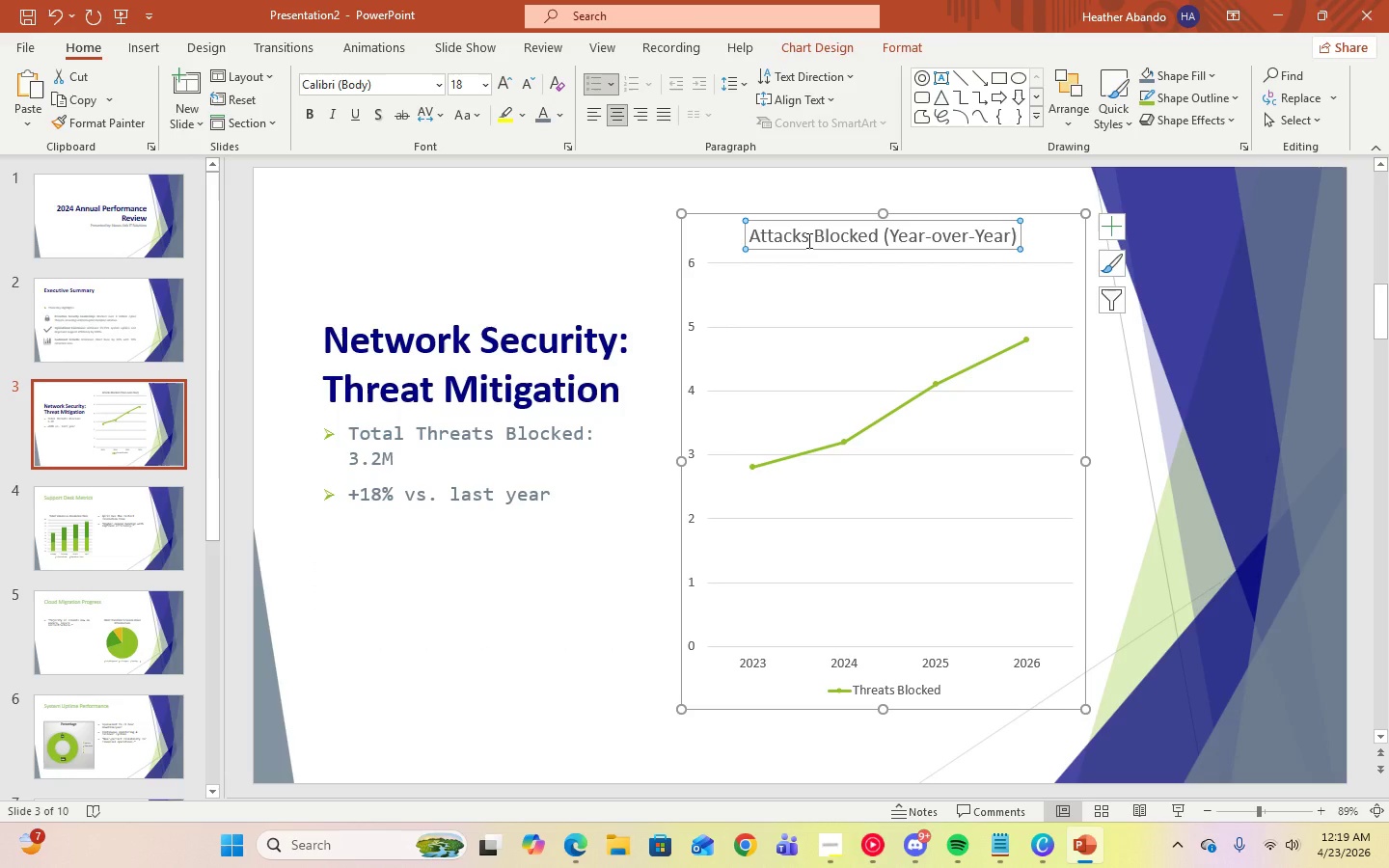 
hold_key(key=ControlLeft, duration=0.52)
 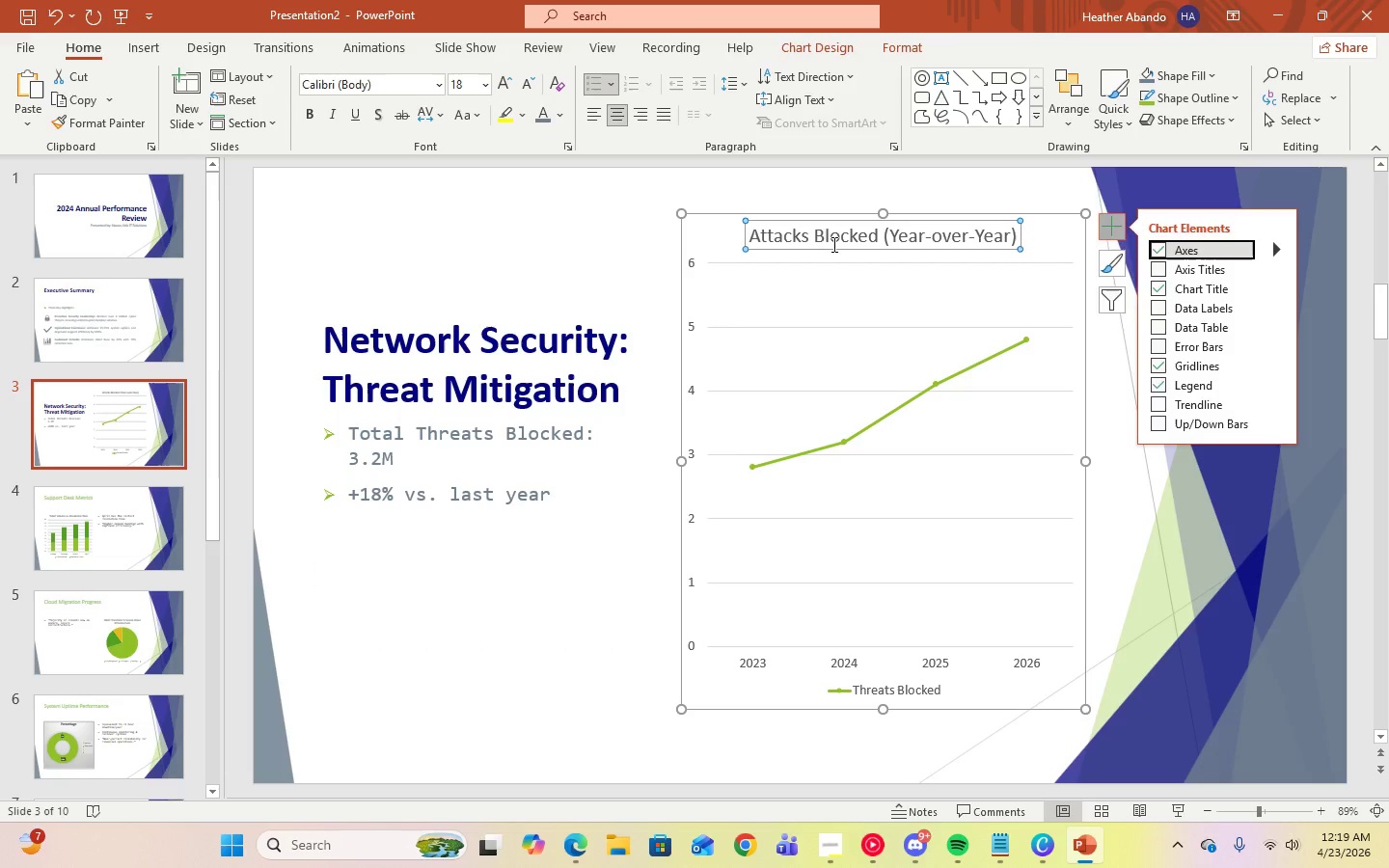 
left_click([832, 244])
 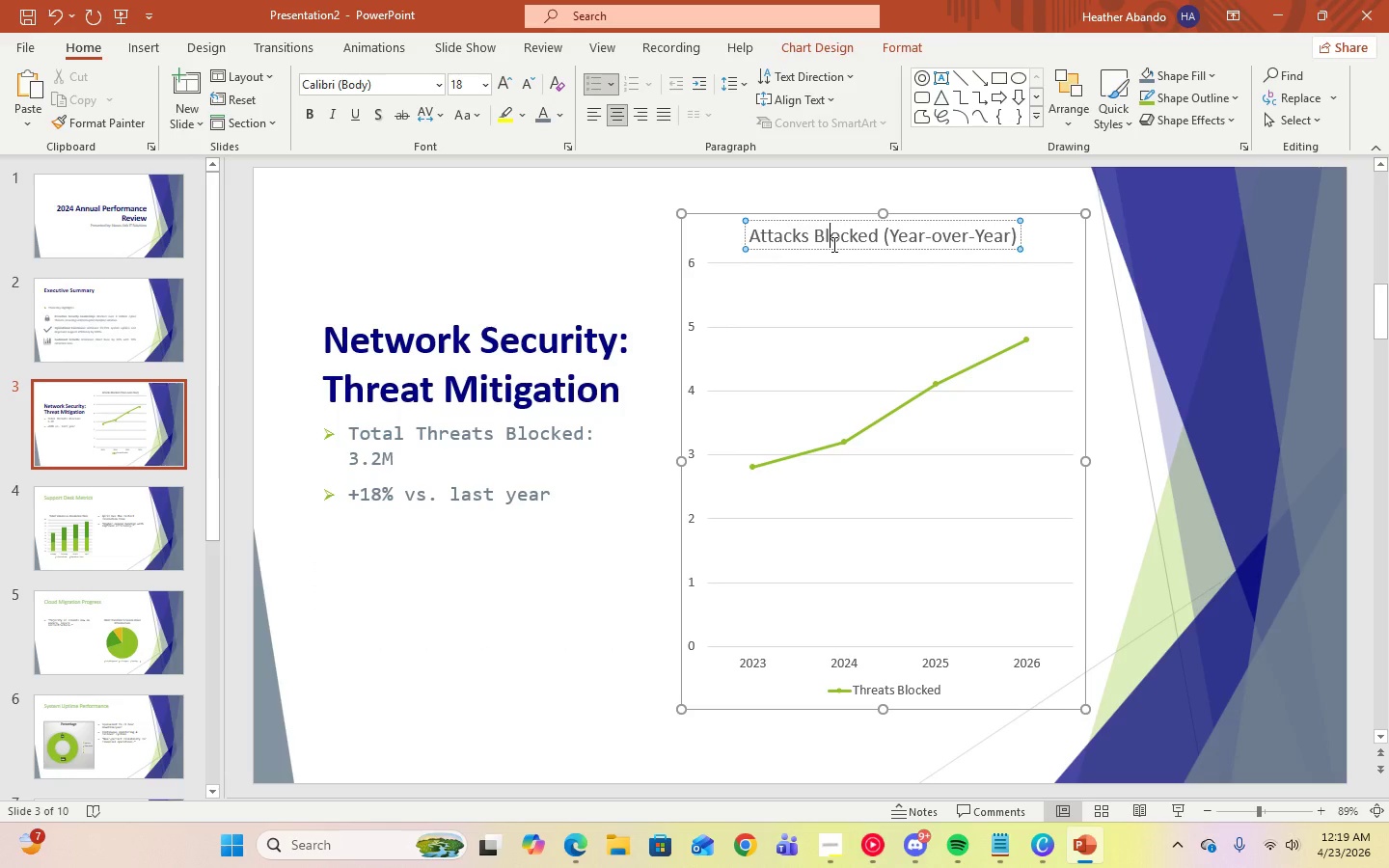 
key(Control+A)
 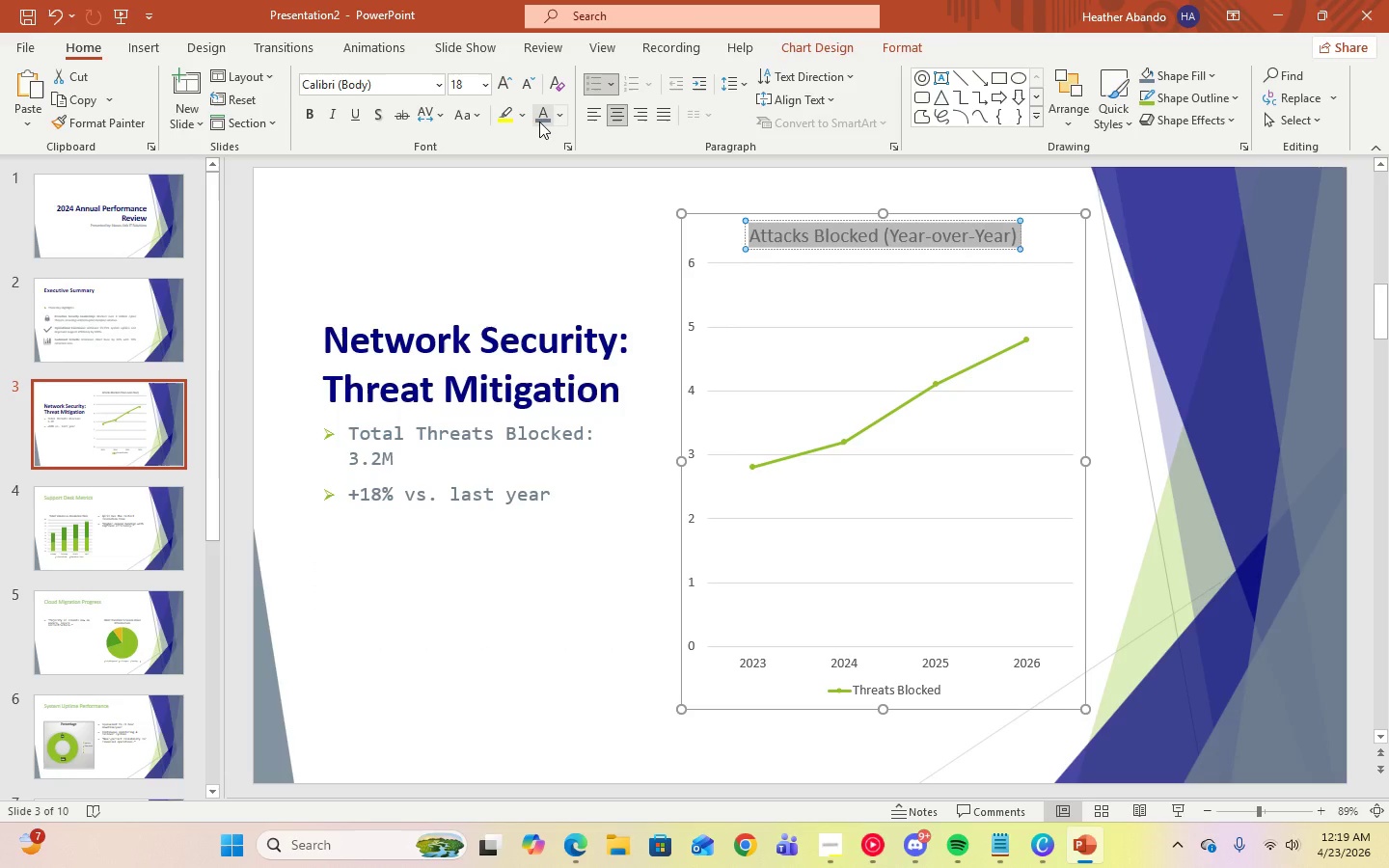 
mouse_move([544, 119])
 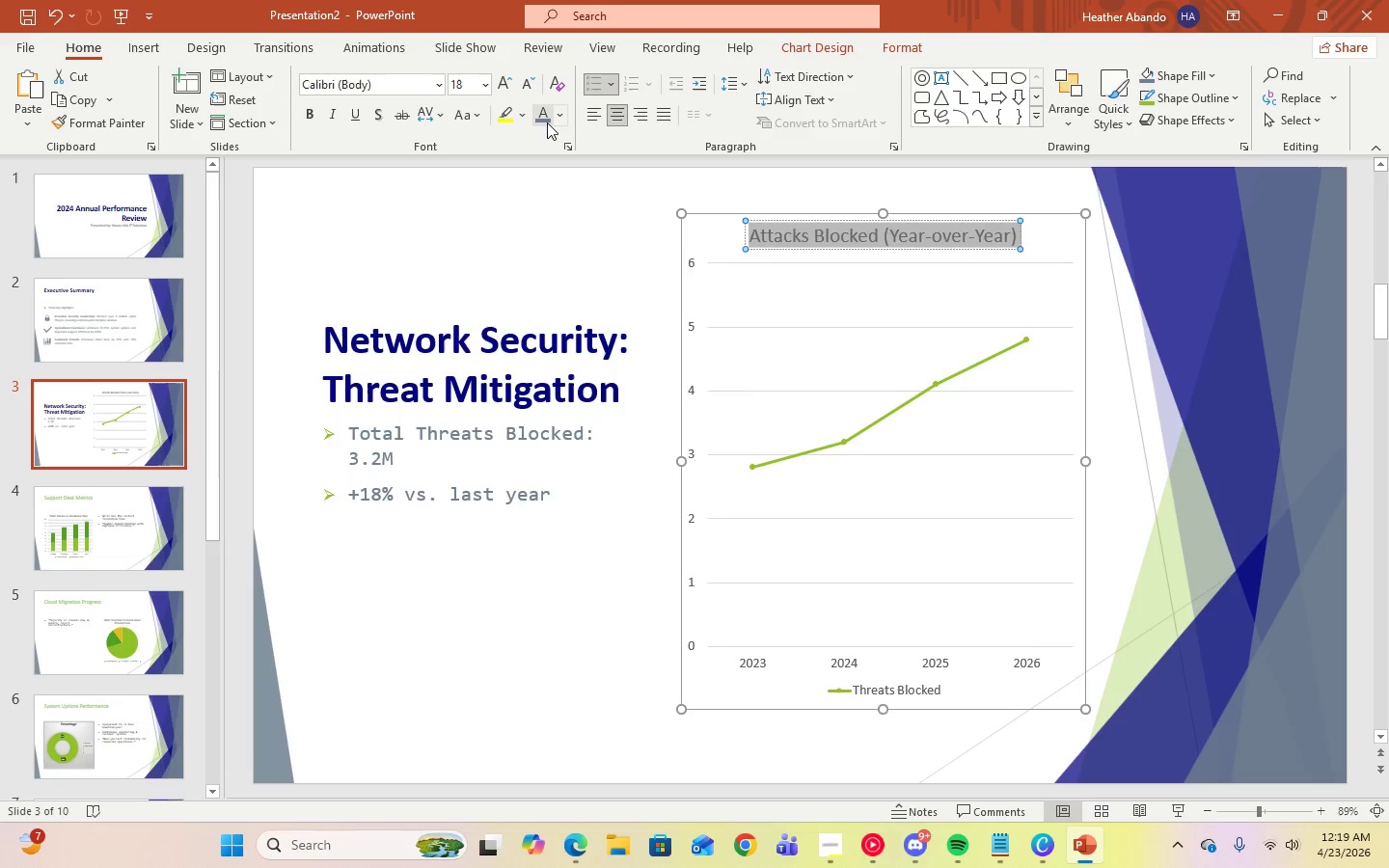 
left_click([545, 122])
 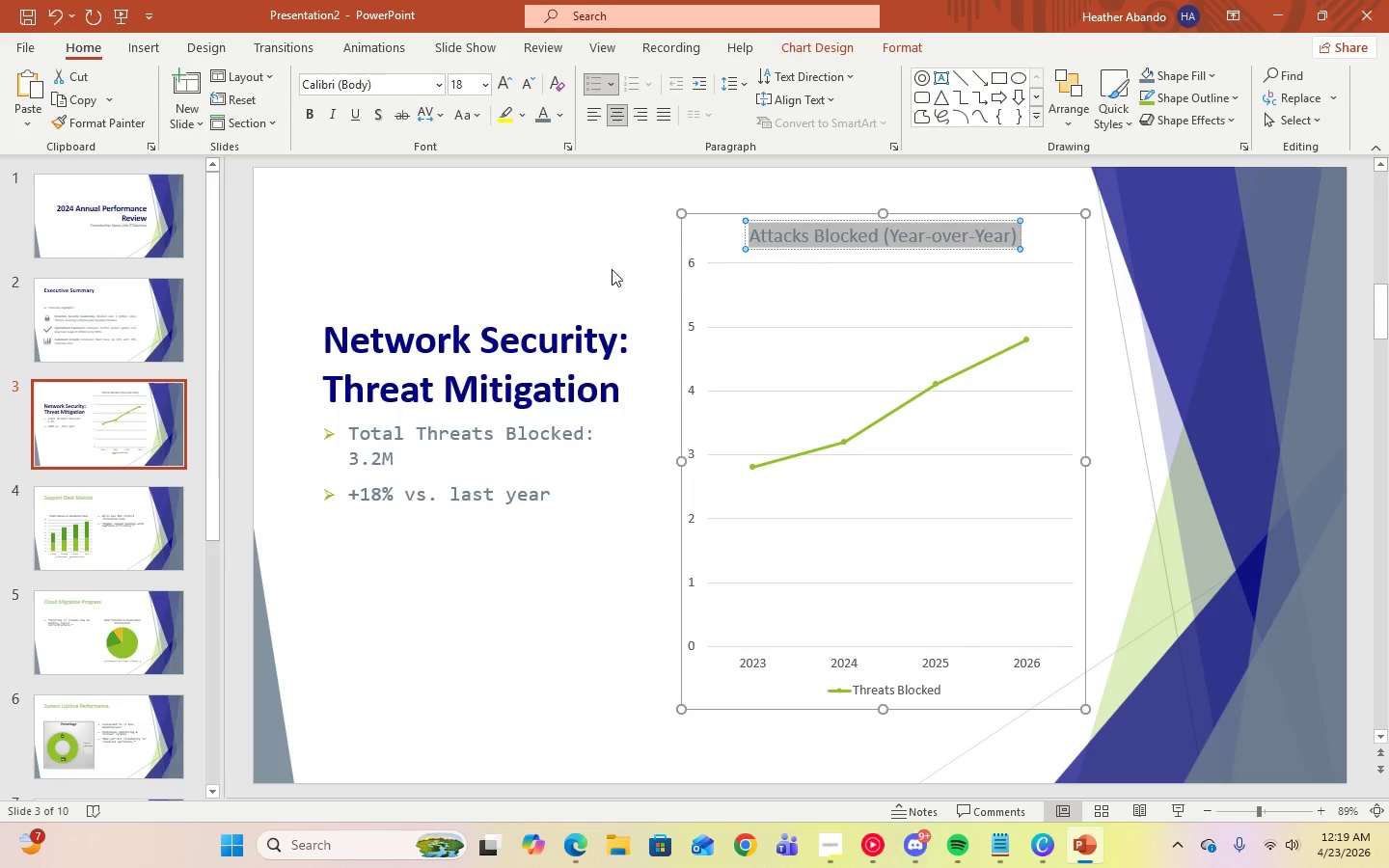 
left_click([604, 256])
 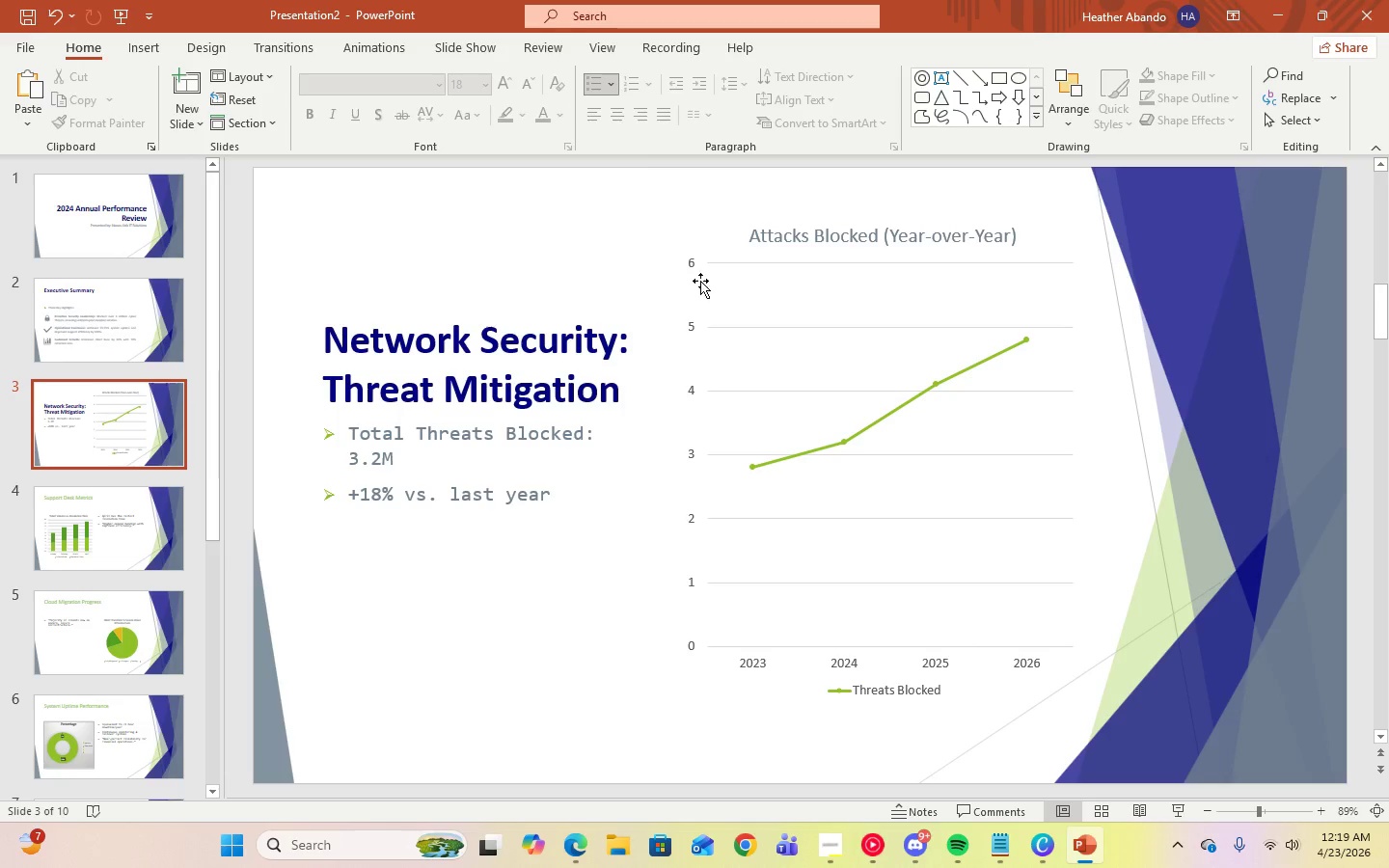 
left_click([696, 281])
 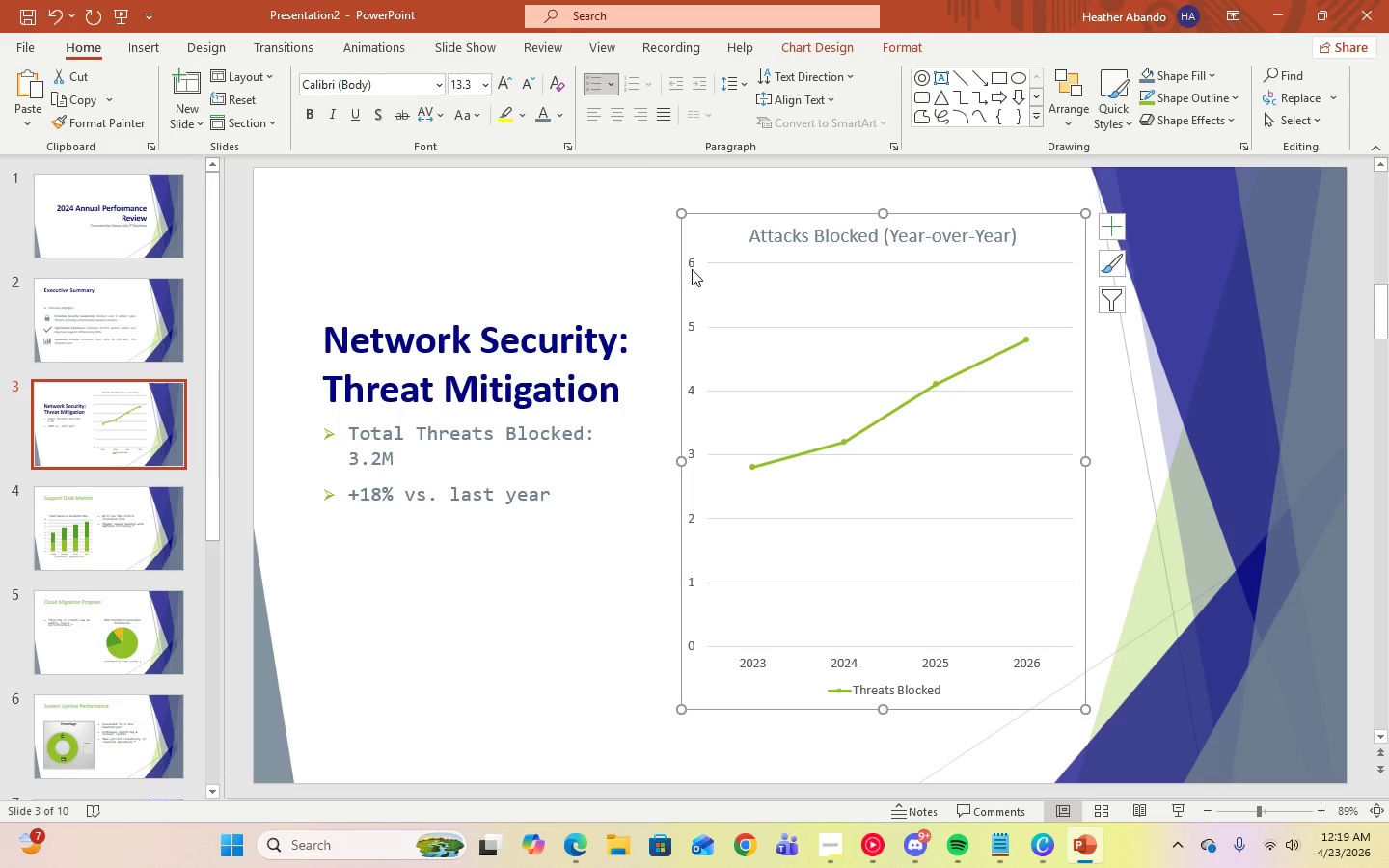 
left_click([691, 268])
 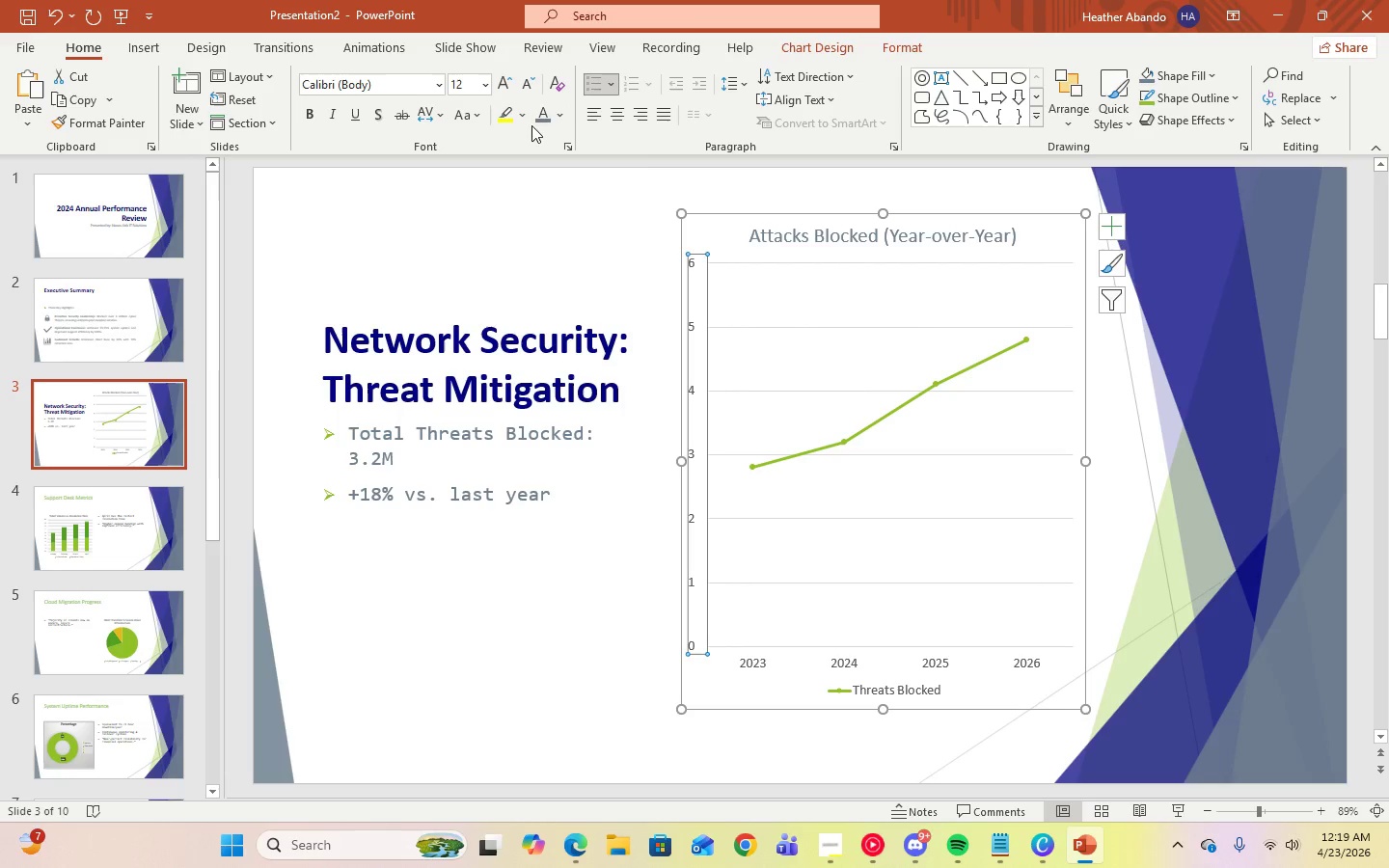 
left_click([542, 117])
 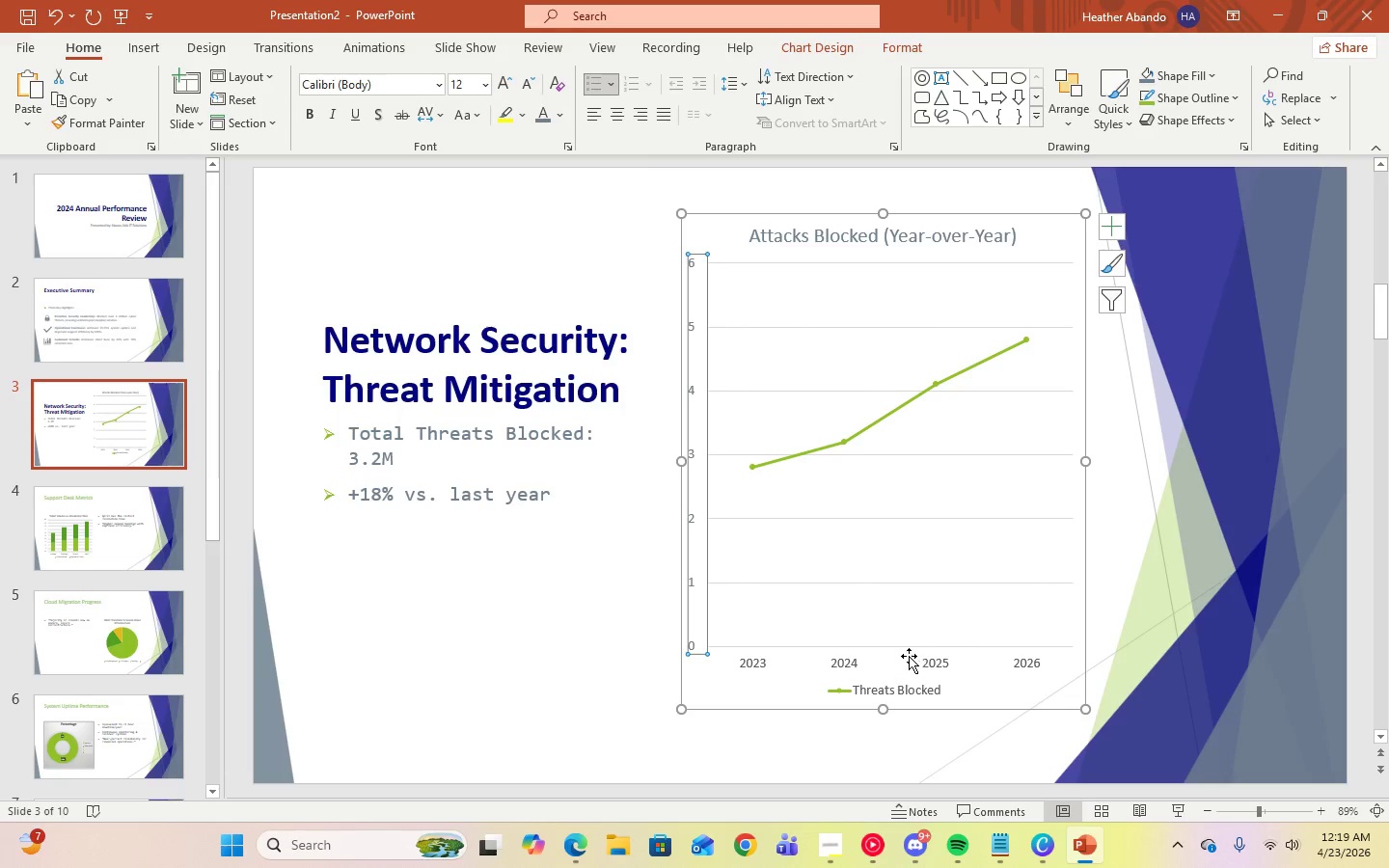 
left_click([911, 663])
 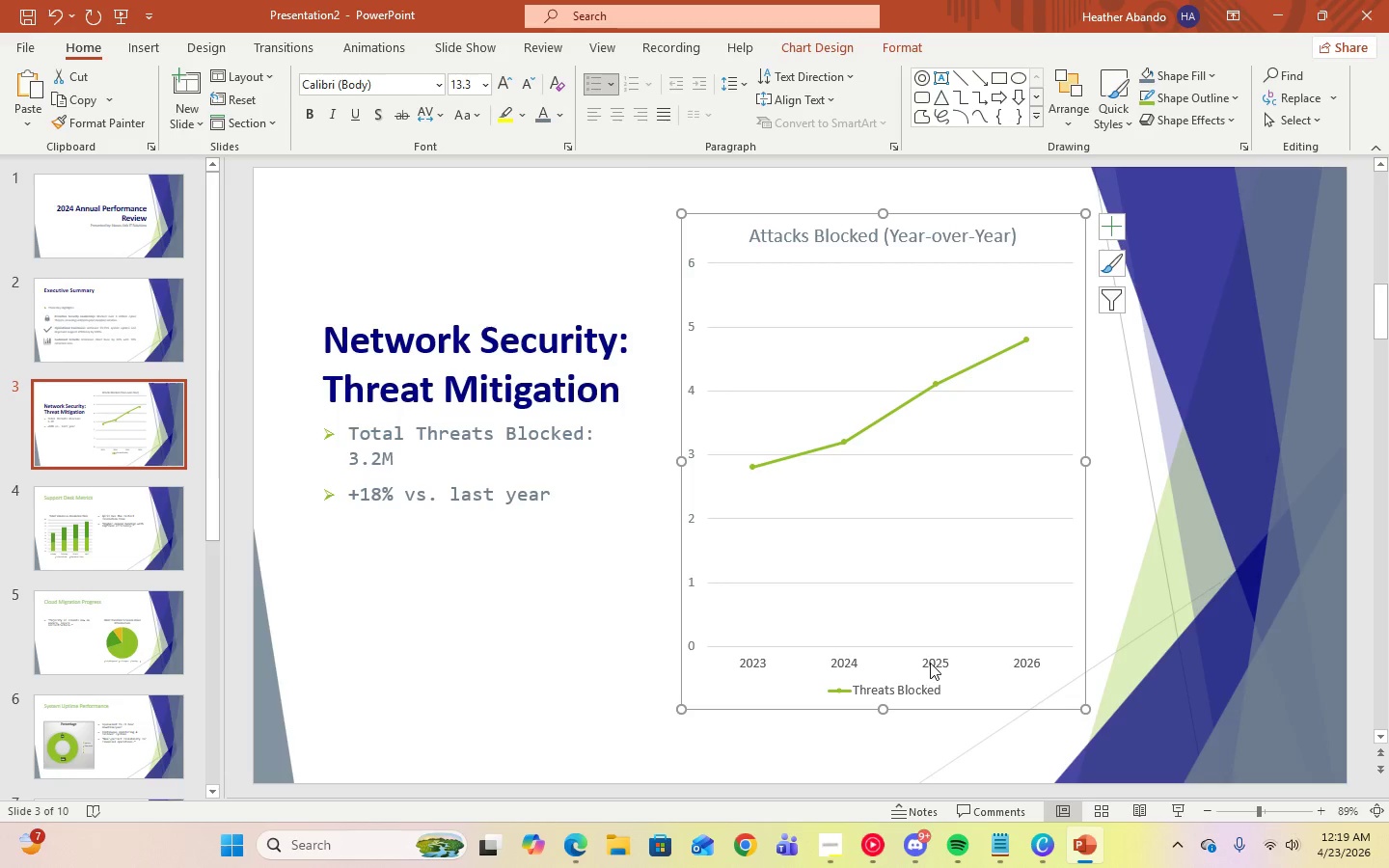 
left_click([930, 663])
 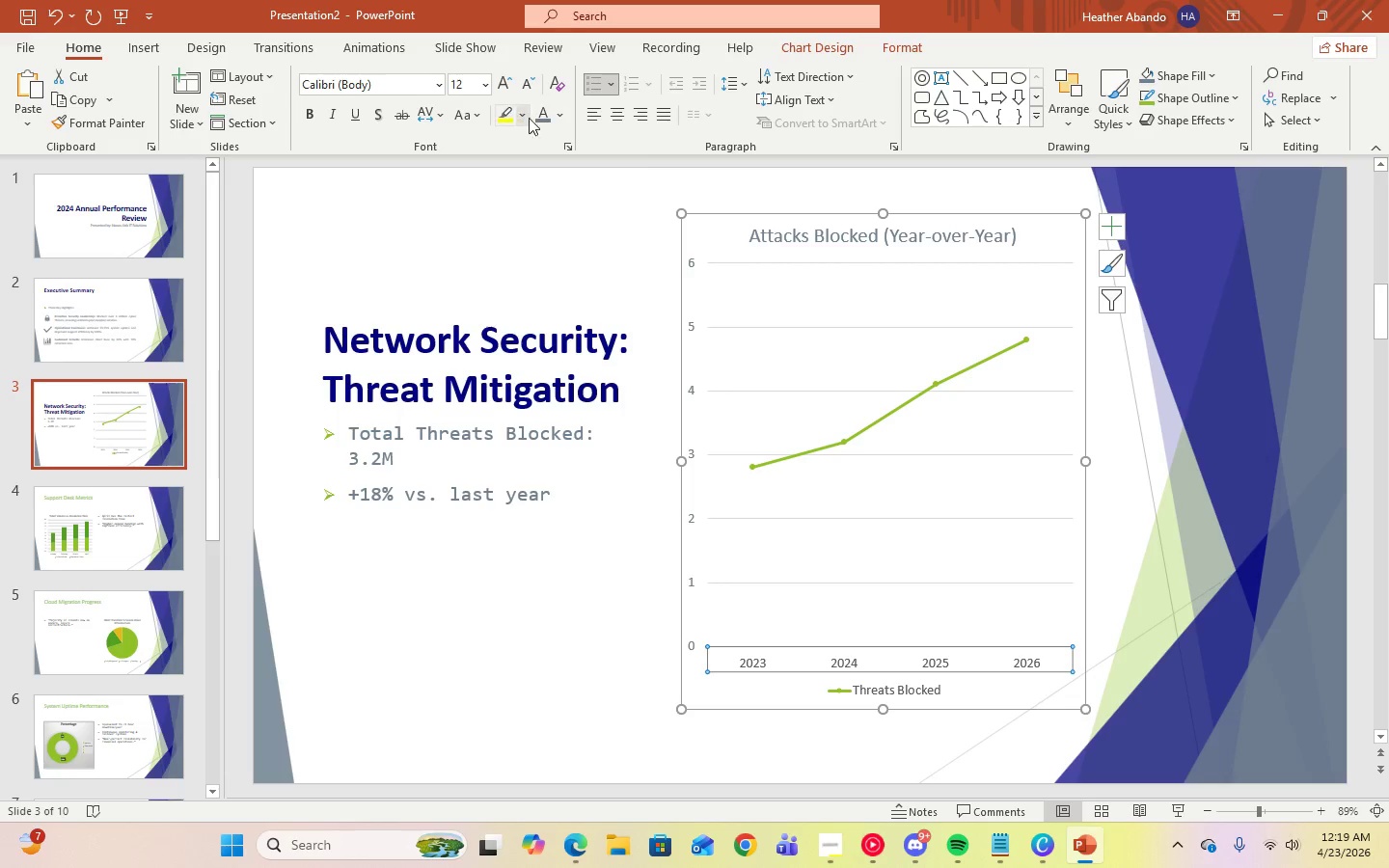 
left_click([542, 118])
 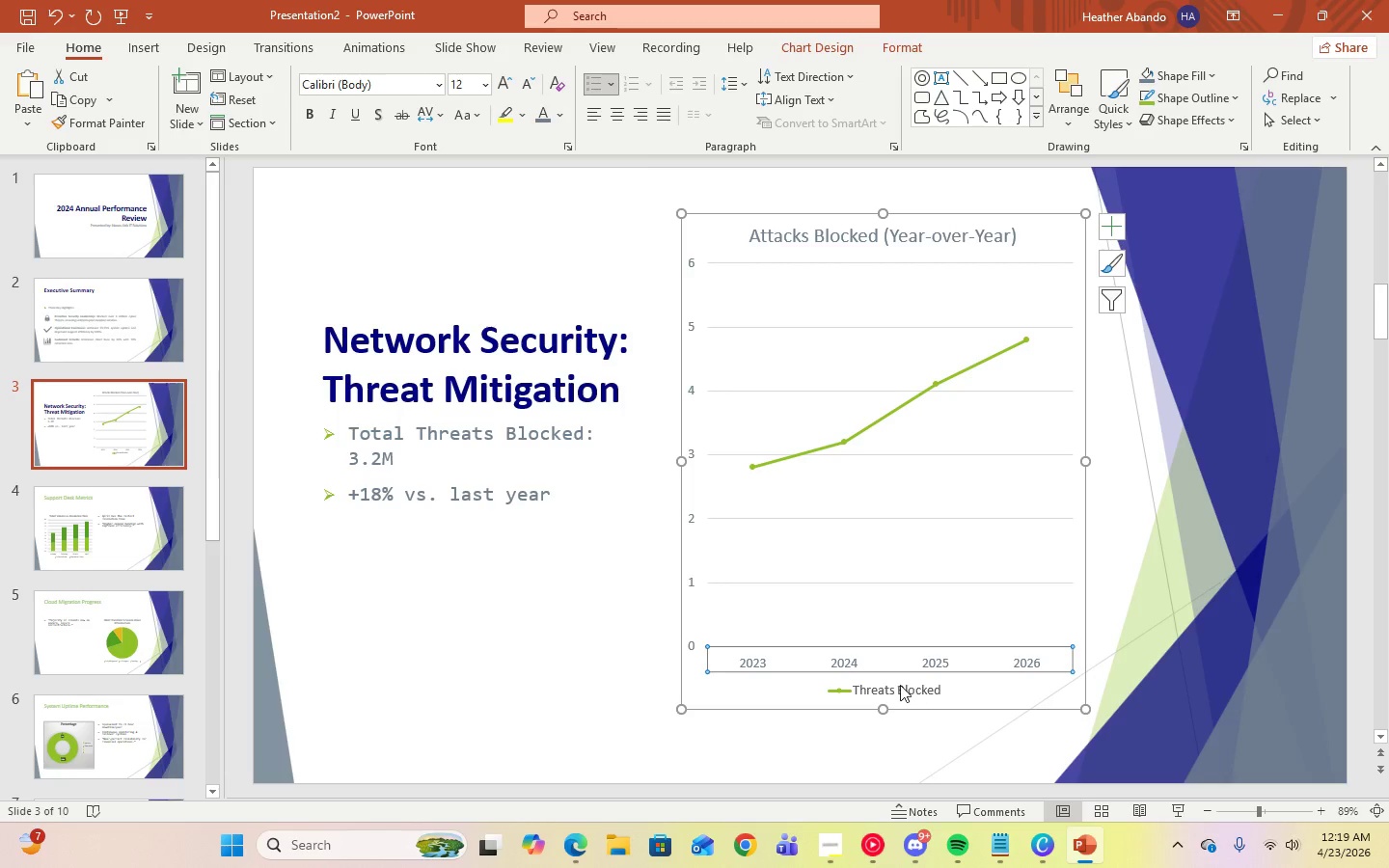 
left_click([900, 685])
 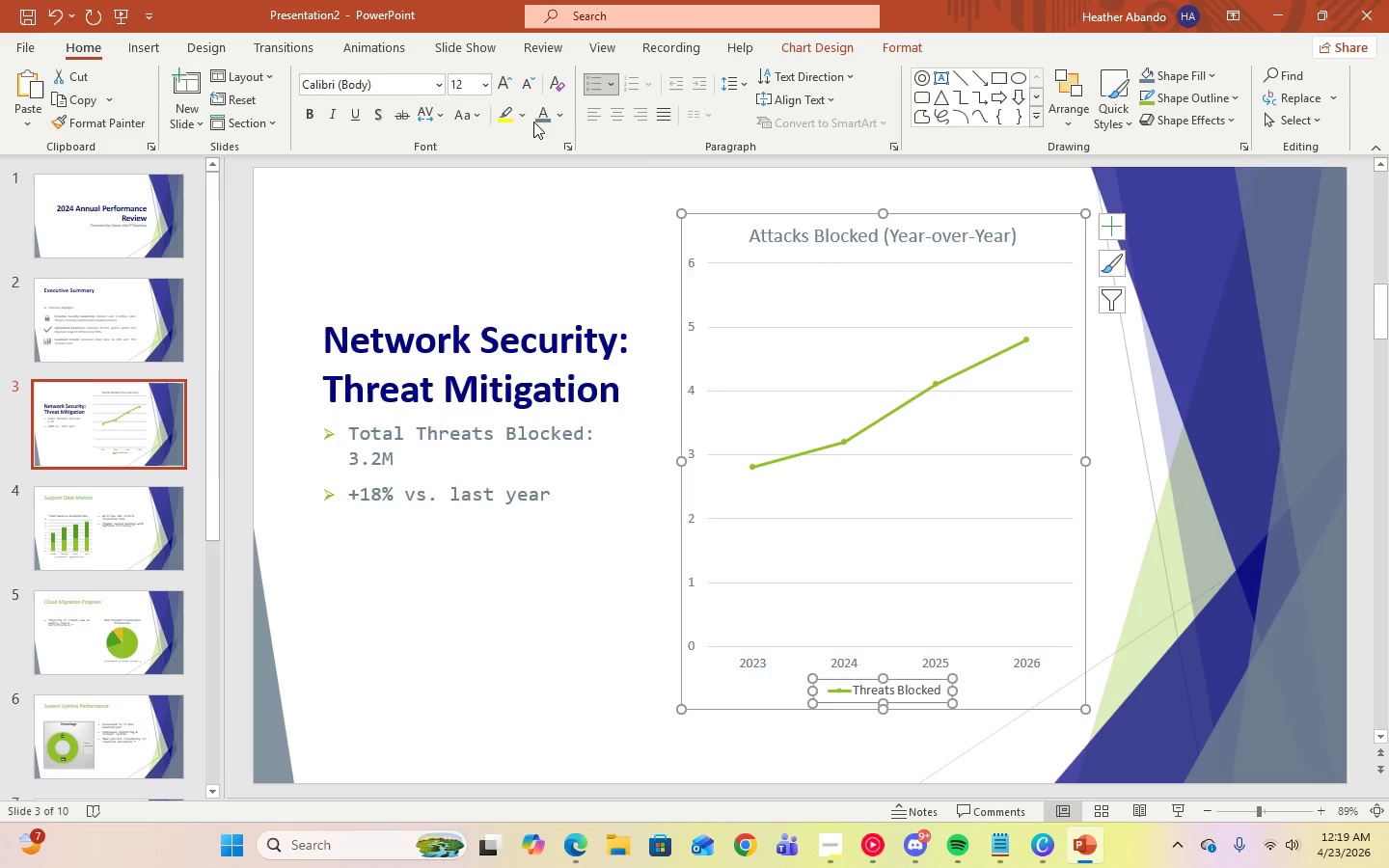 
left_click([533, 117])
 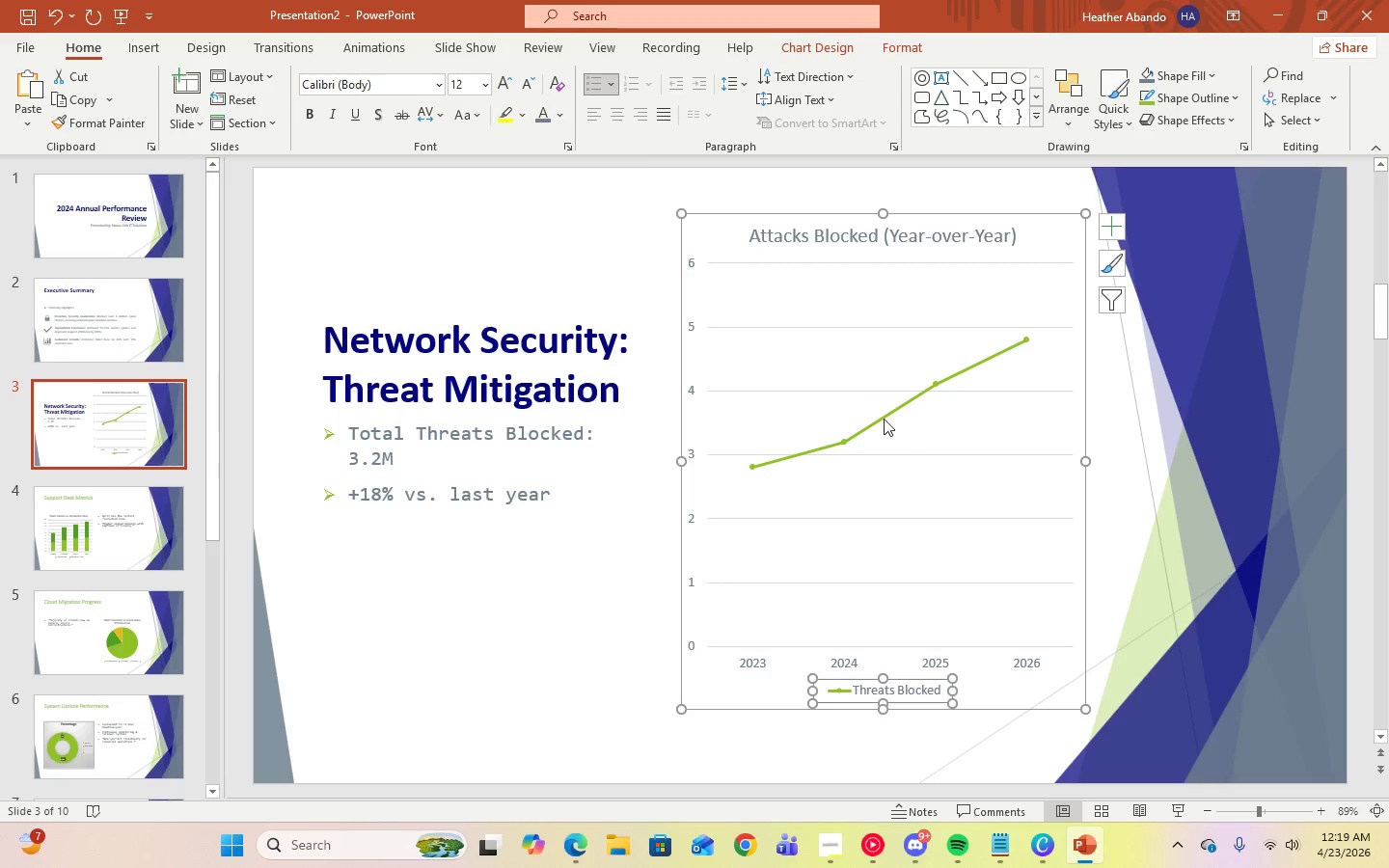 
left_click([882, 416])
 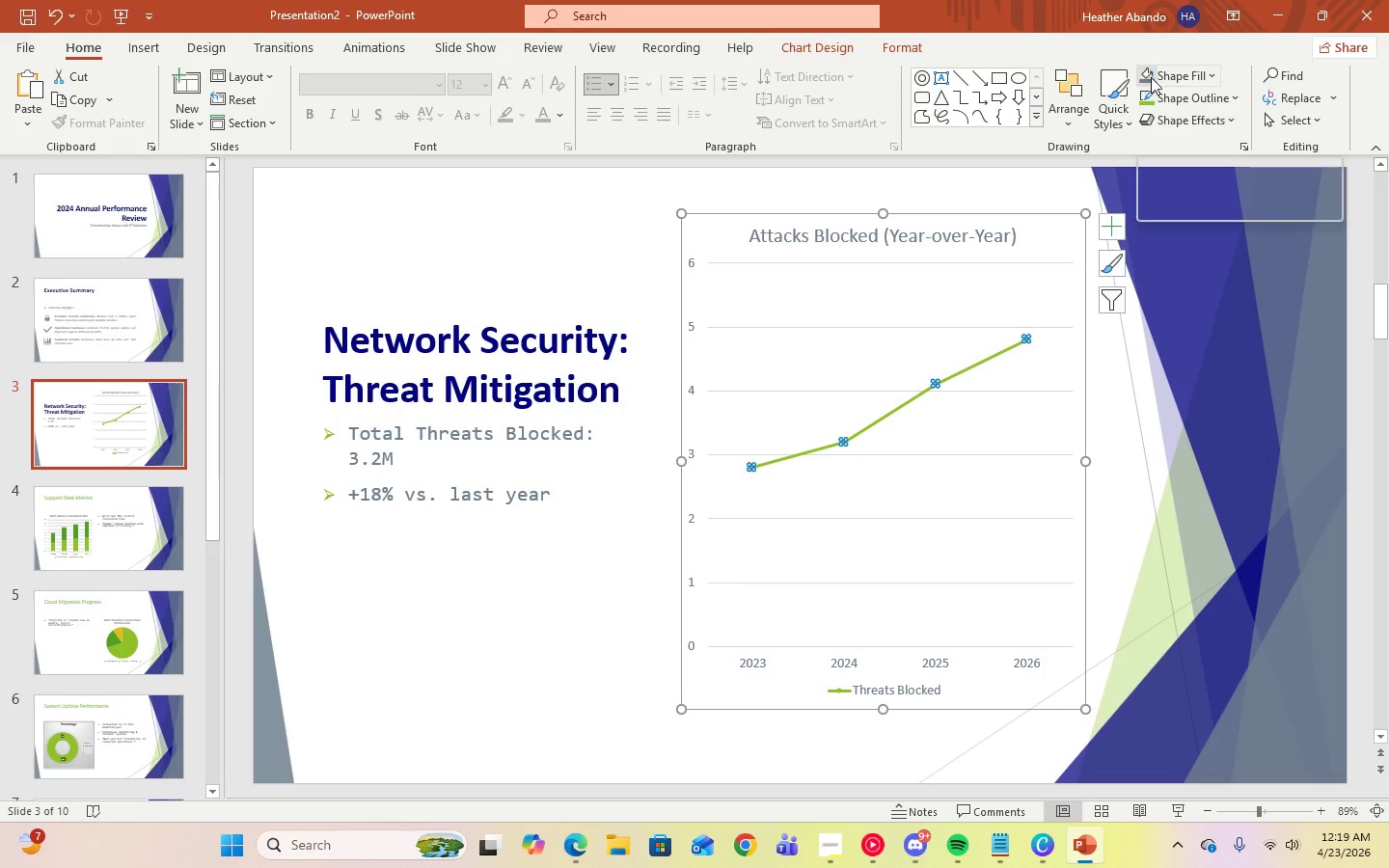 
left_click([1213, 76])
 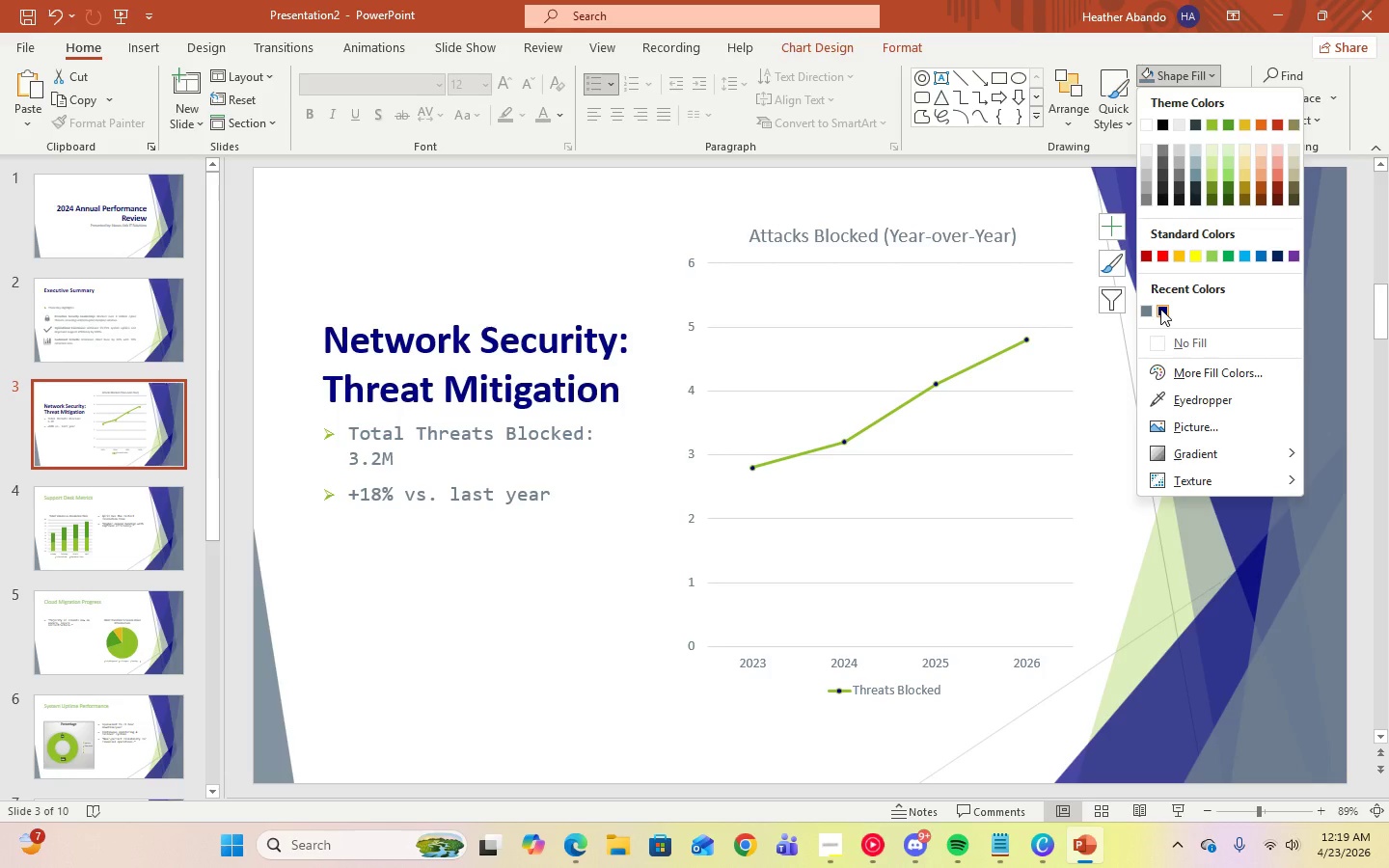 
left_click([1160, 309])
 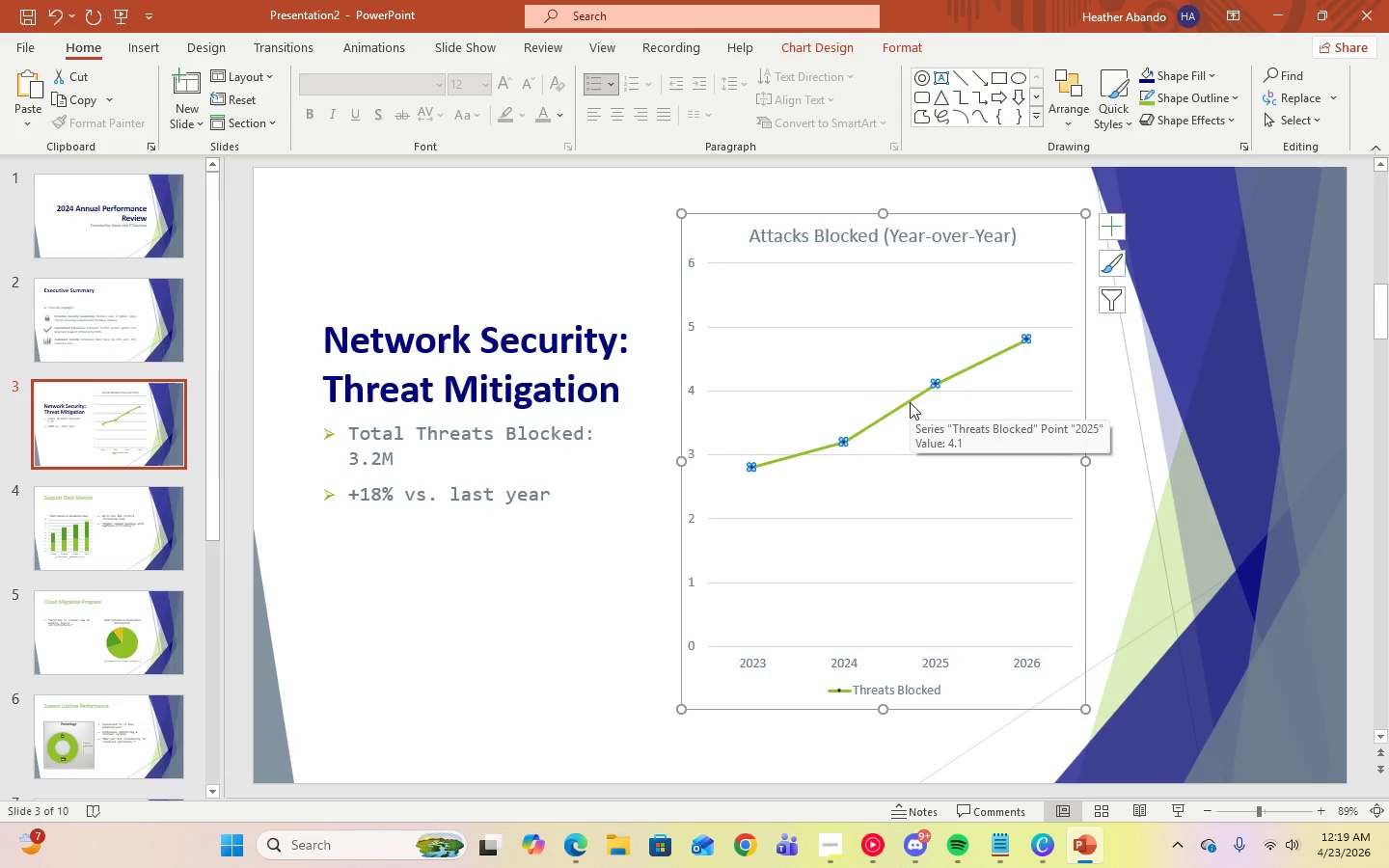 
left_click([909, 402])
 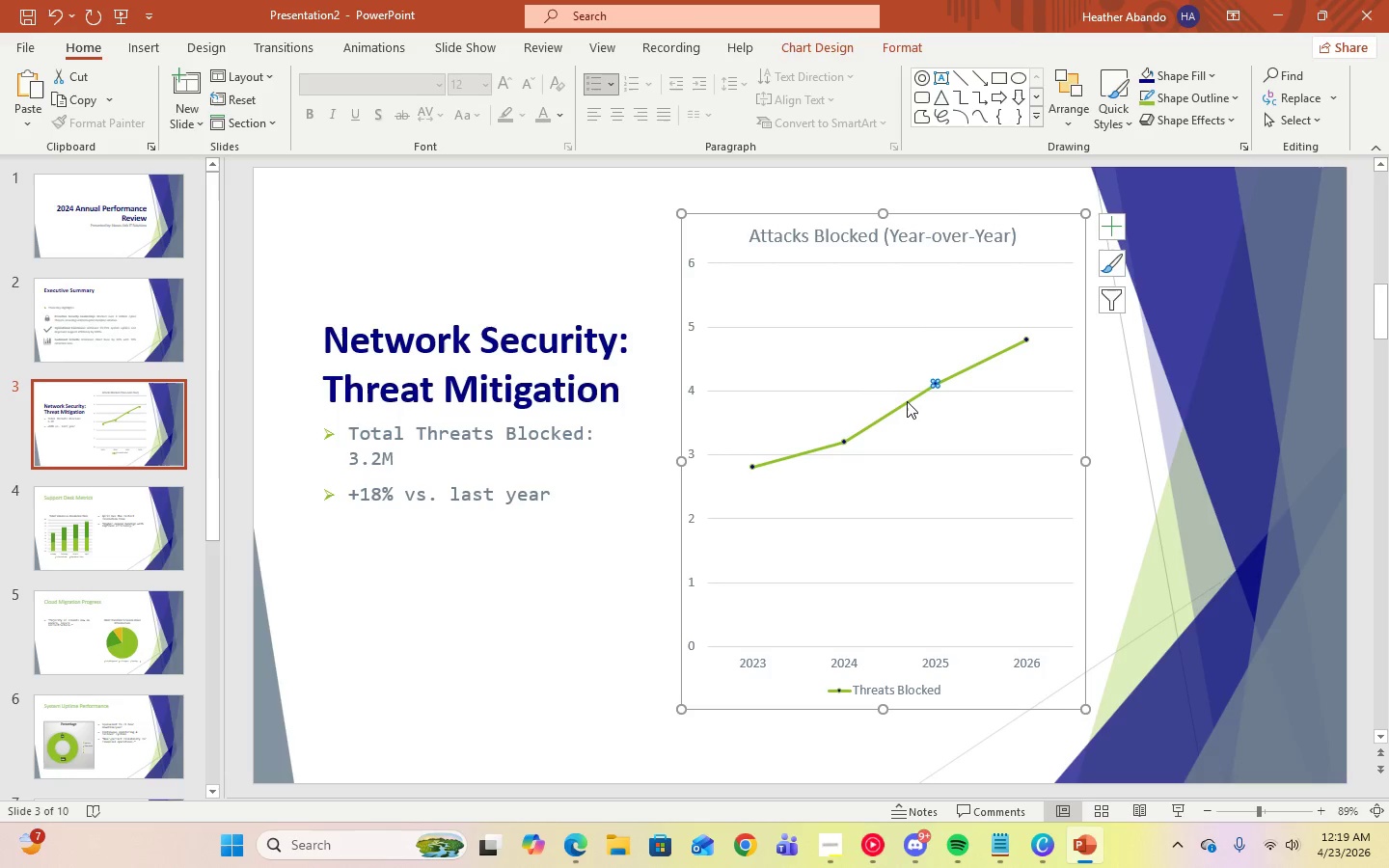 
left_click([907, 401])
 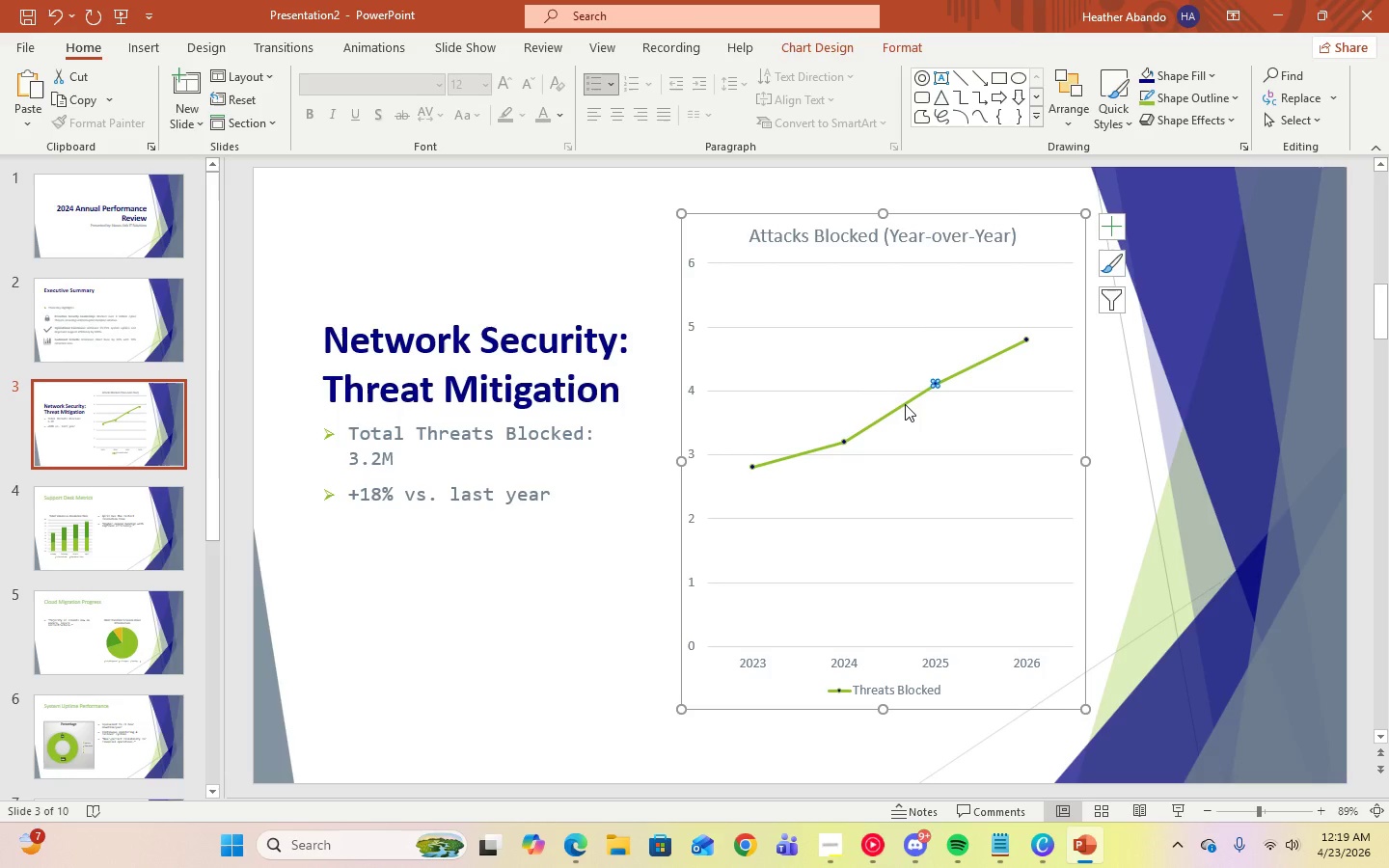 
double_click([905, 404])
 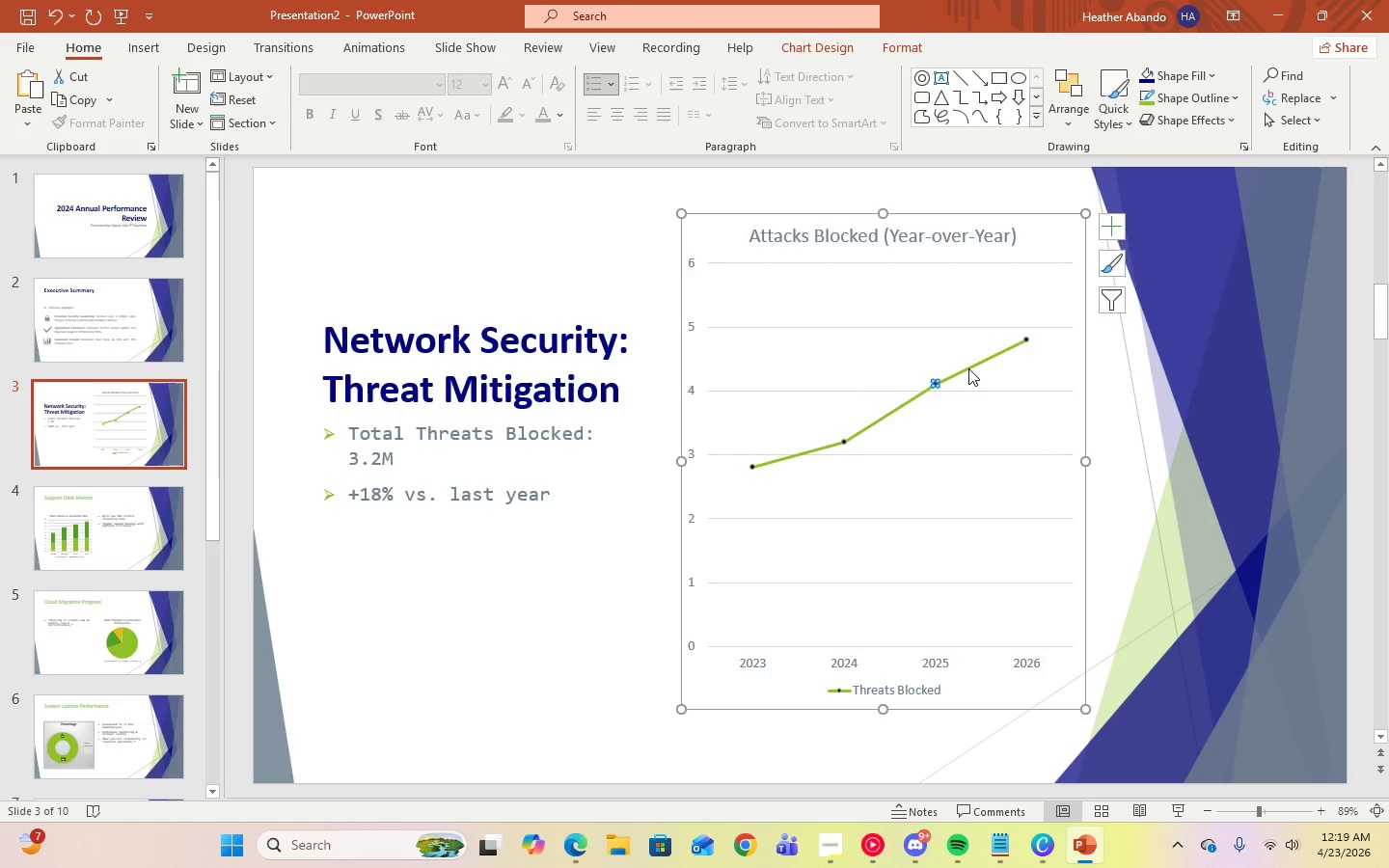 
left_click([968, 368])
 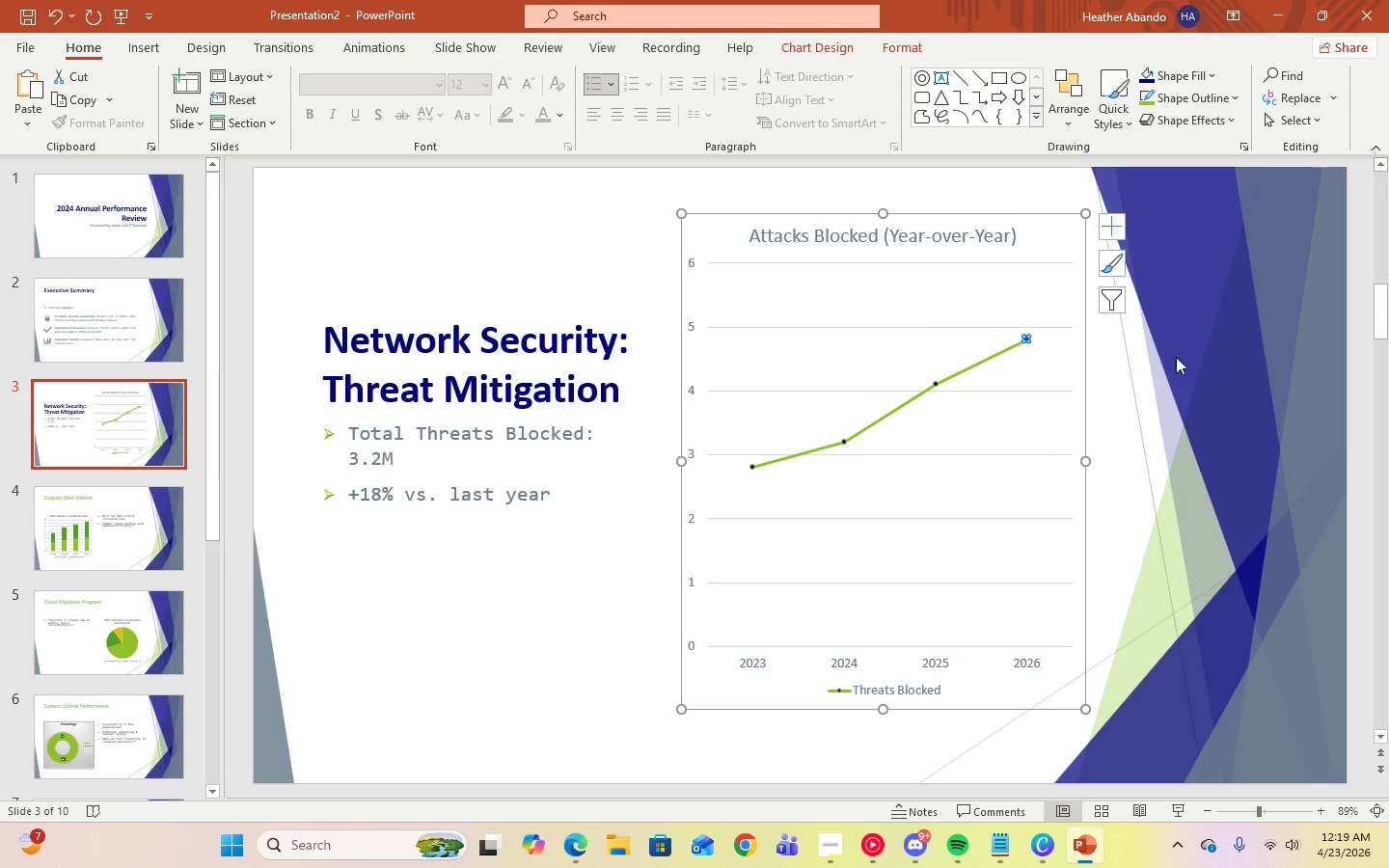 
left_click([1134, 366])
 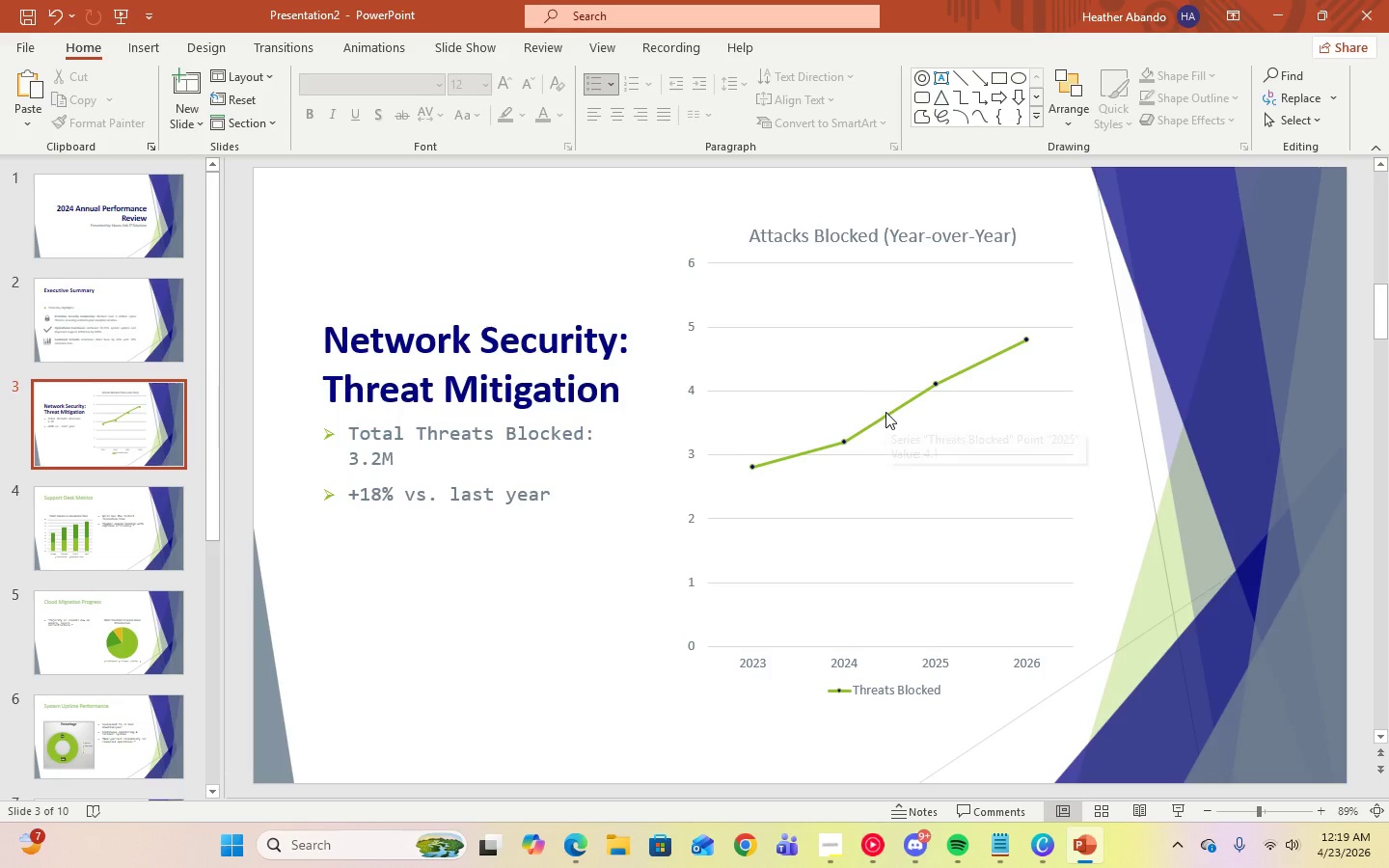 
double_click([886, 413])
 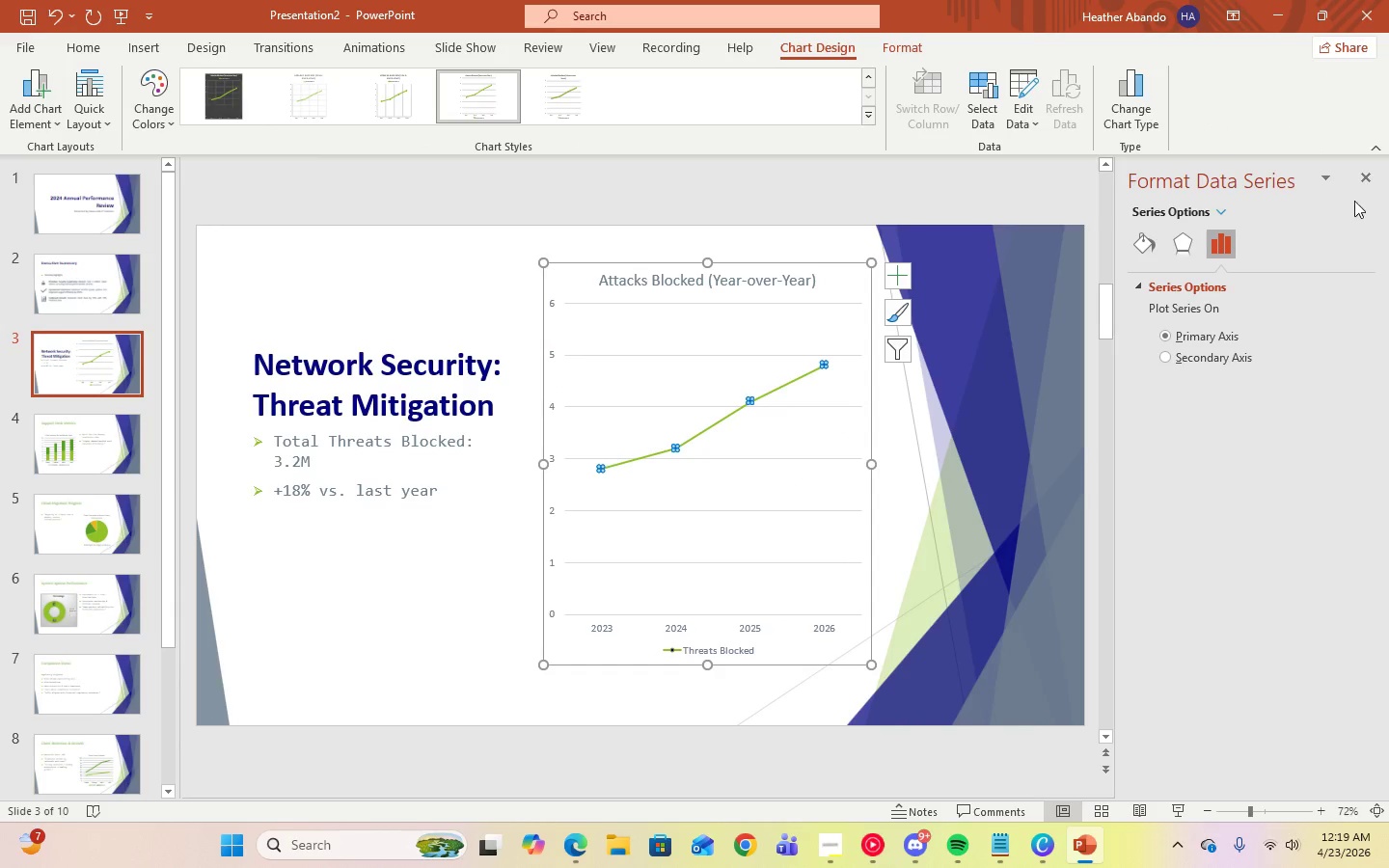 
left_click([1136, 242])
 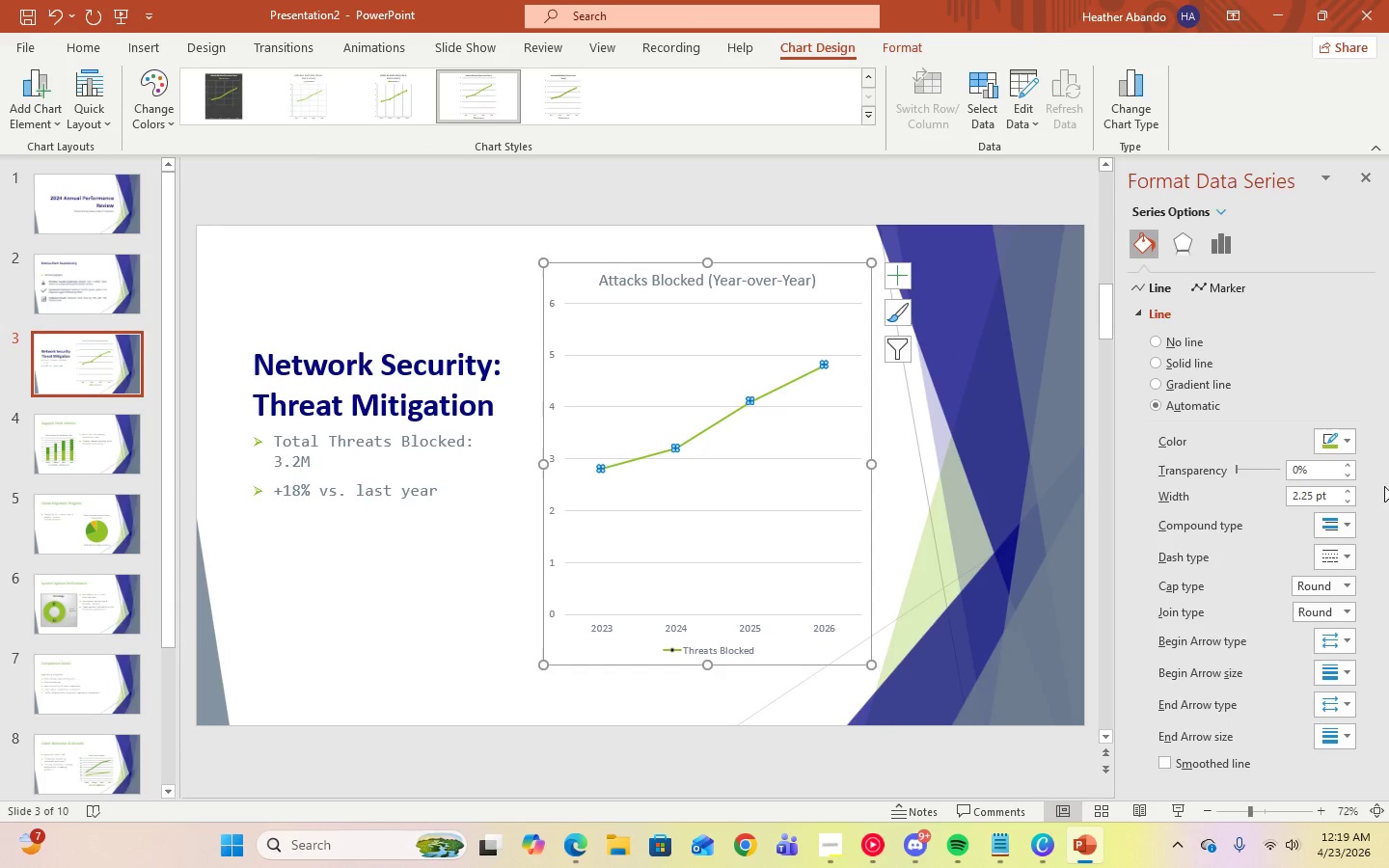 
left_click([1351, 447])
 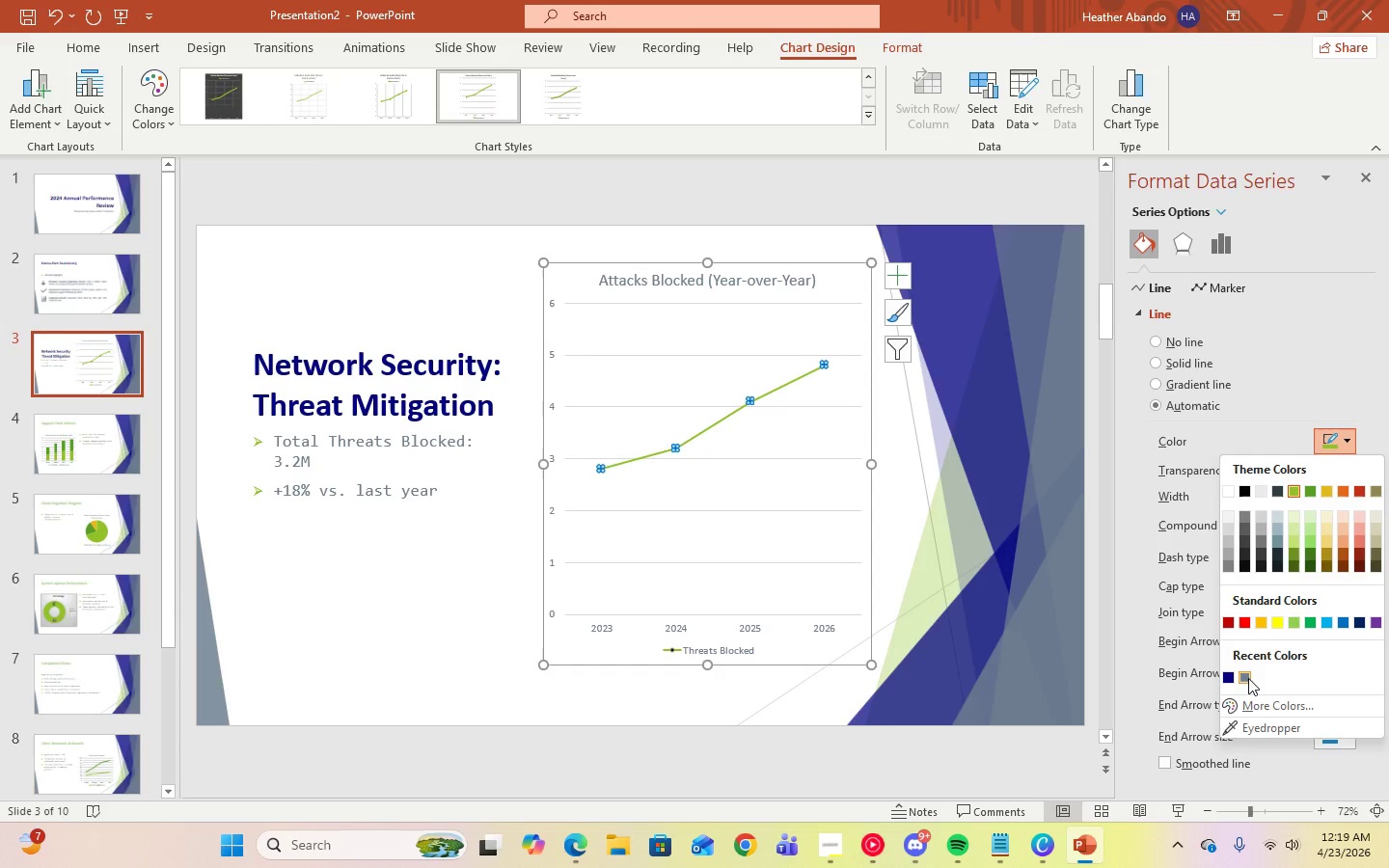 
left_click([1248, 678])
 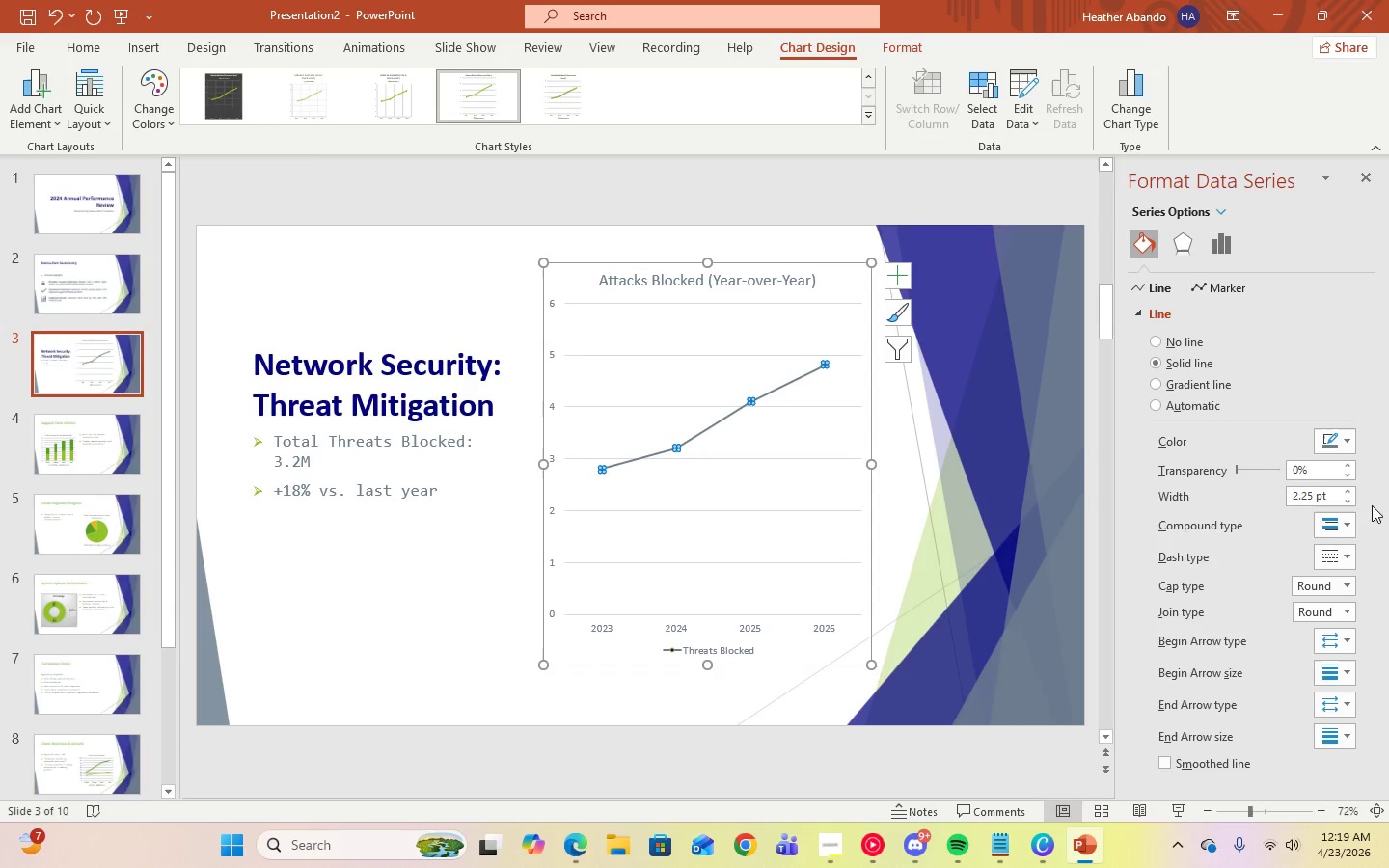 
left_click([1371, 175])
 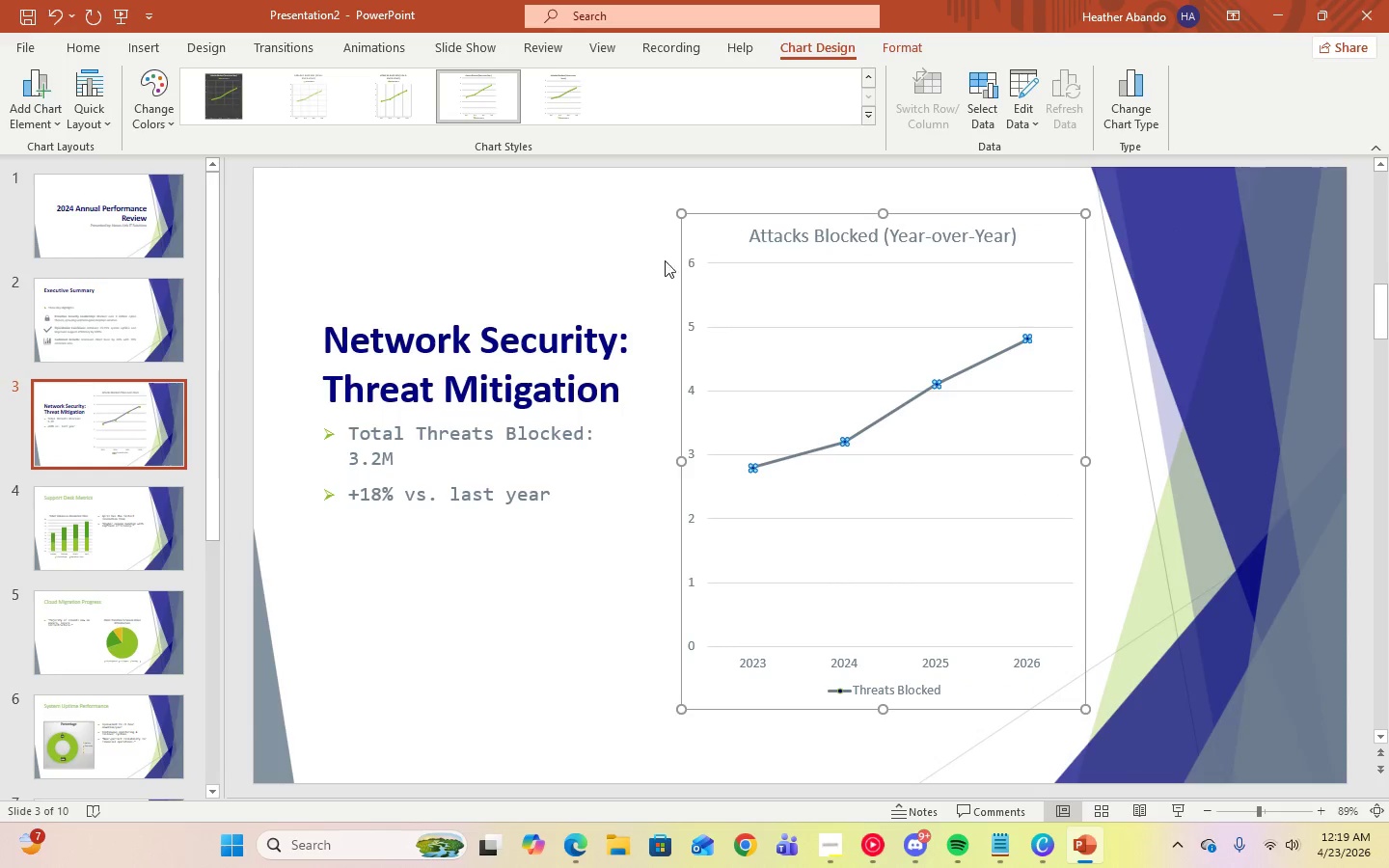 
left_click([626, 271])
 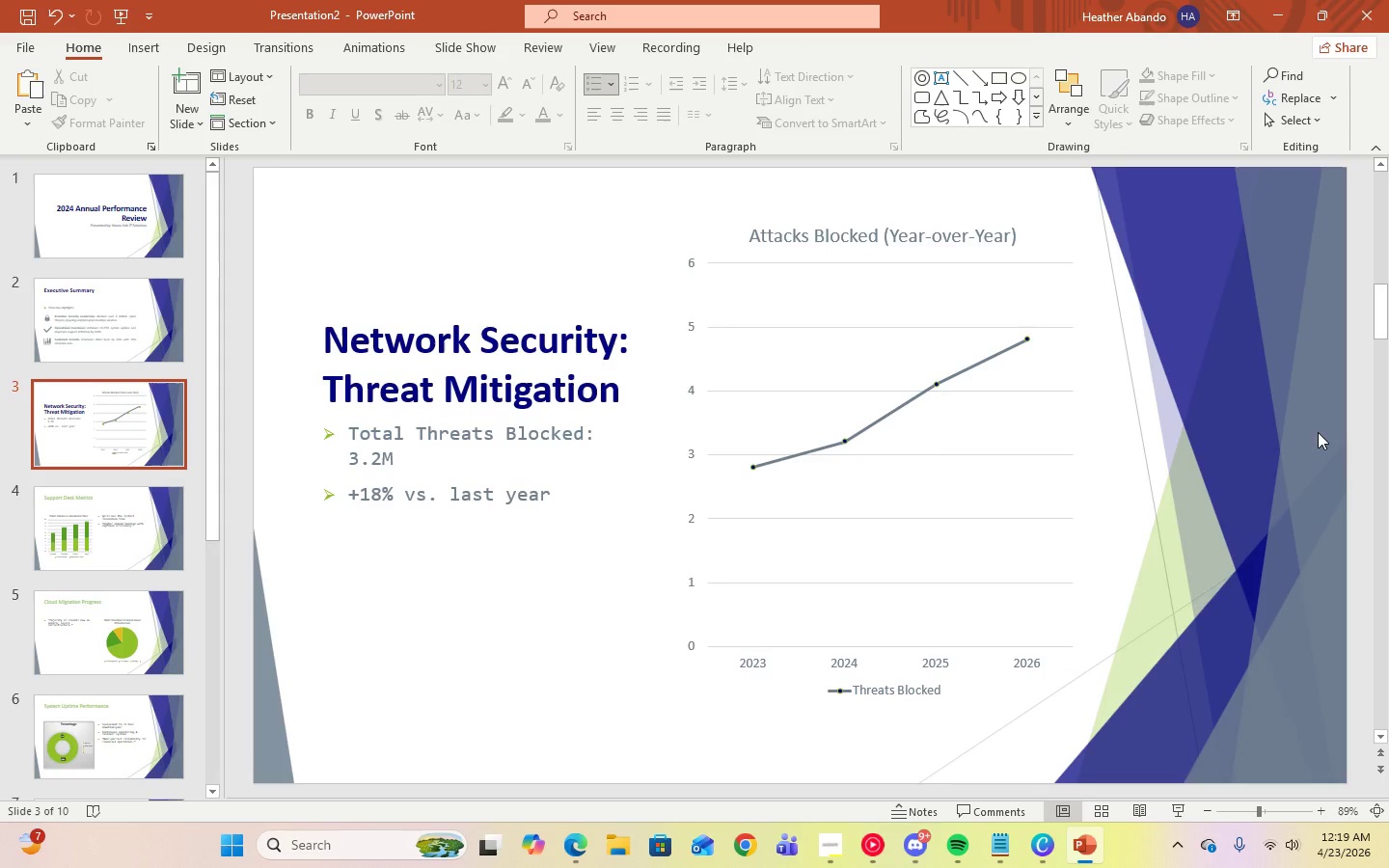 
wait(6.45)
 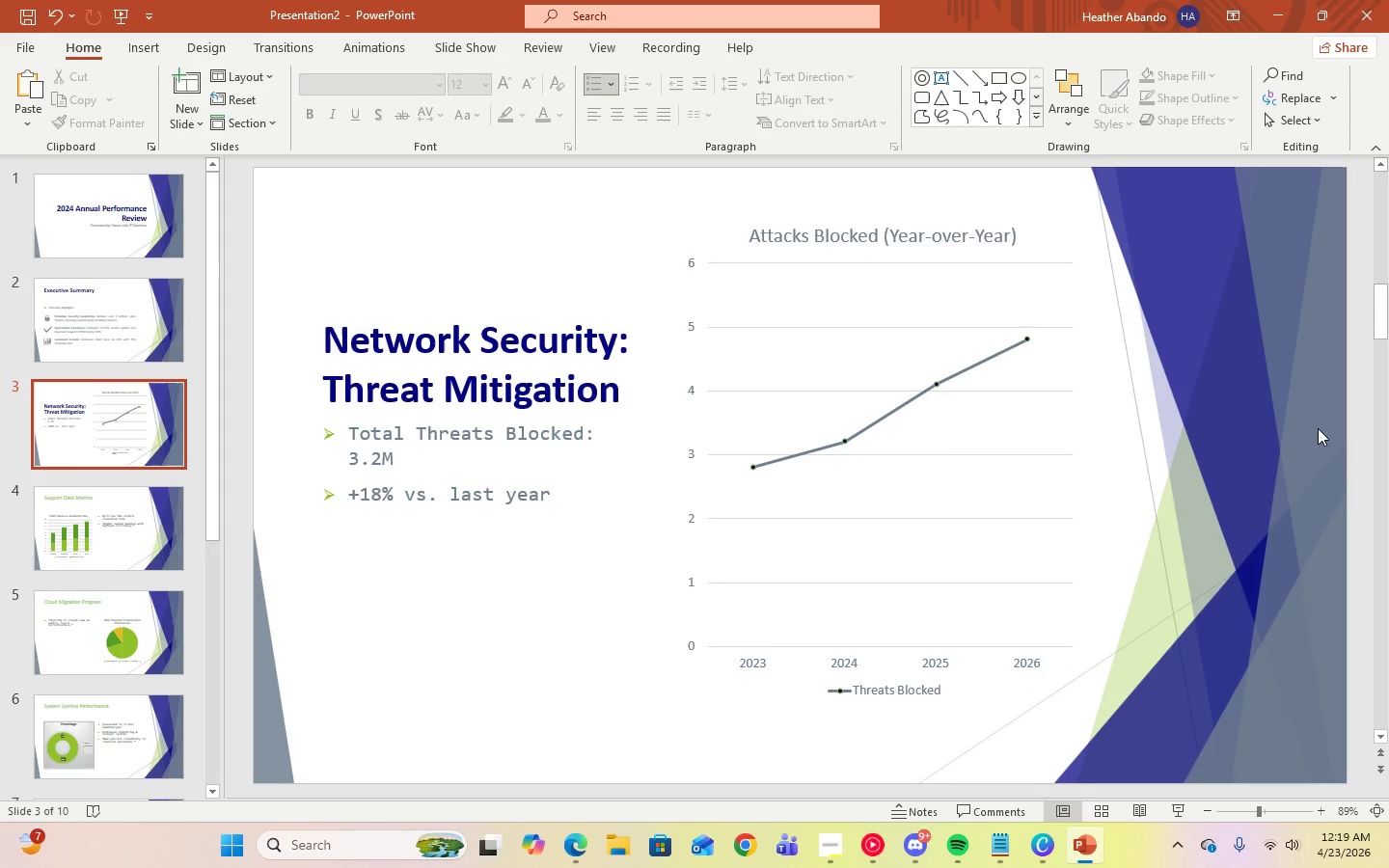 
left_click([92, 550])
 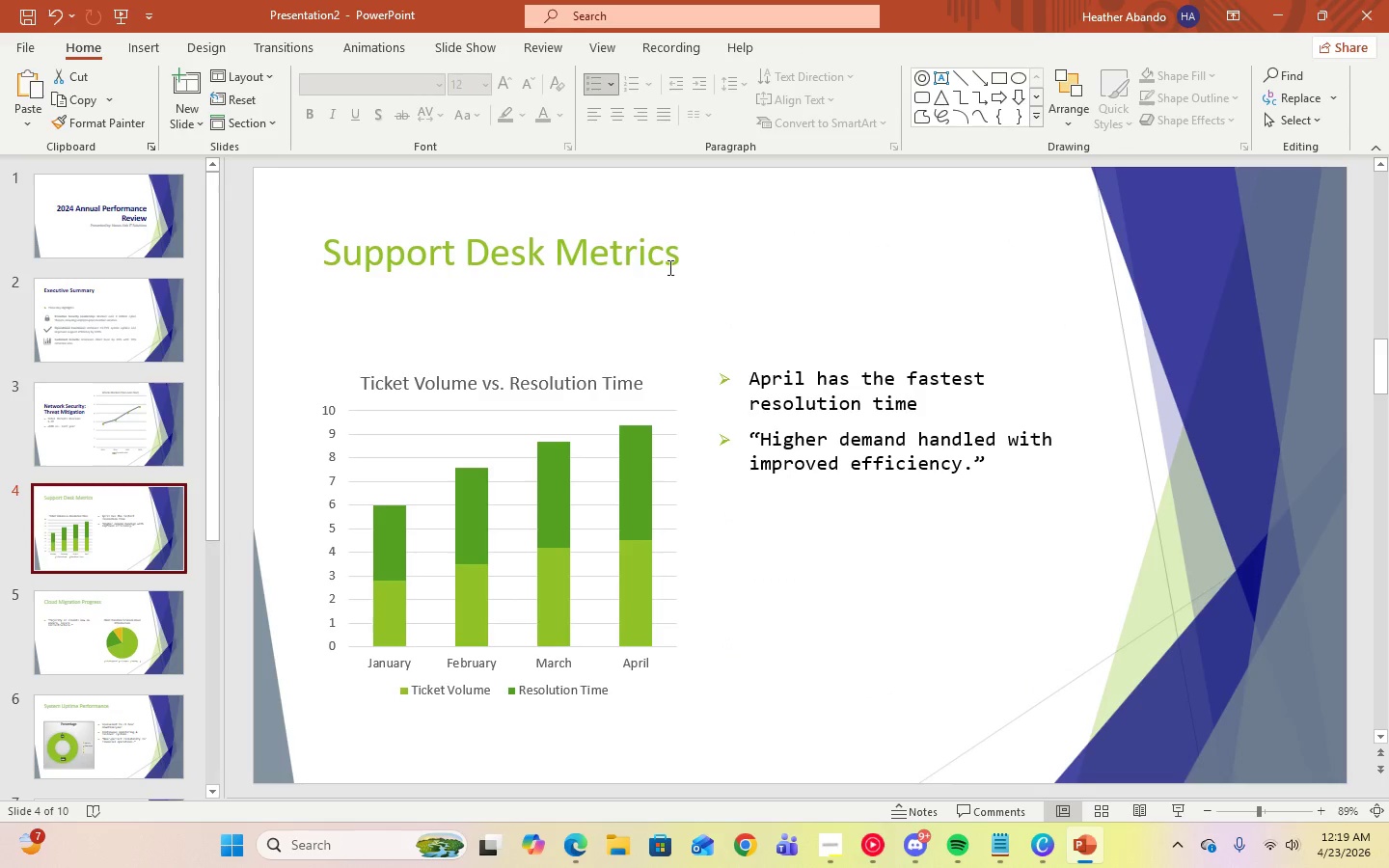 
left_click([674, 257])
 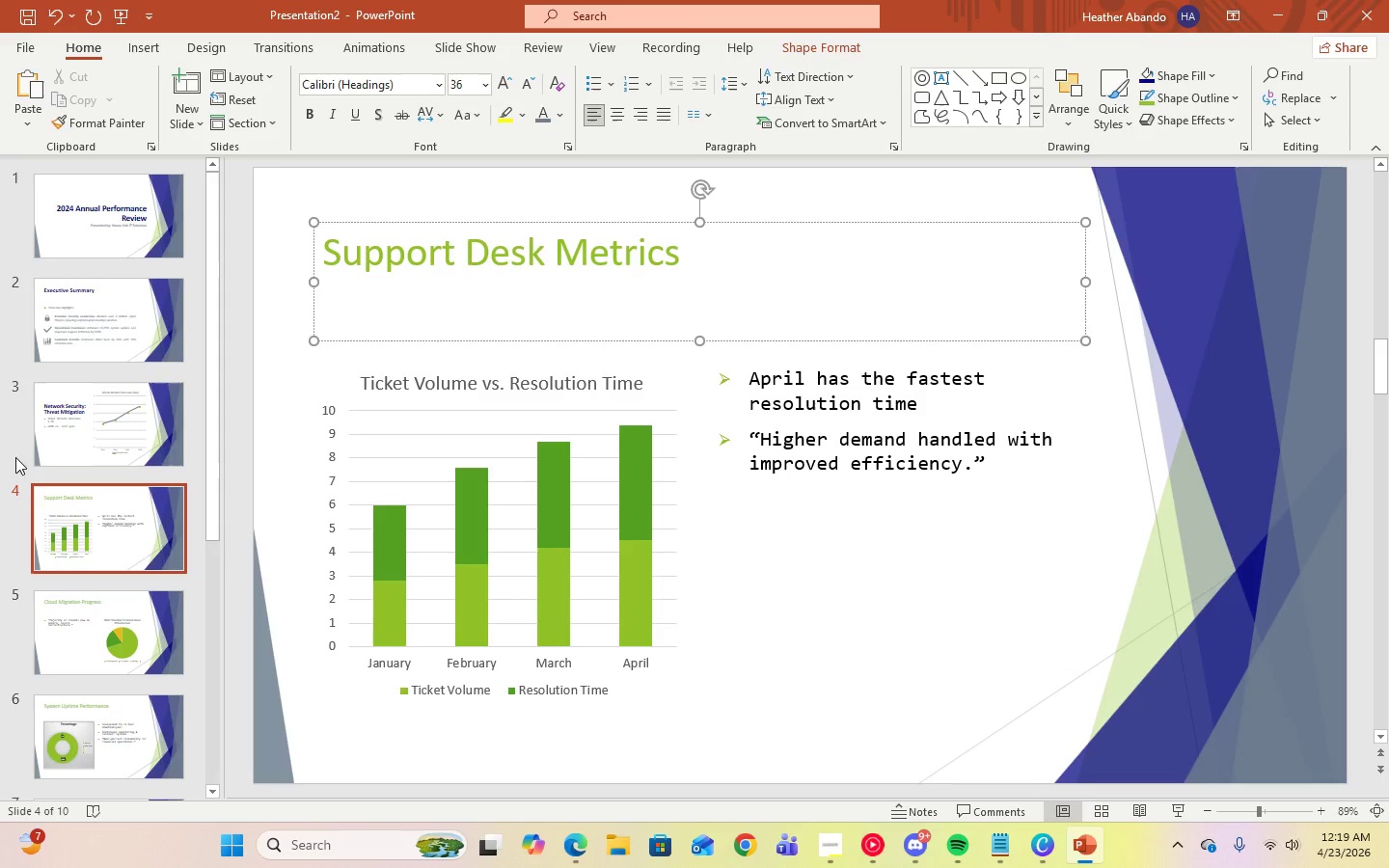 
left_click([60, 445])
 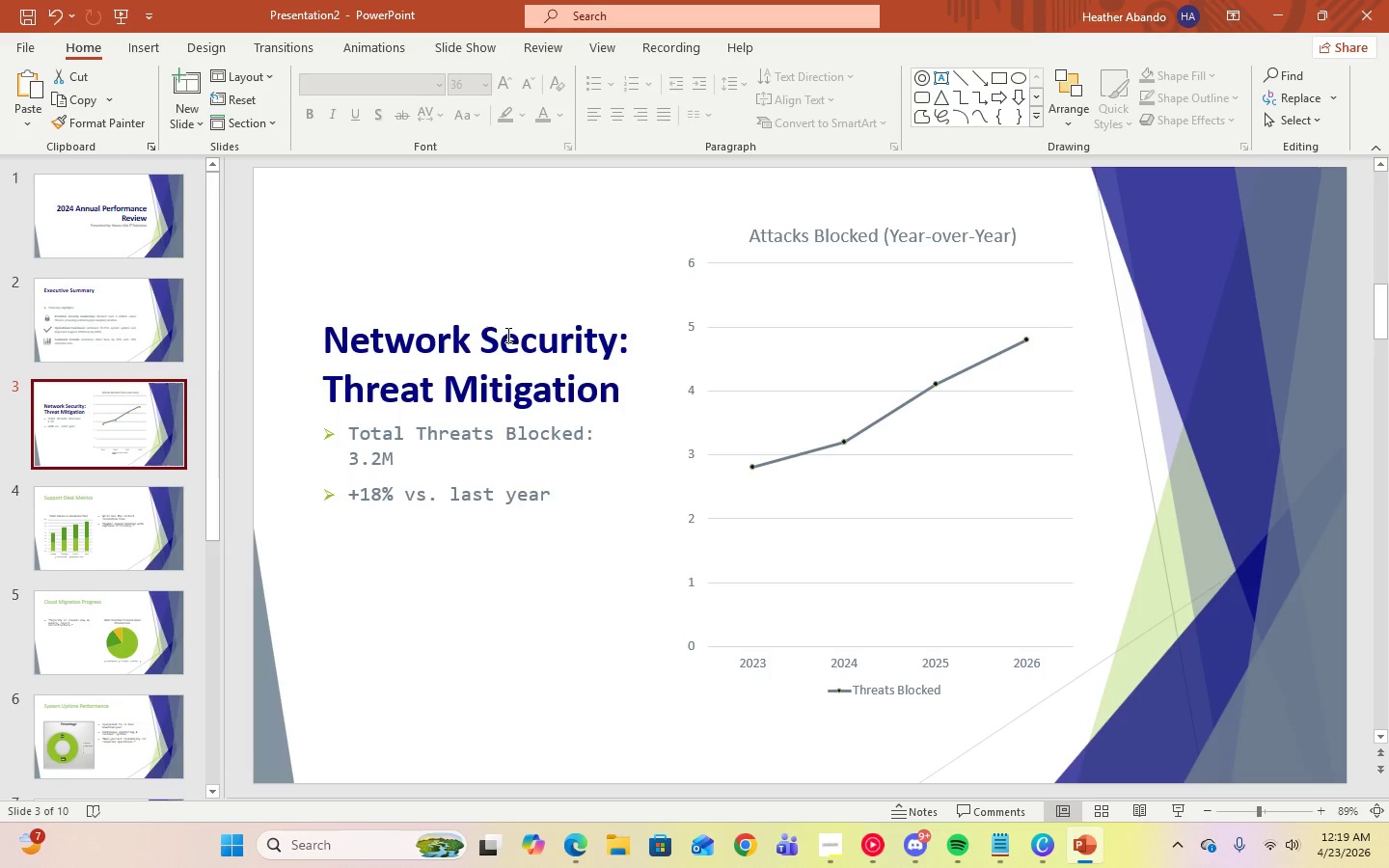 
left_click([517, 355])
 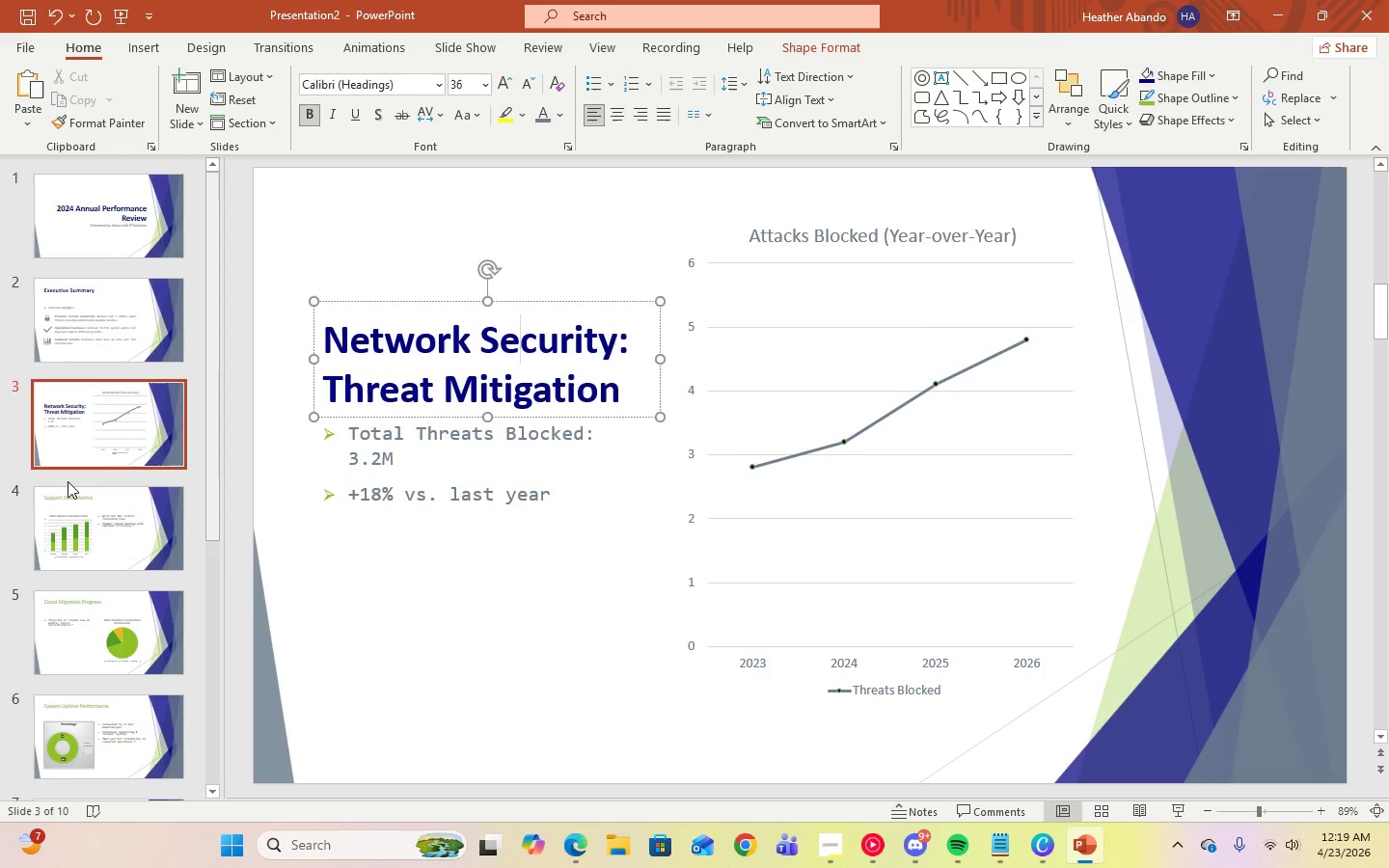 
left_click([88, 518])
 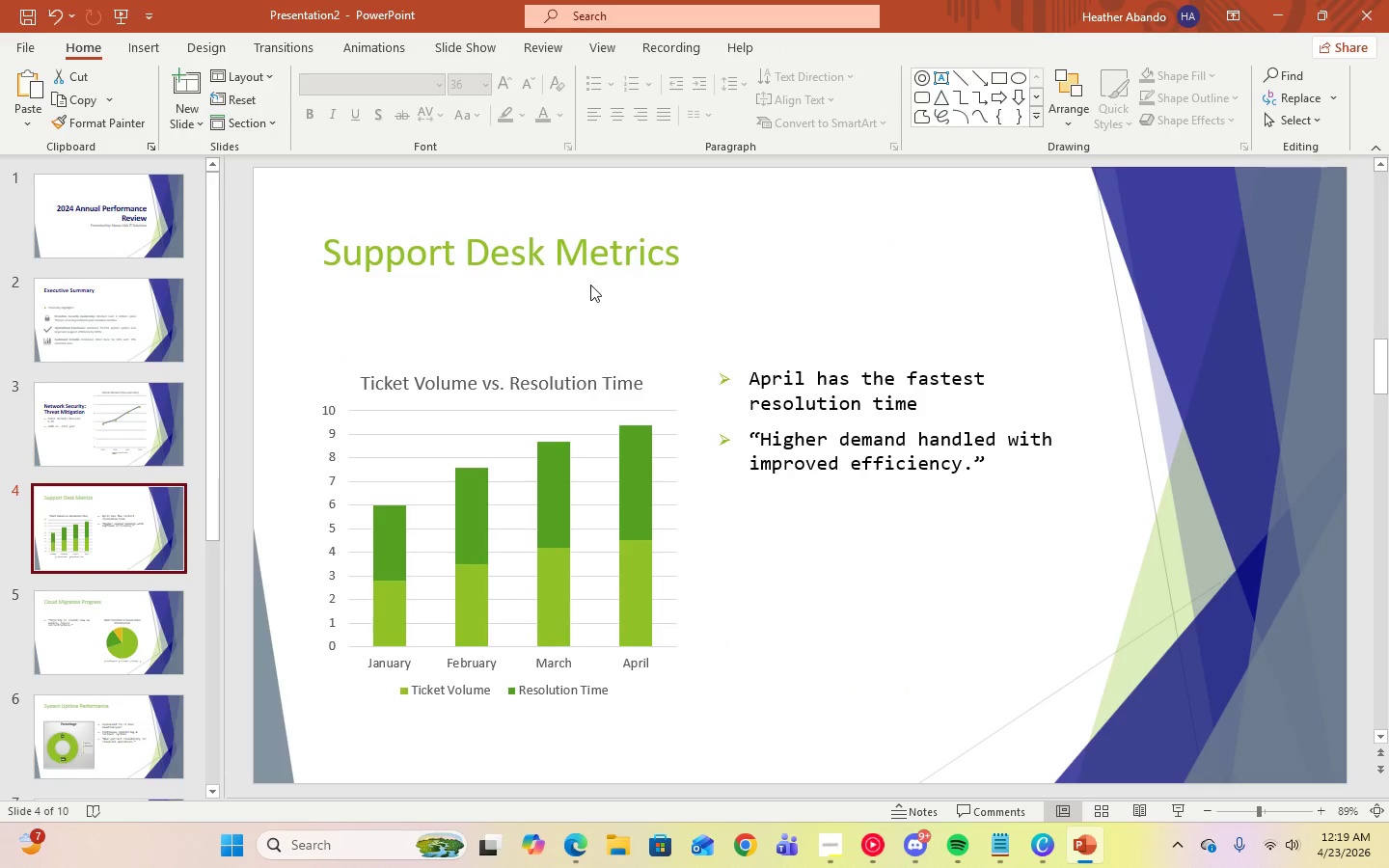 
left_click([602, 266])
 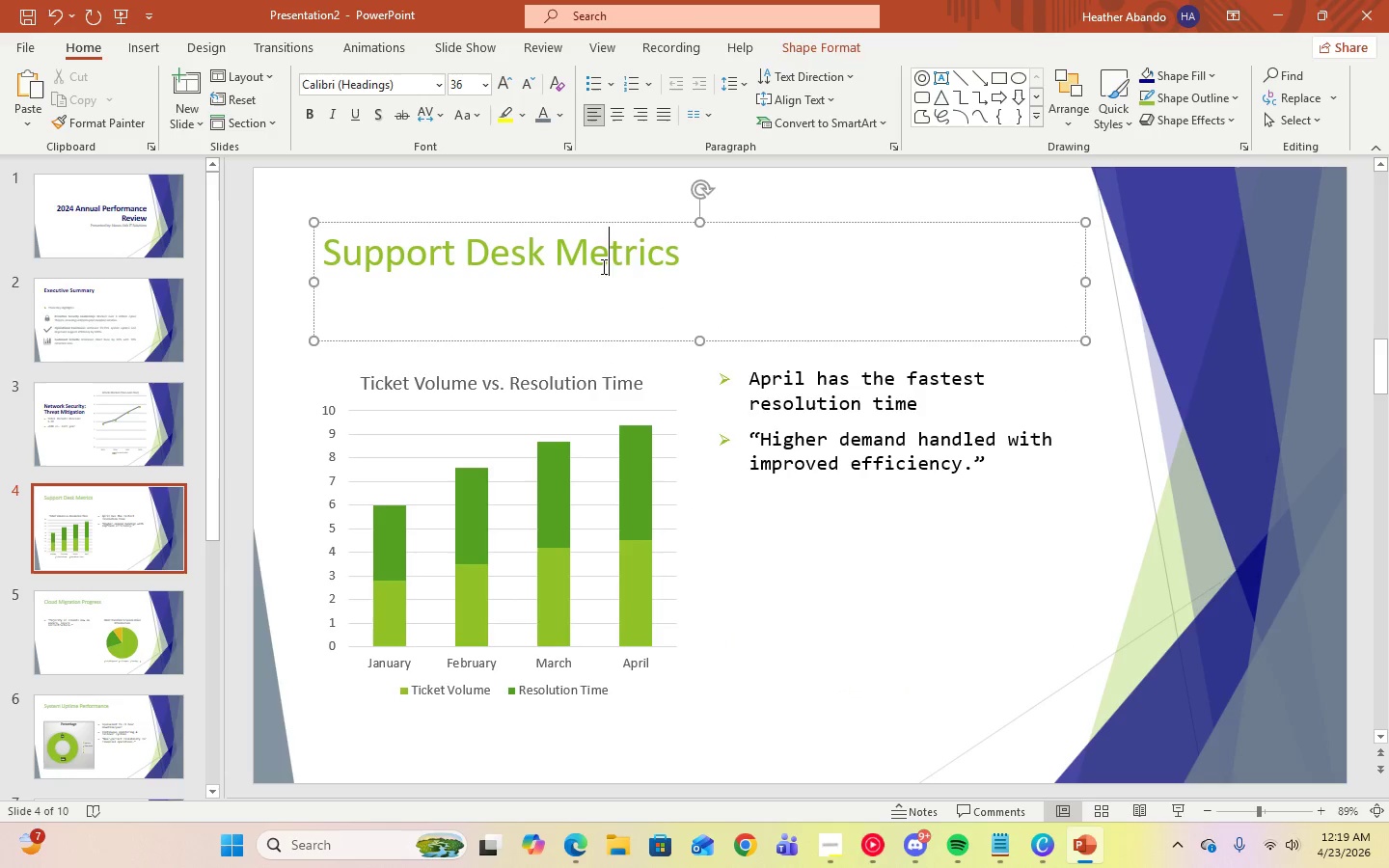 
key(Control+A)
 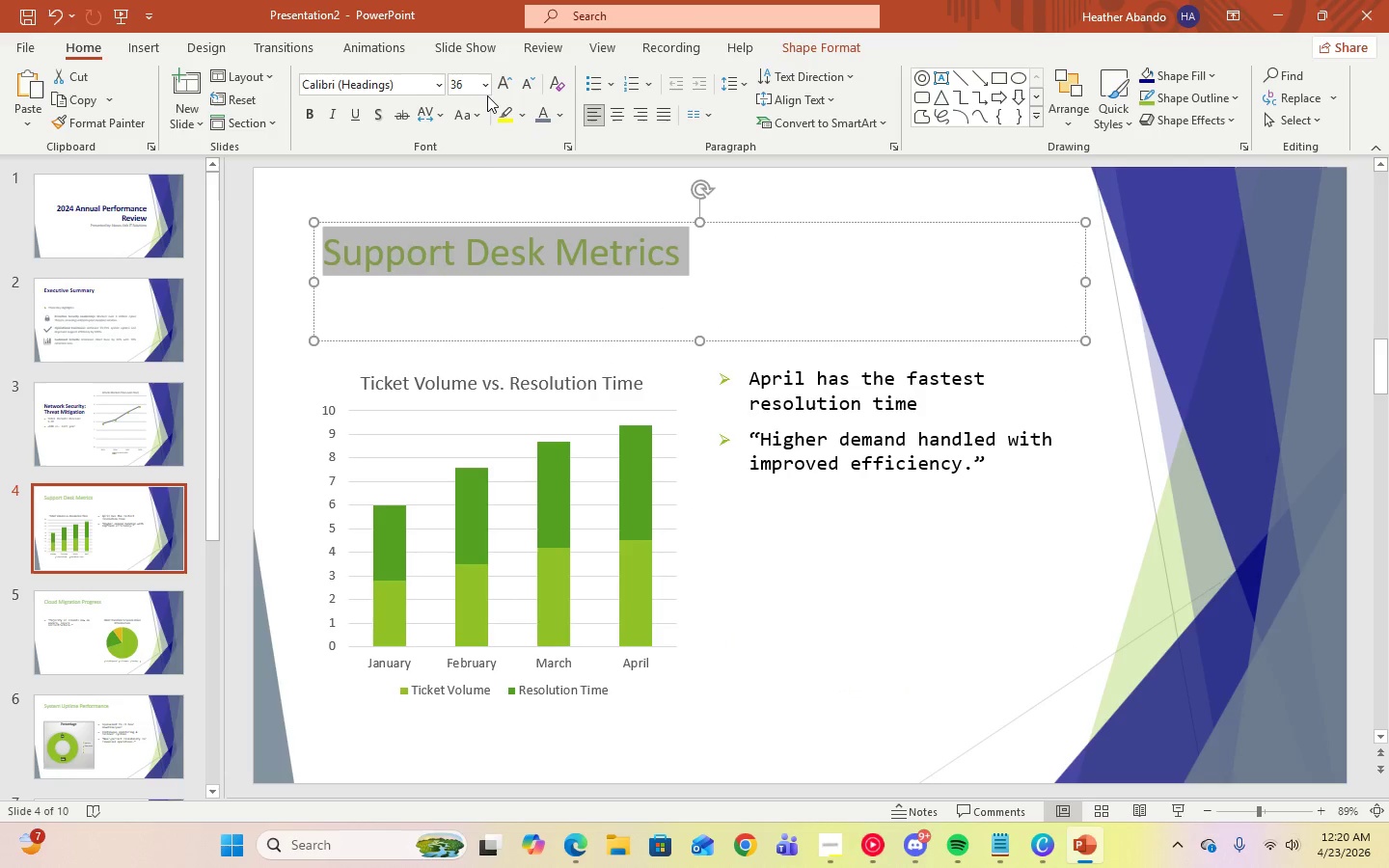 
left_click([487, 95])
 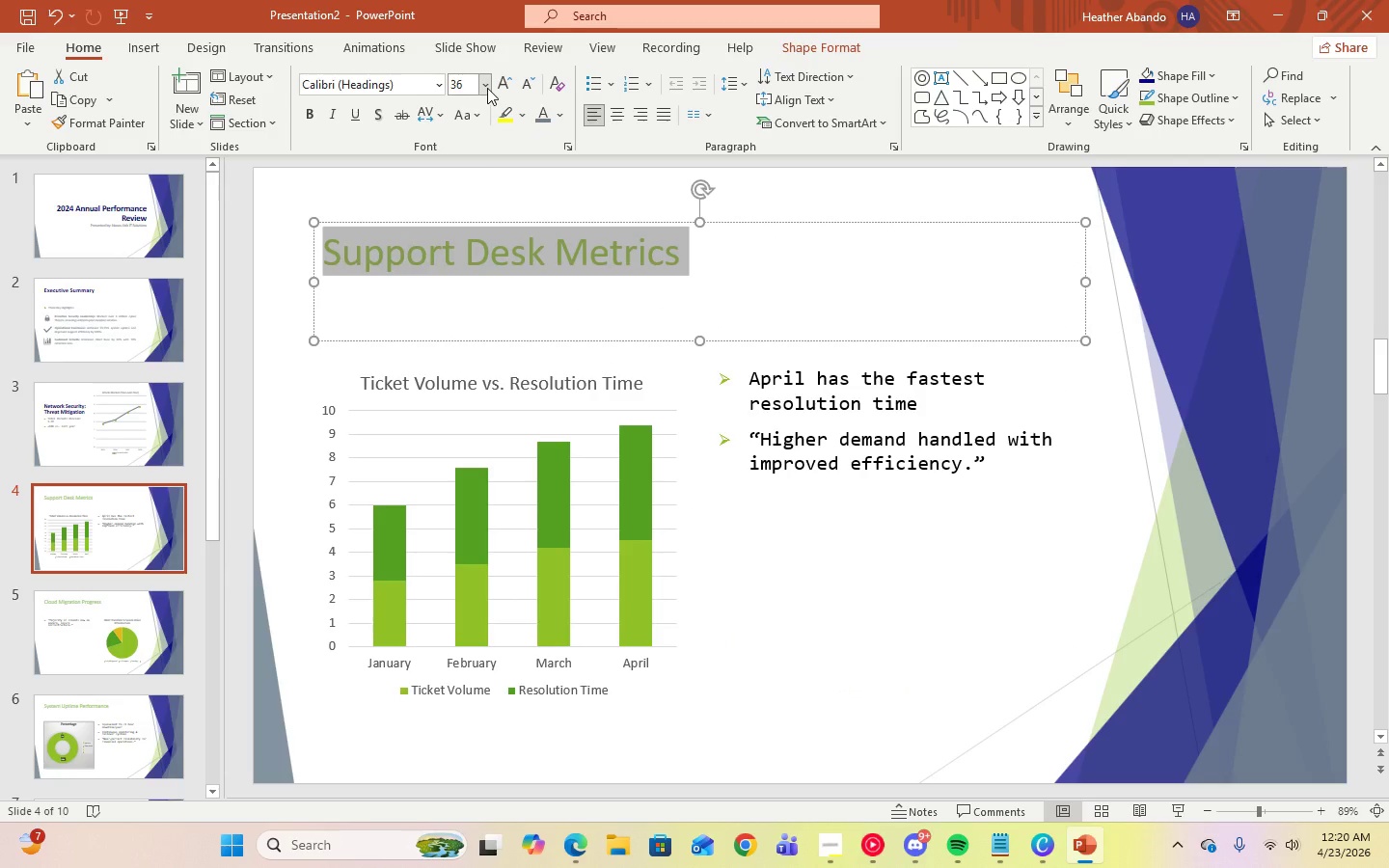 
left_click([487, 88])
 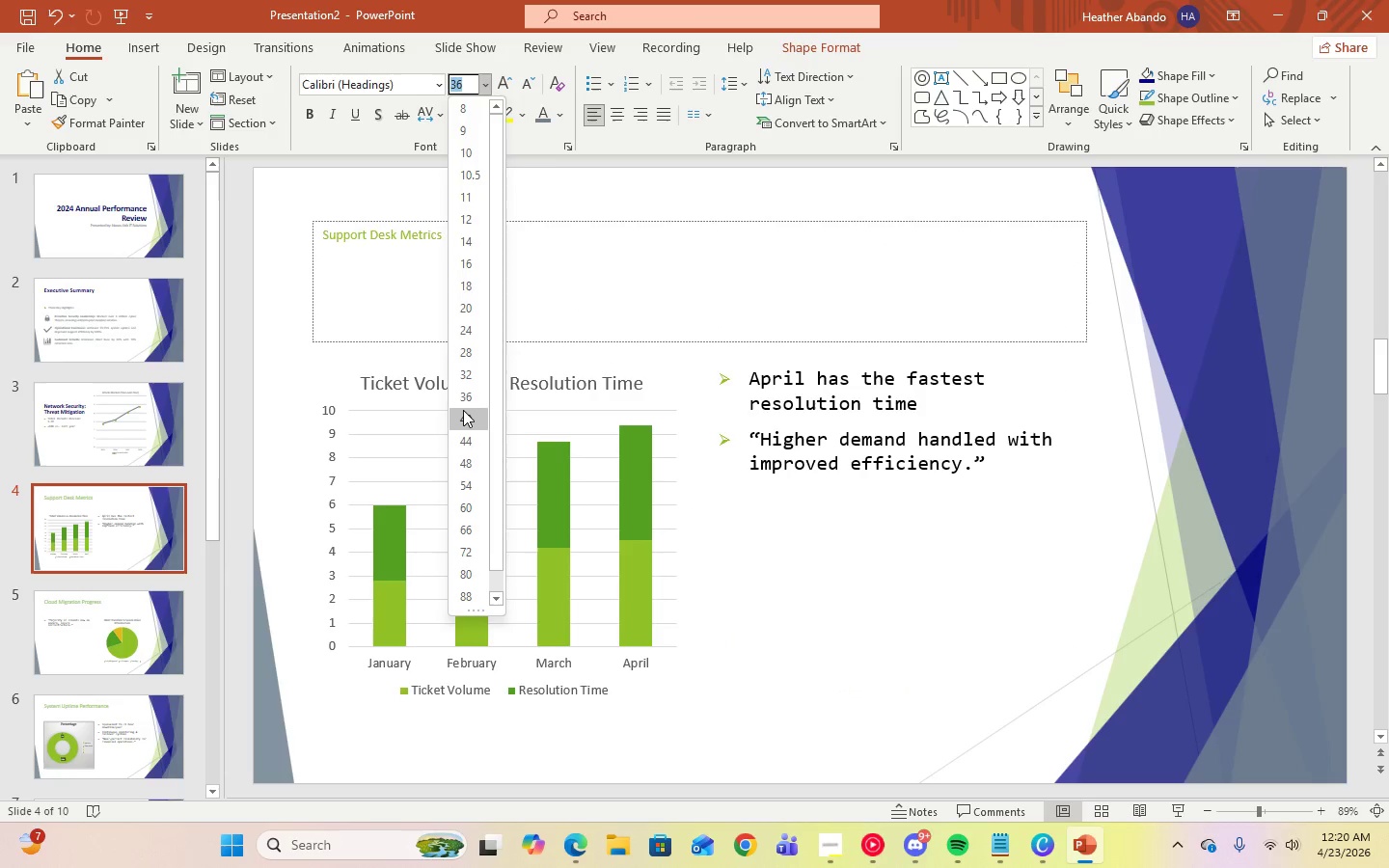 
left_click([463, 410])
 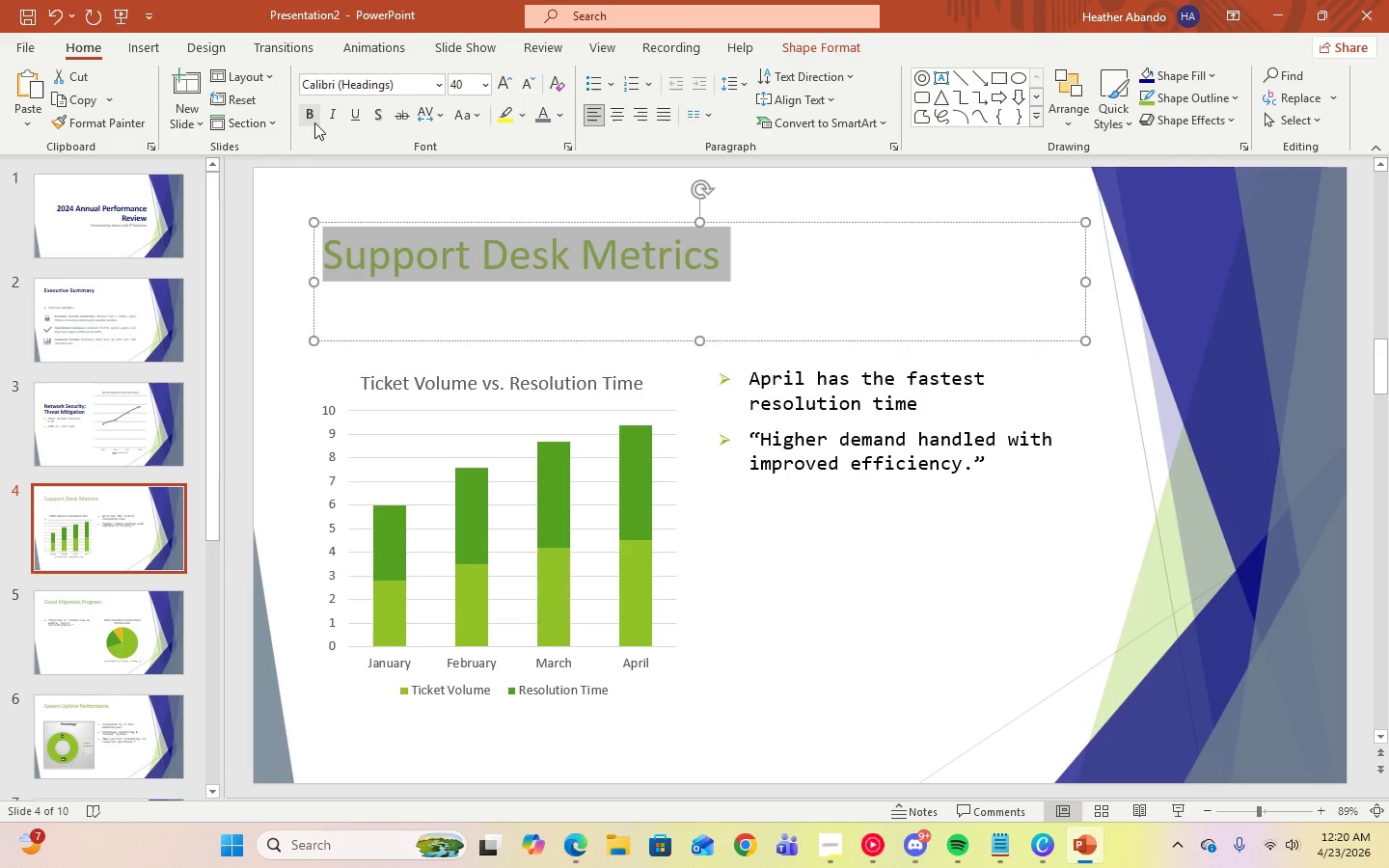 
left_click([313, 115])
 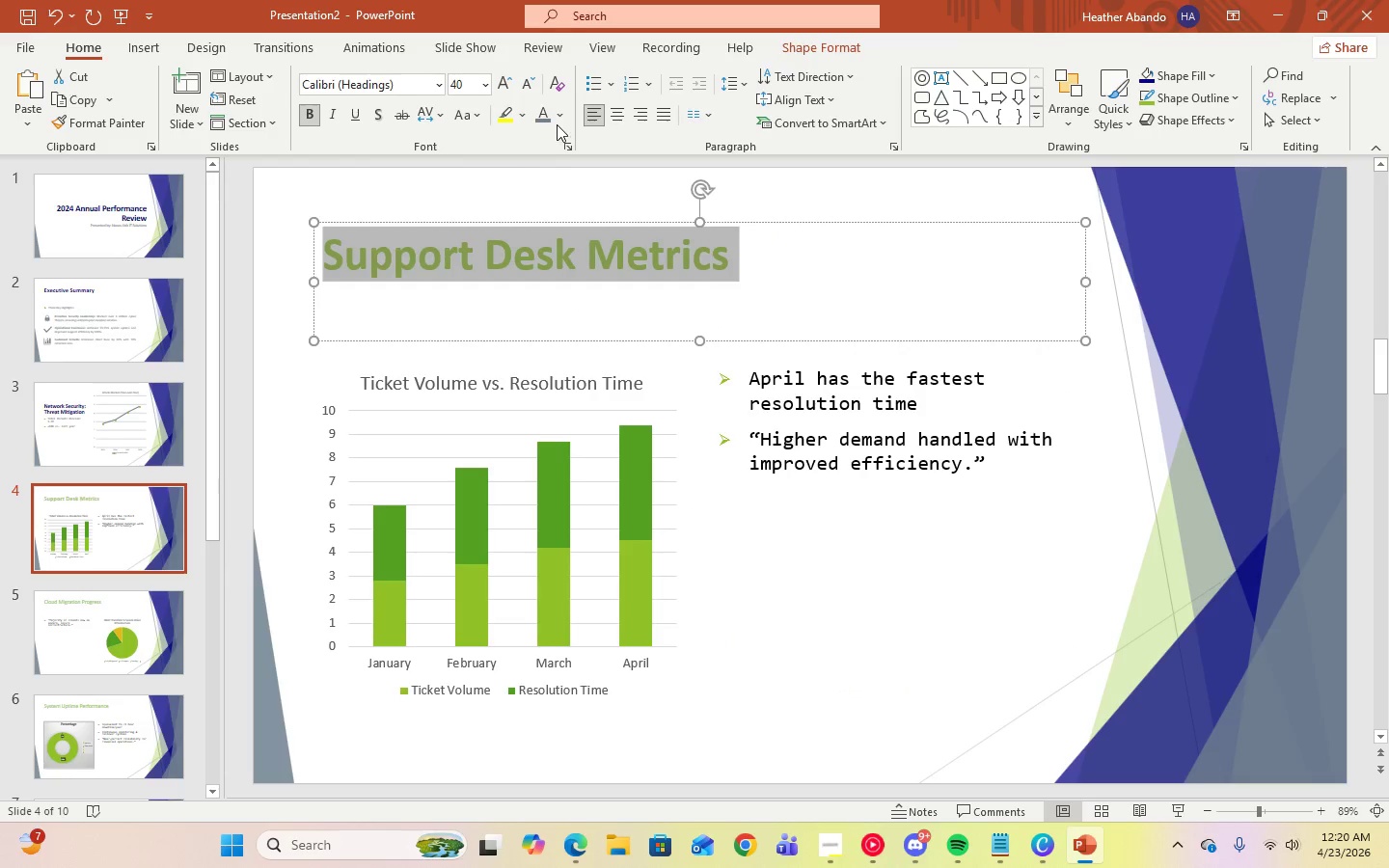 
left_click([562, 118])
 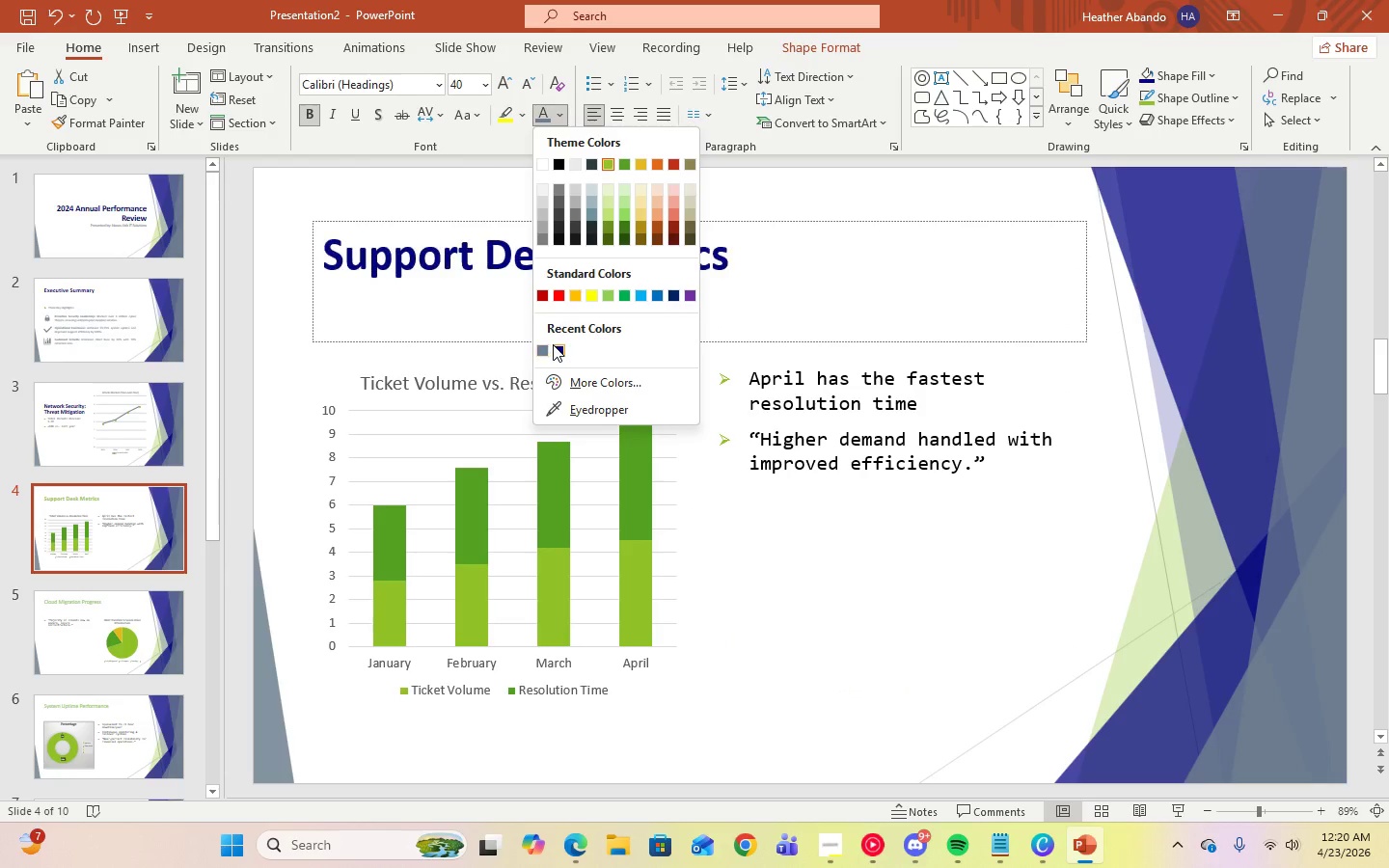 
left_click([553, 344])
 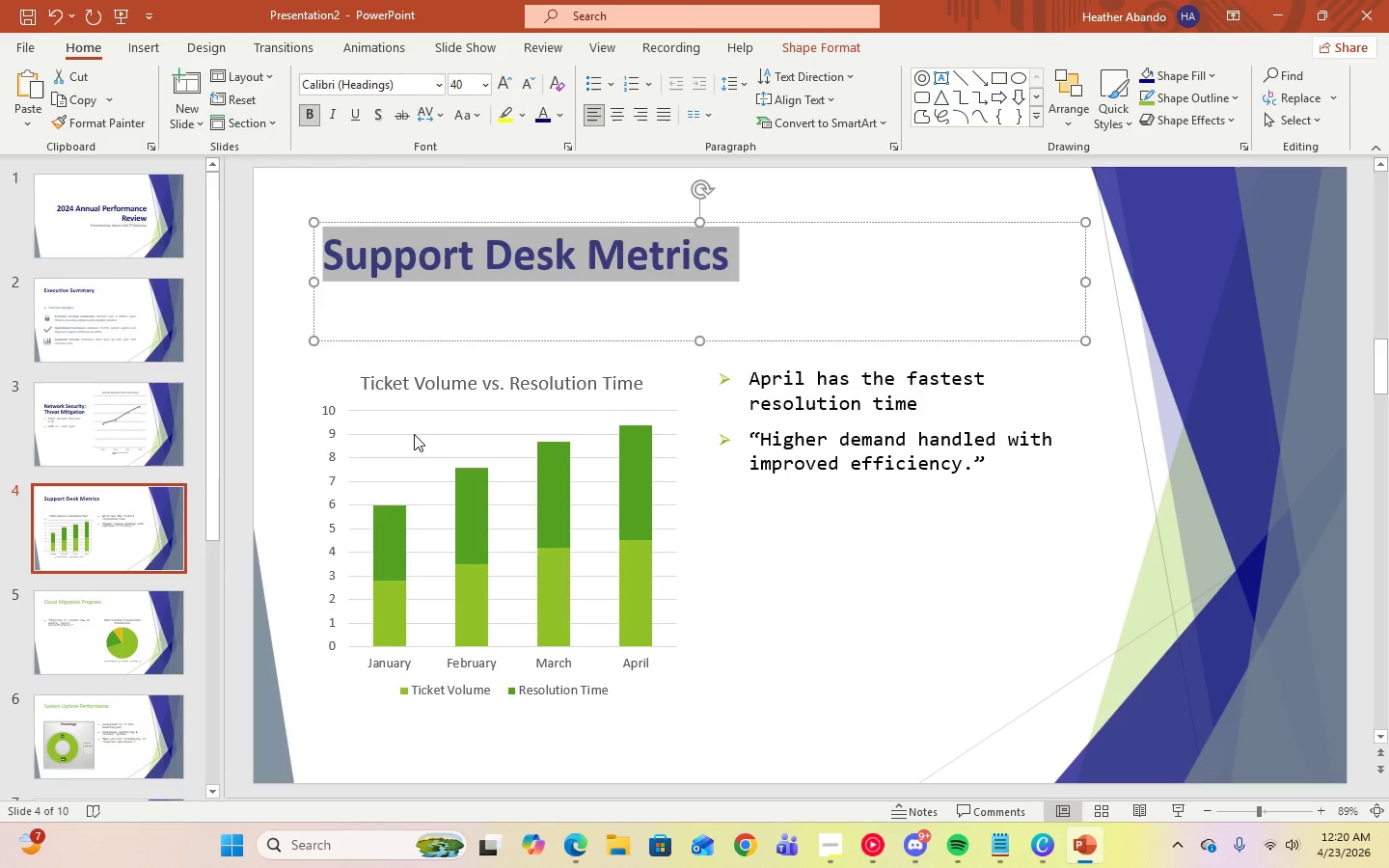 
left_click([479, 376])
 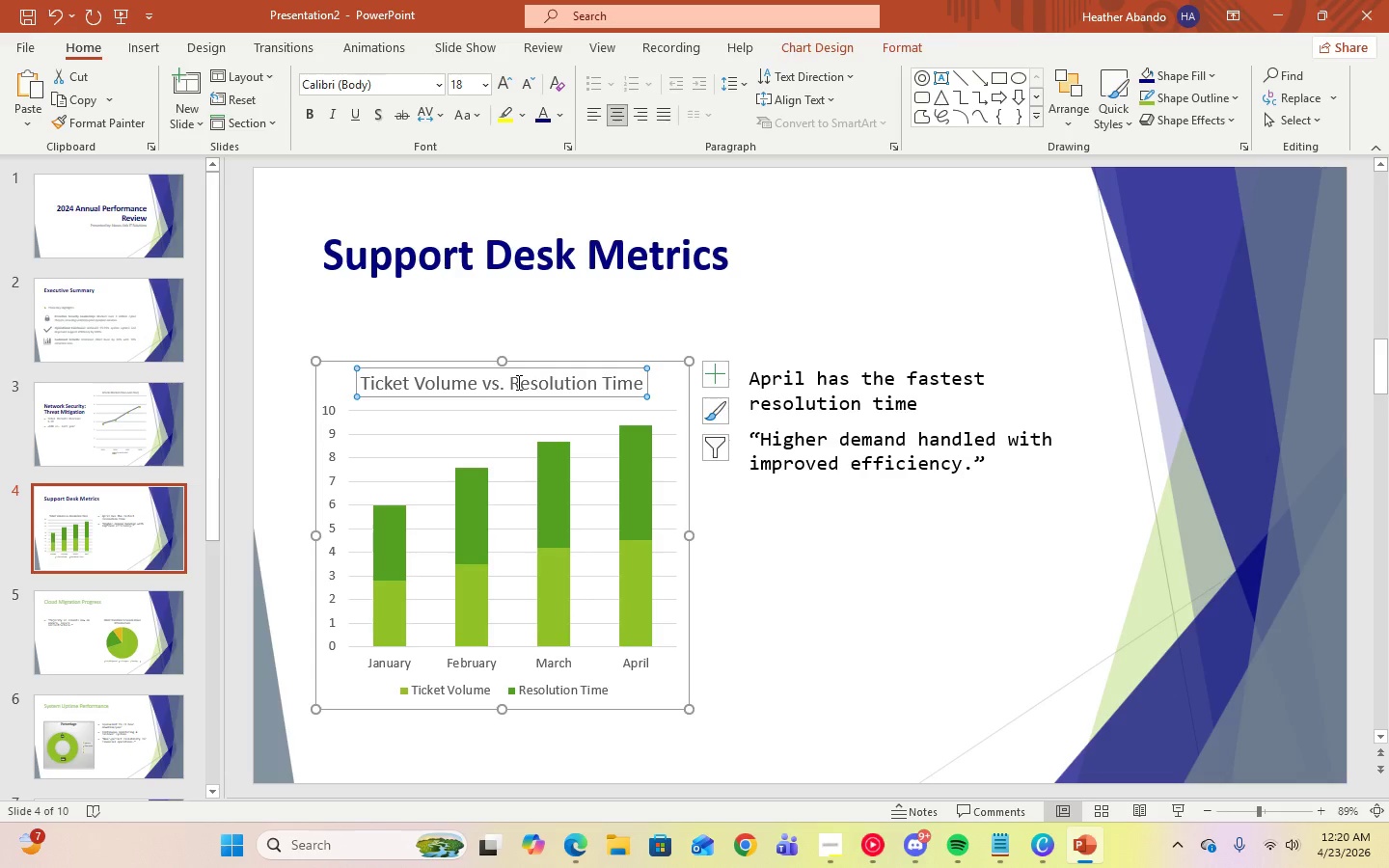 
left_click([517, 382])
 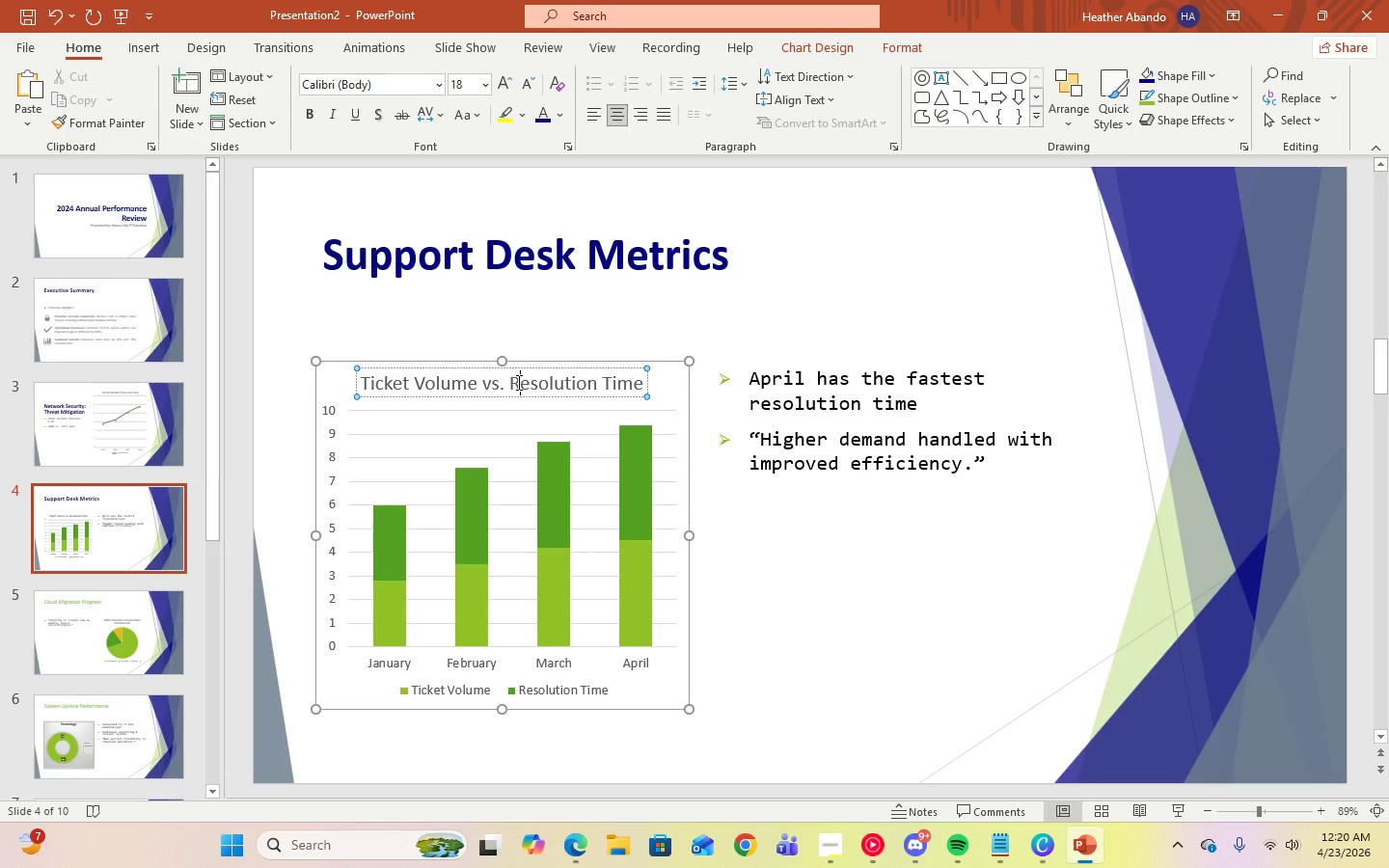 
key(Control+A)
 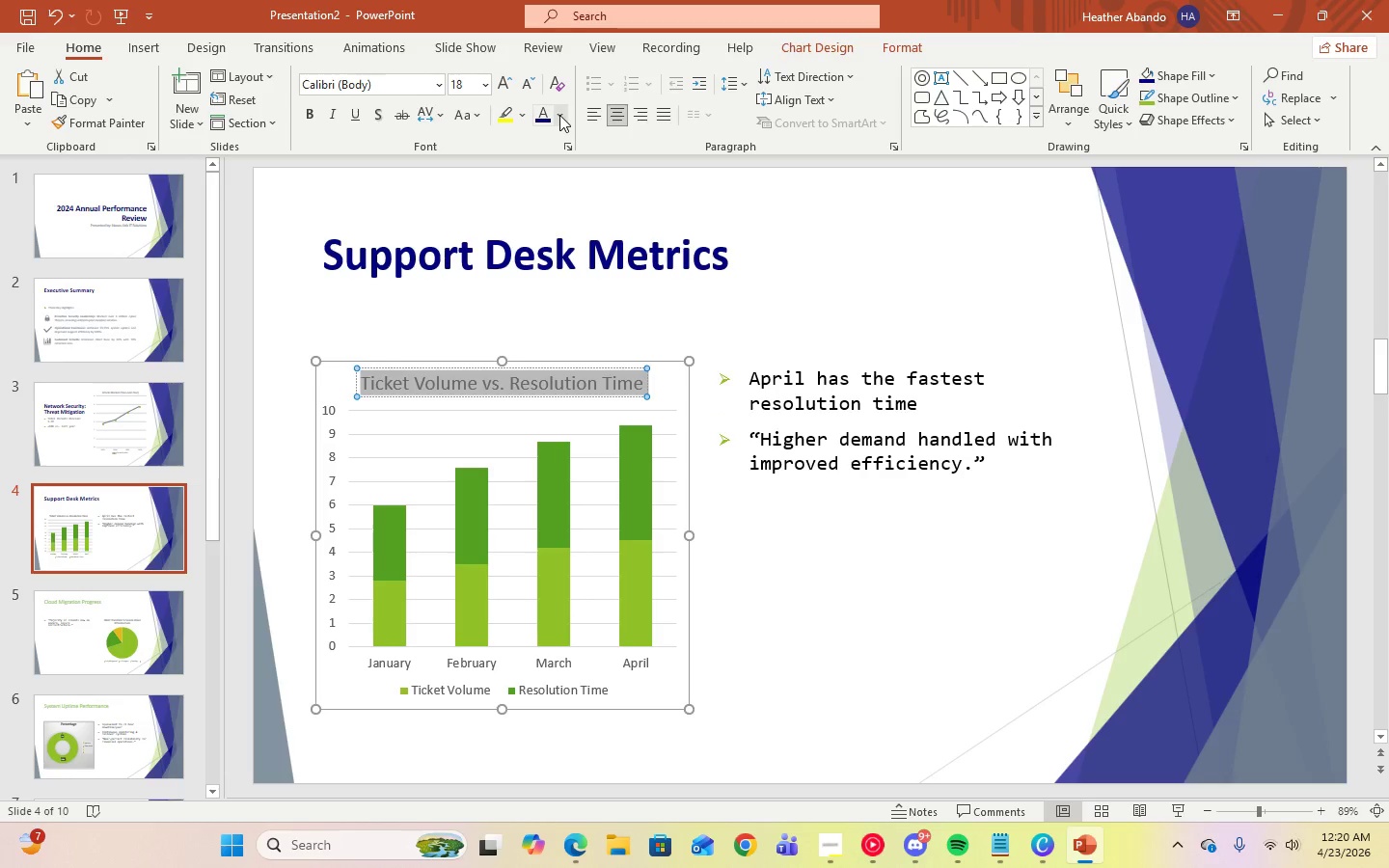 
left_click([559, 115])
 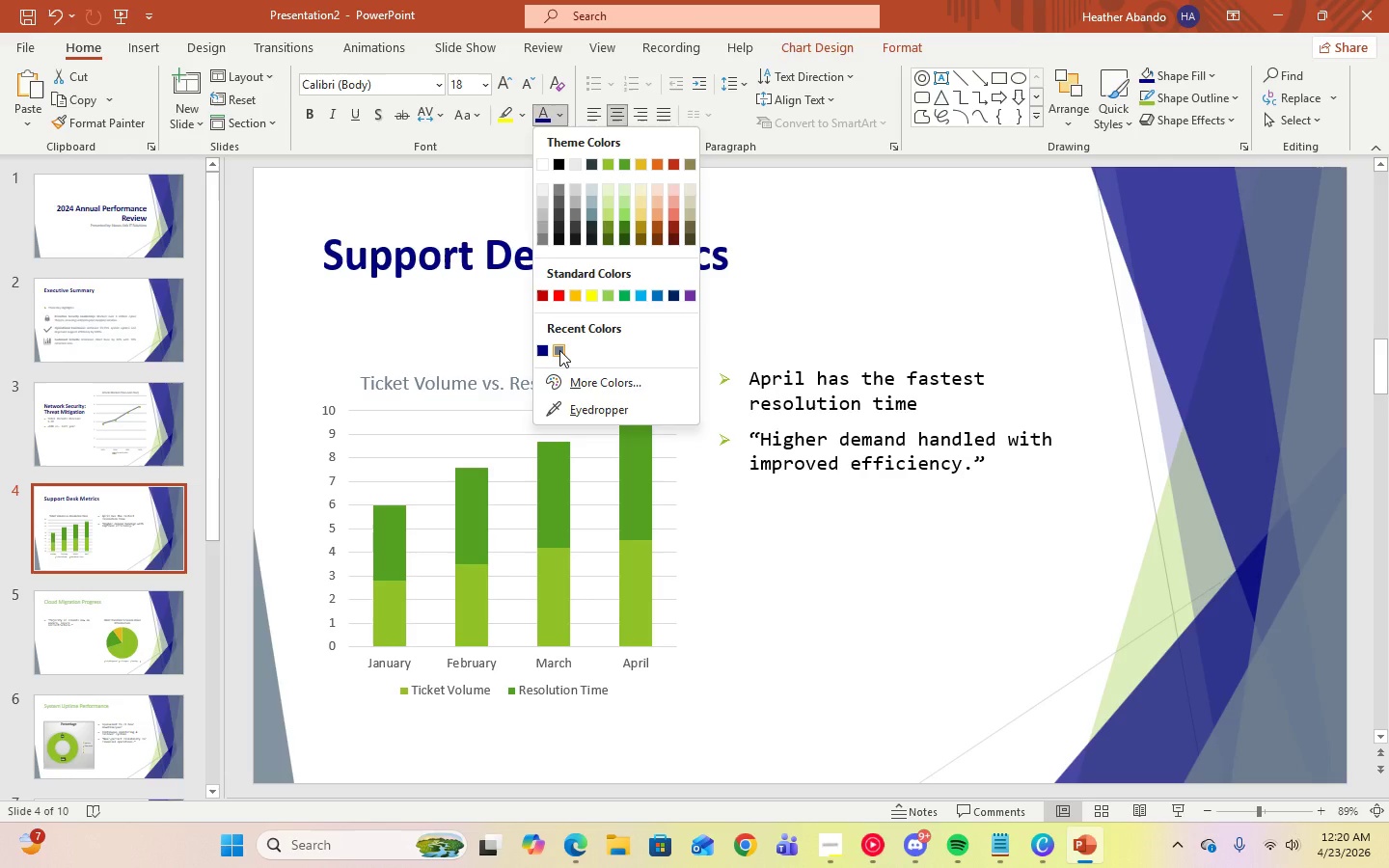 
left_click([559, 350])
 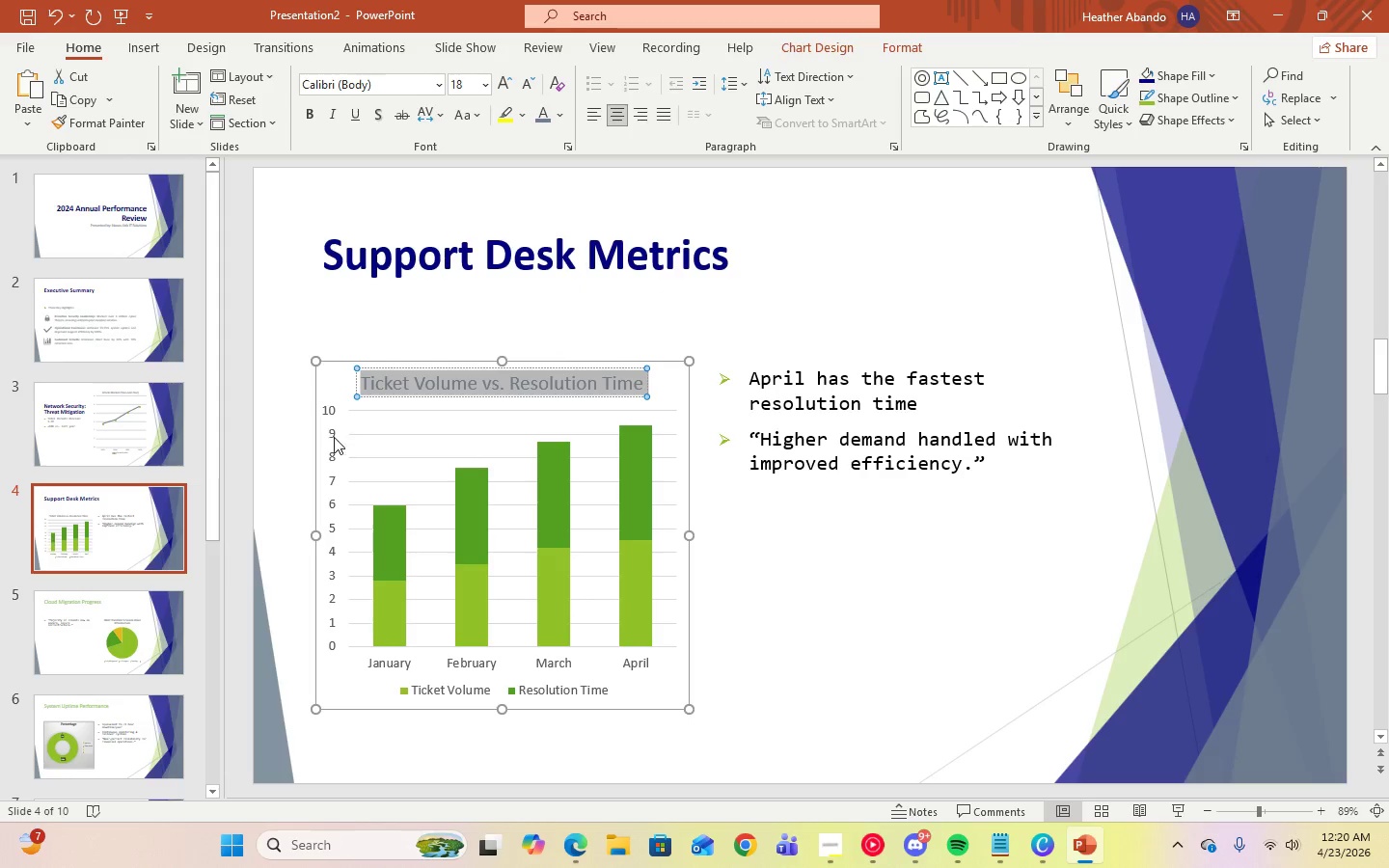 
left_click([330, 434])
 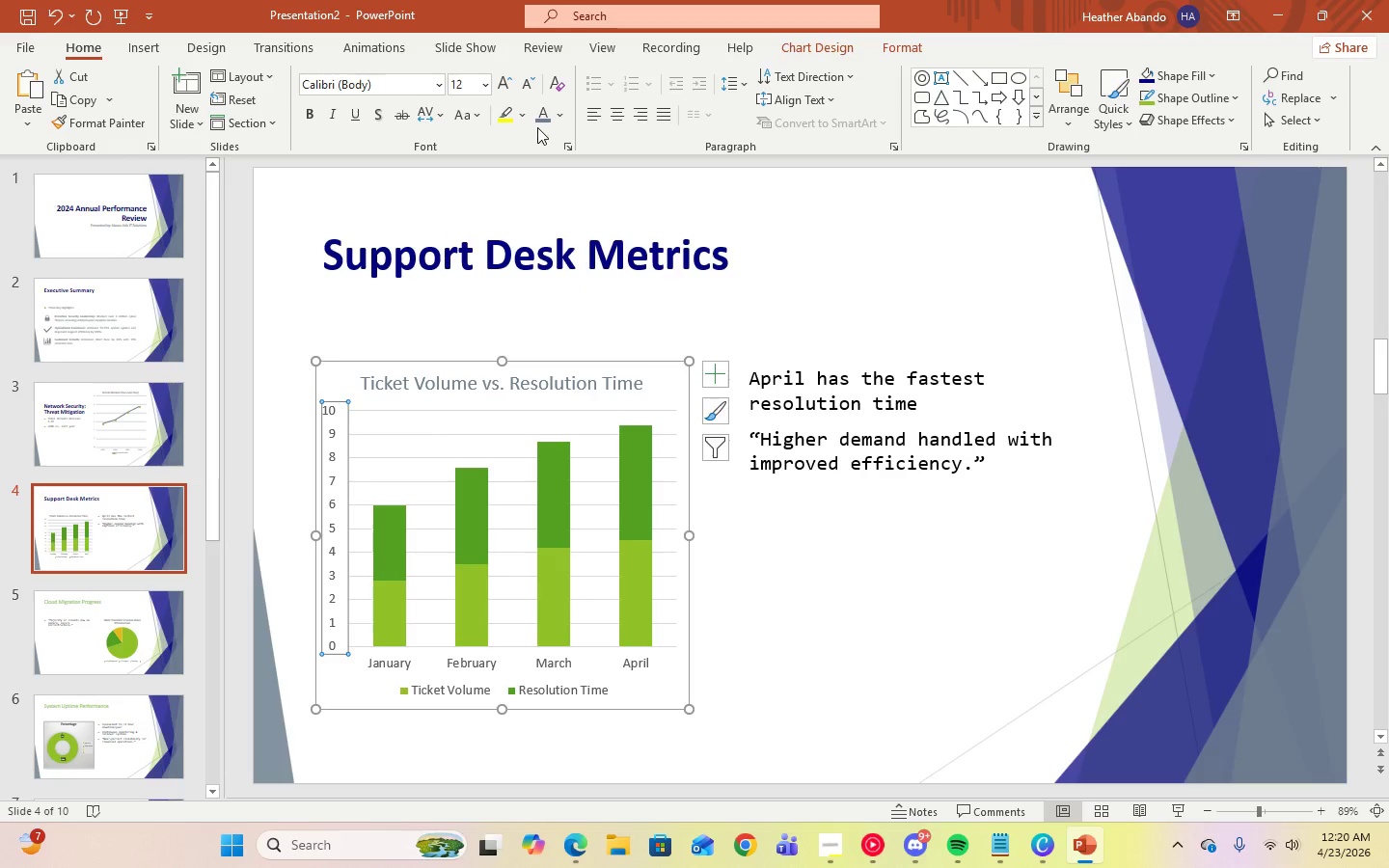 
left_click([544, 122])
 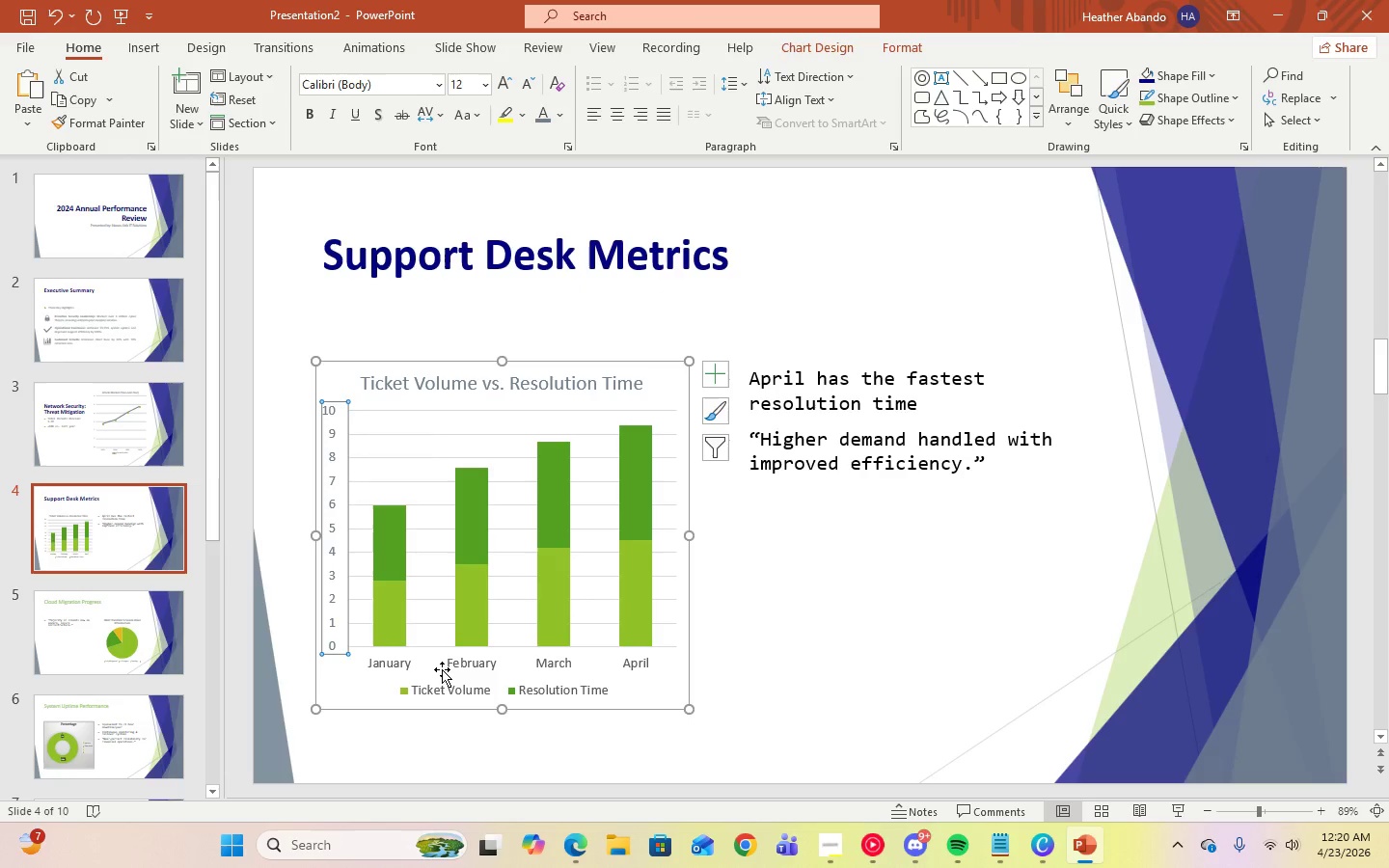 
left_click([445, 667])
 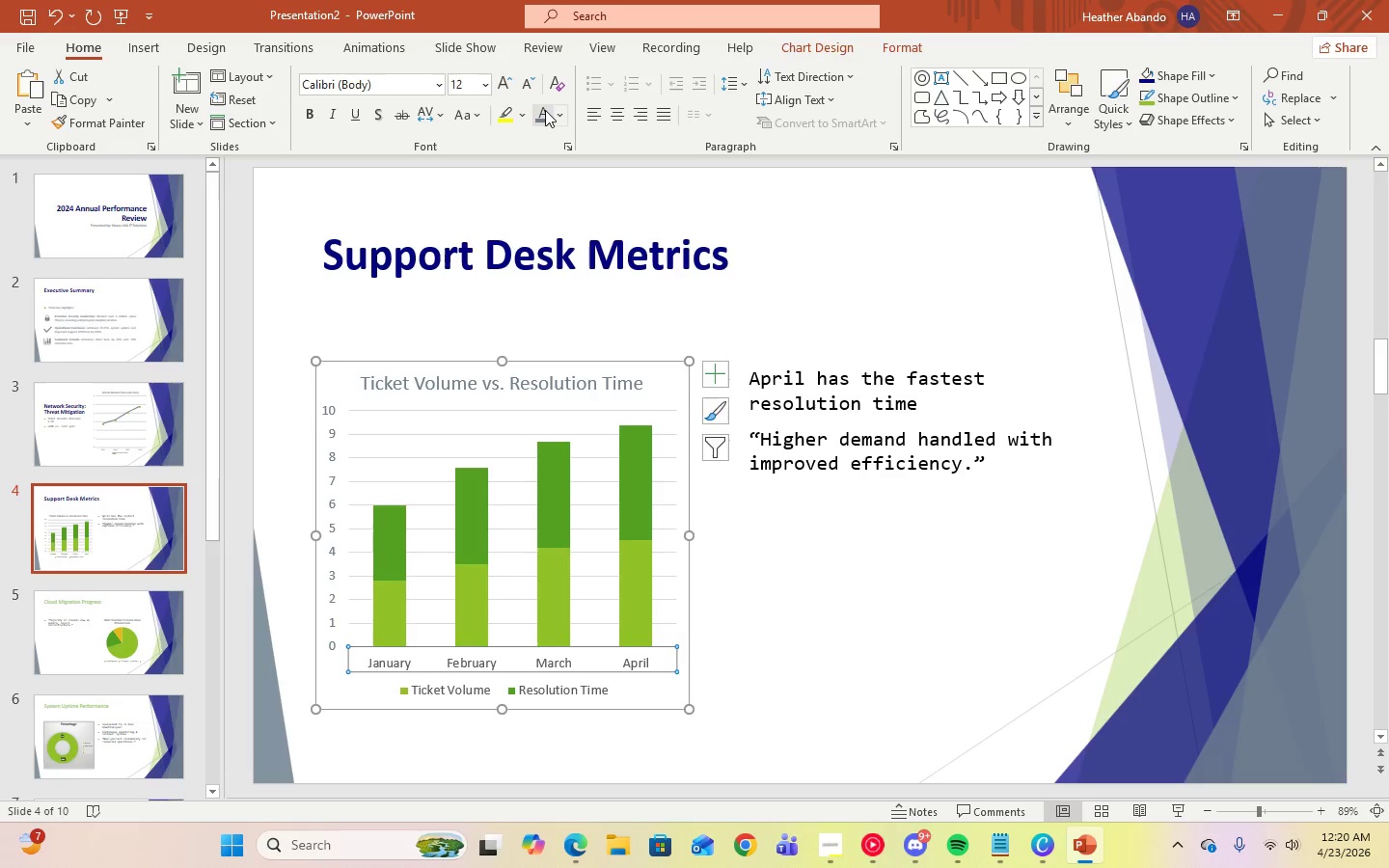 
left_click([545, 111])
 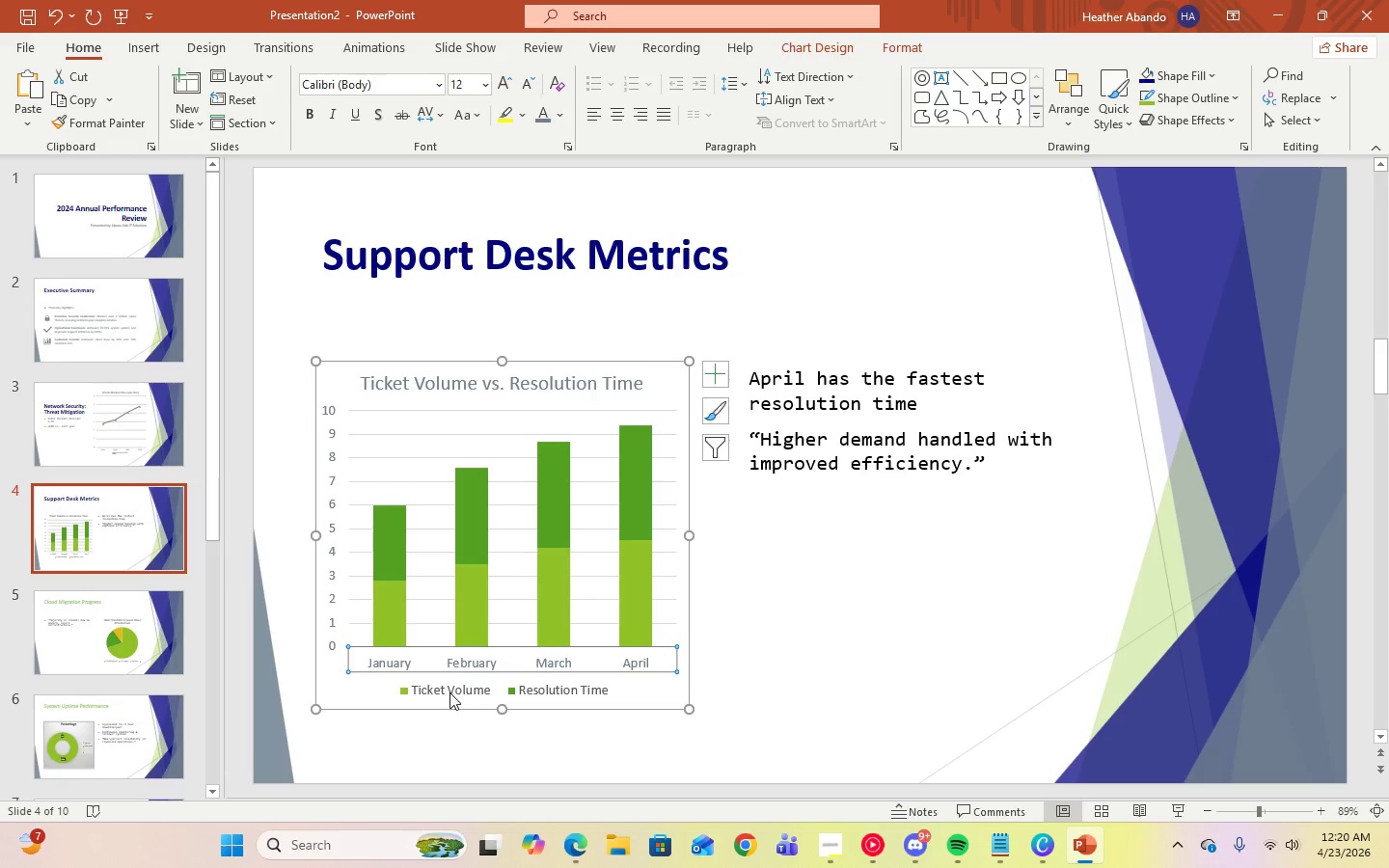 
left_click([449, 689])
 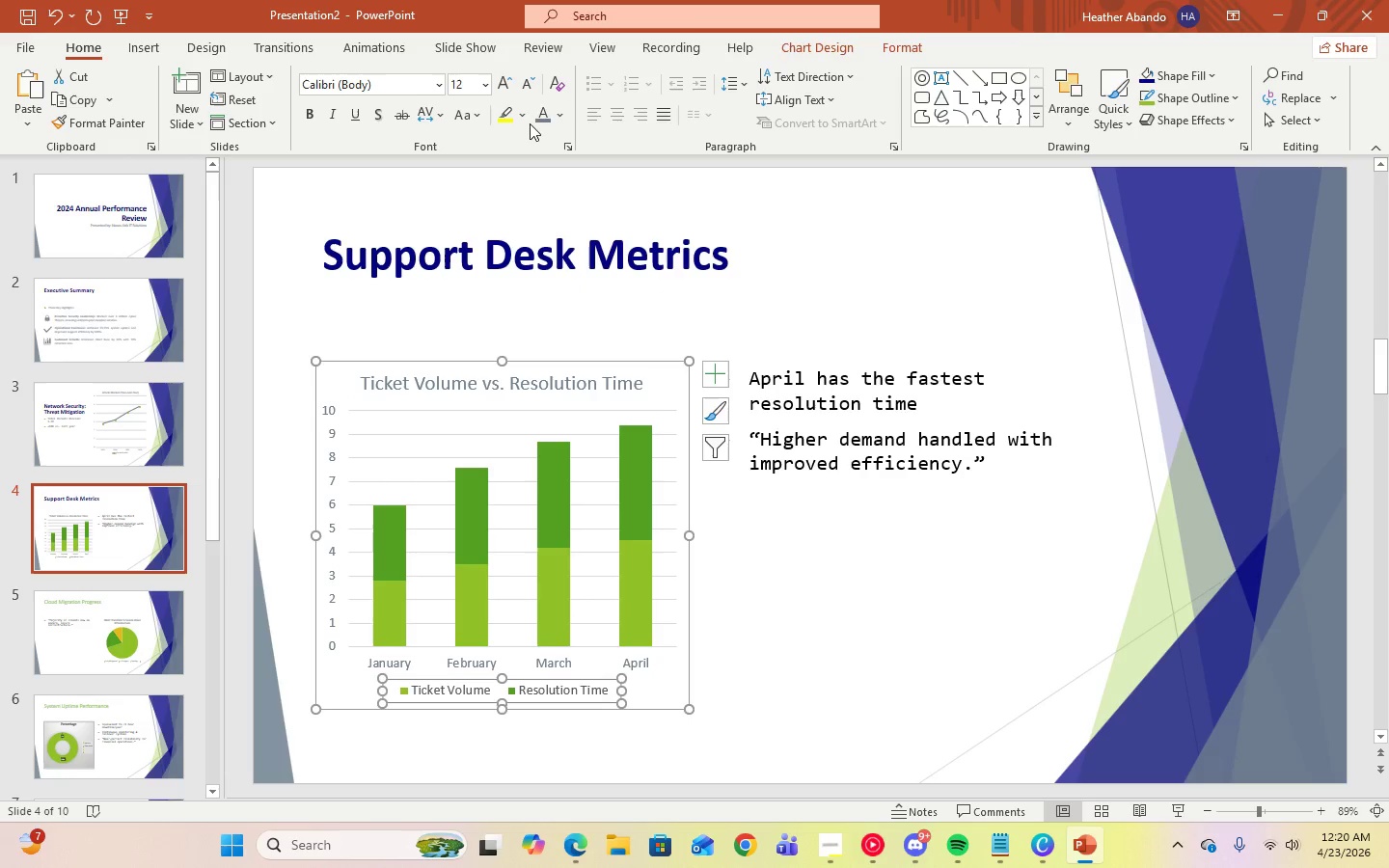 
left_click([535, 117])
 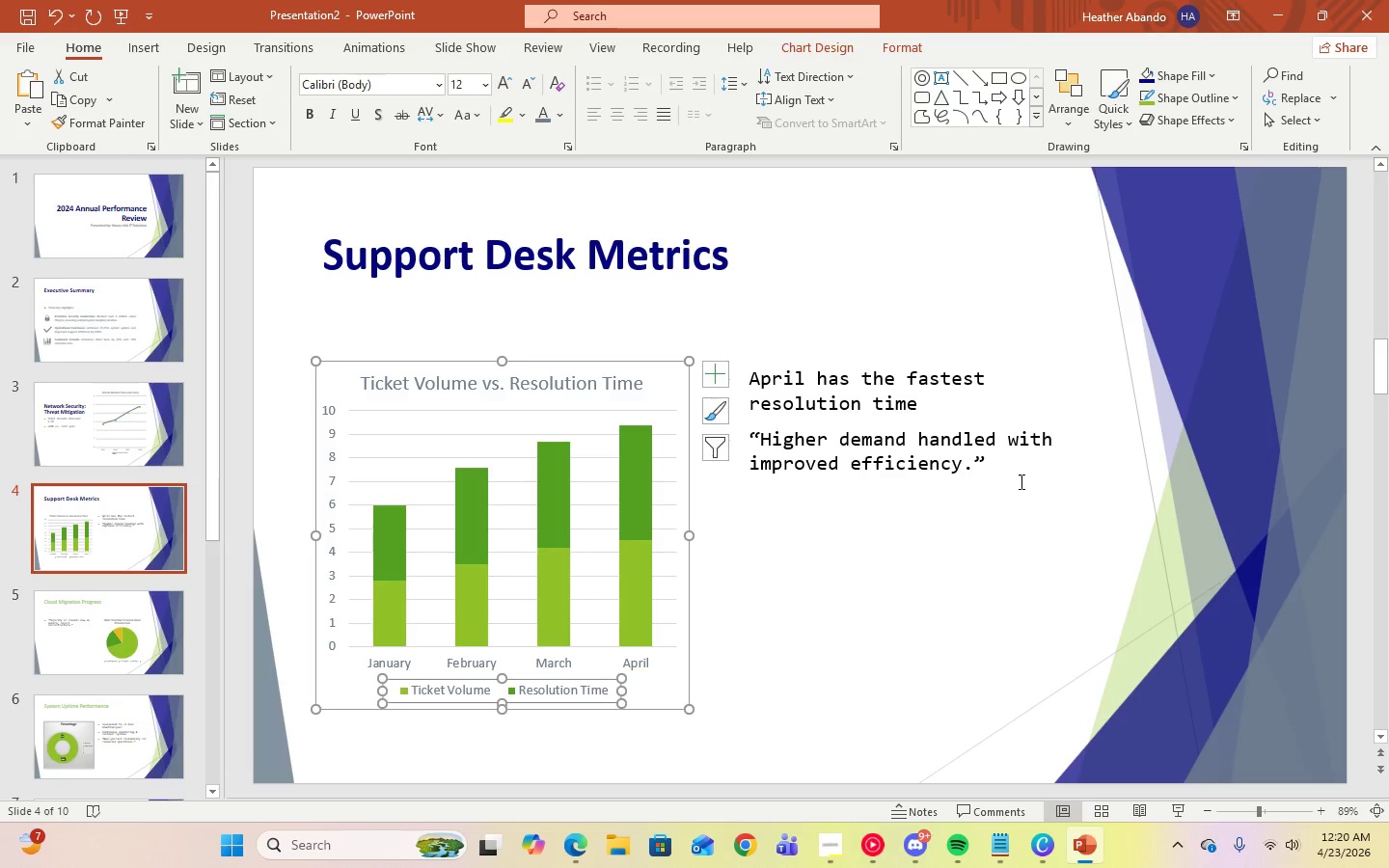 
left_click([1018, 474])
 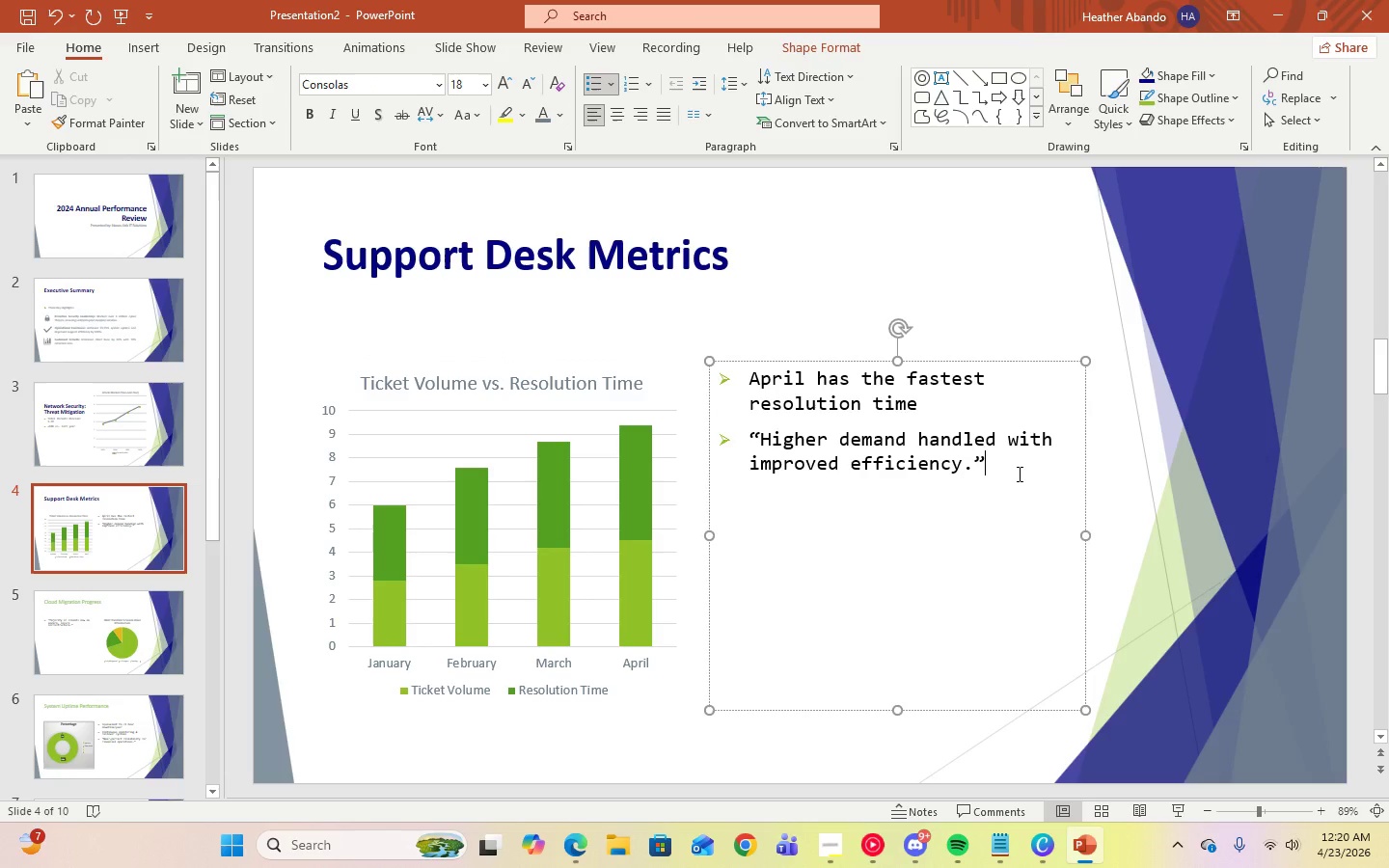 
key(Control+A)
 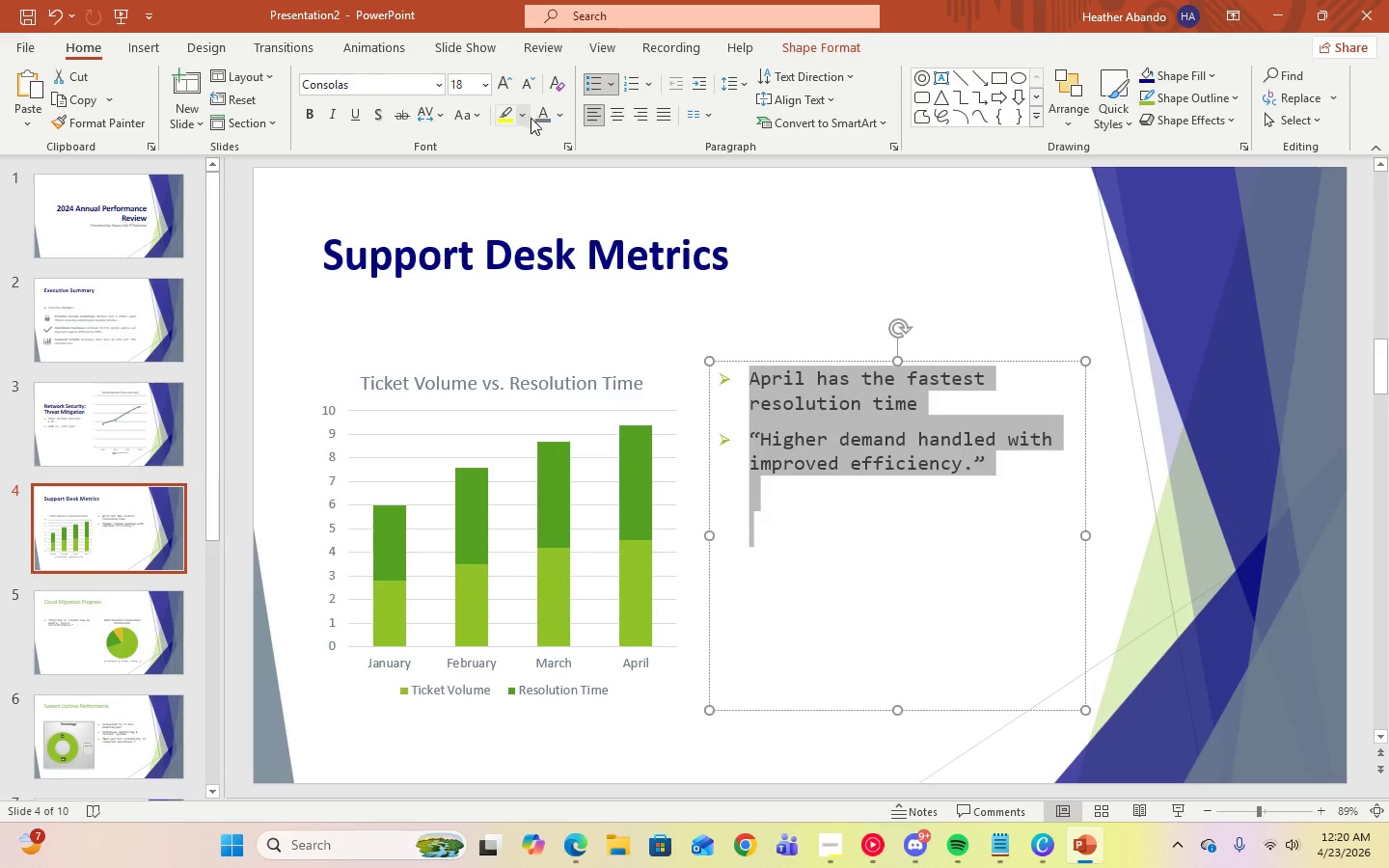 
left_click([537, 121])
 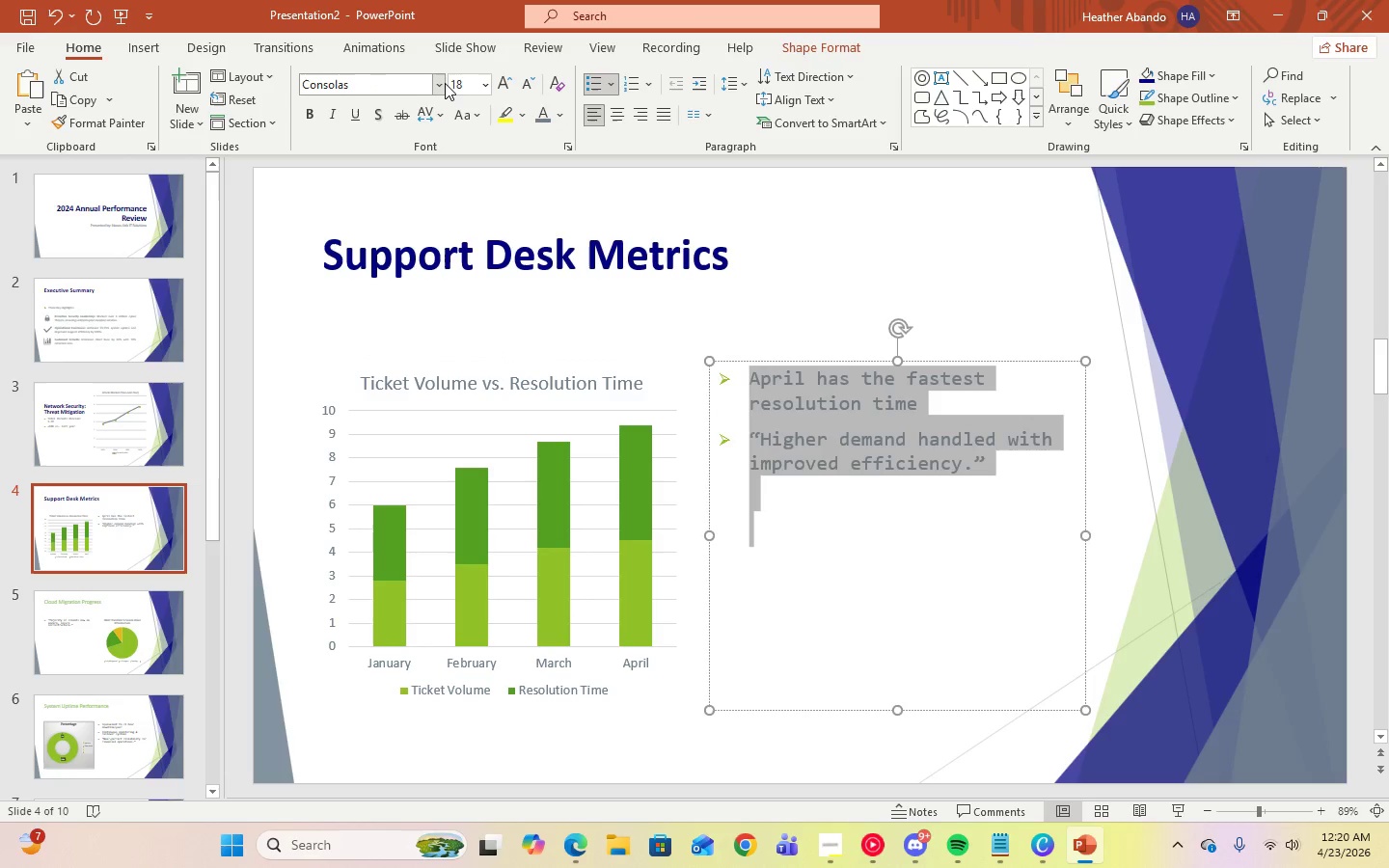 
double_click([443, 89])
 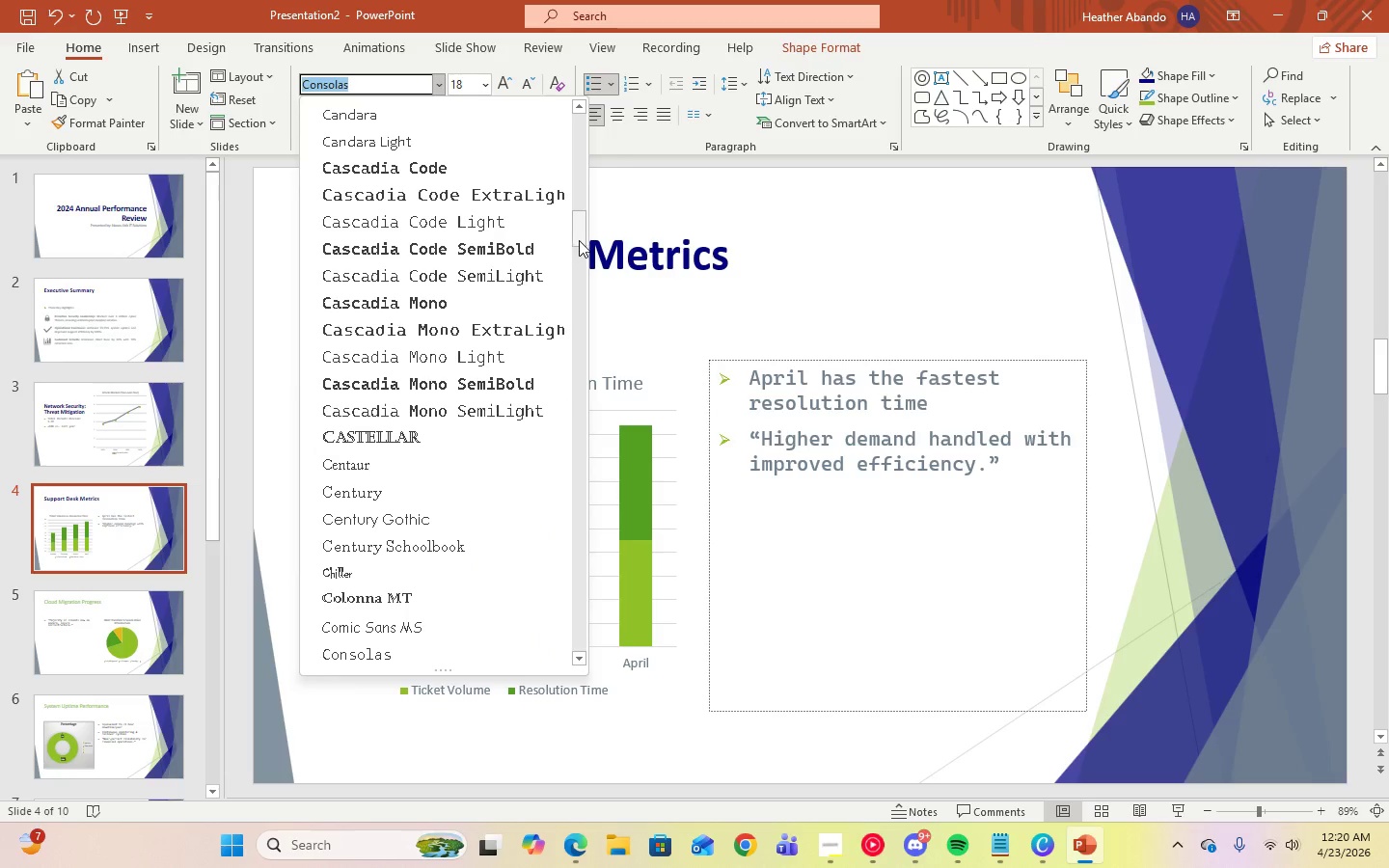 
left_click_drag(start_coordinate=[580, 237], to_coordinate=[578, 97])
 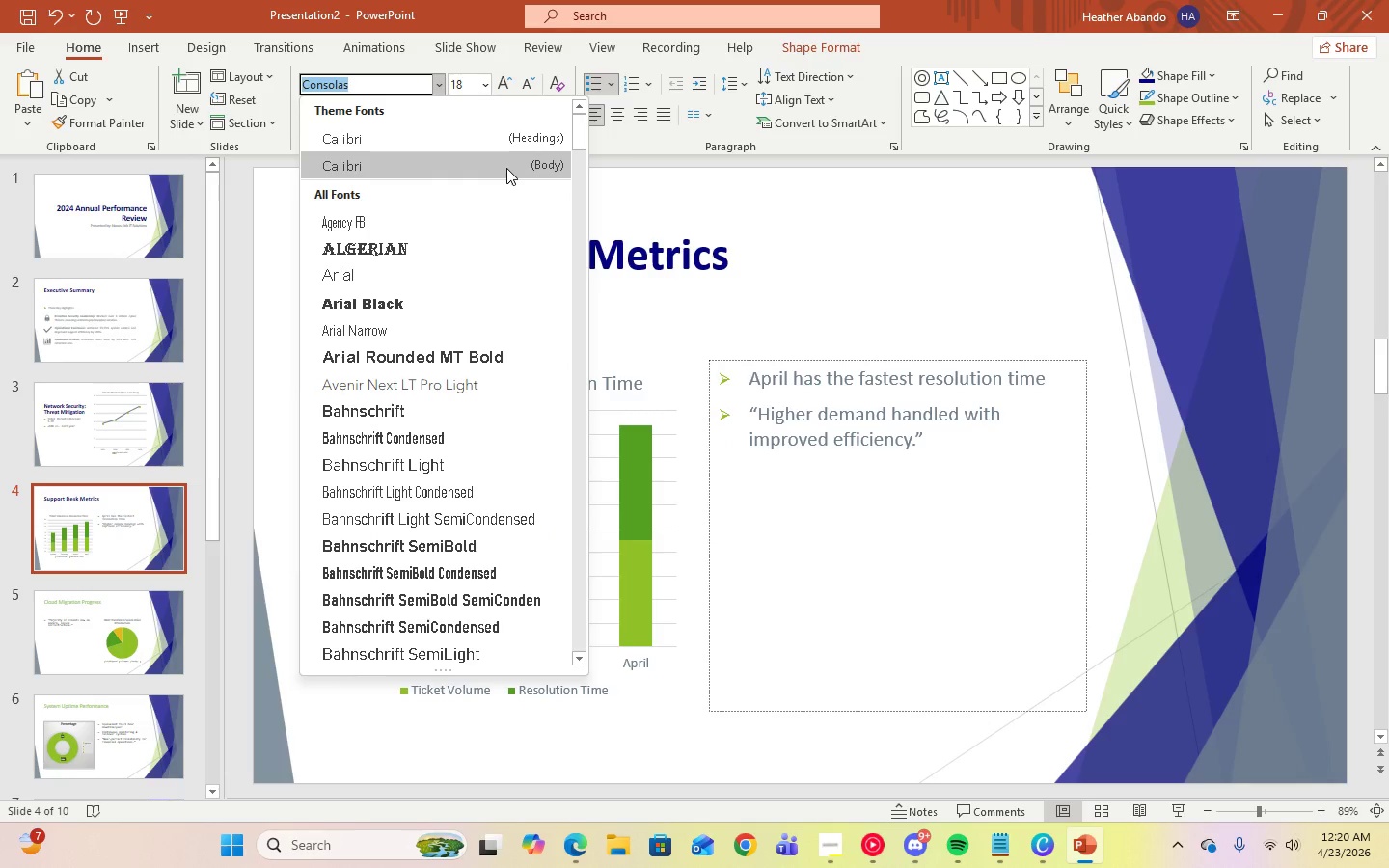 
left_click([507, 168])
 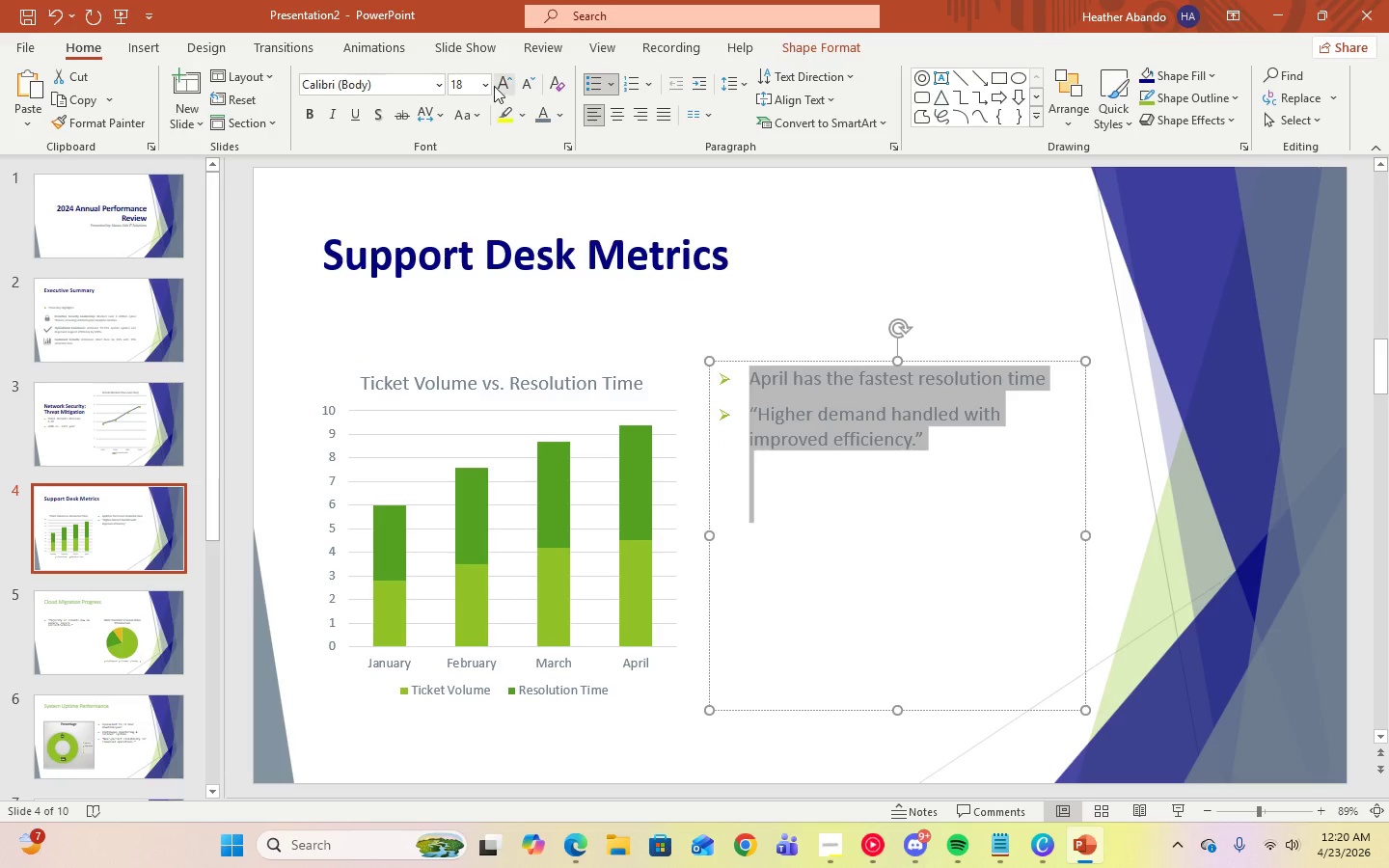 
left_click([488, 85])
 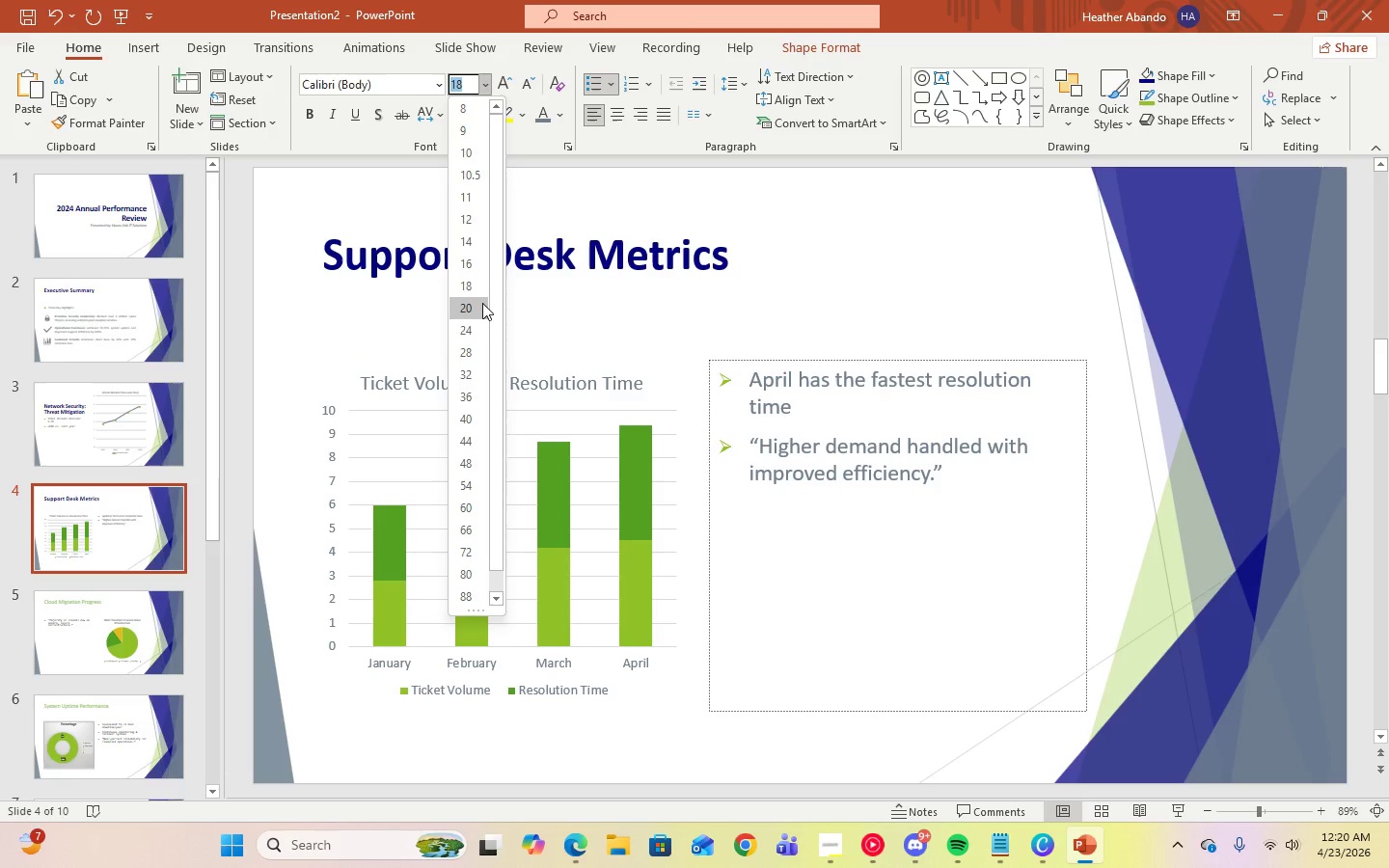 
left_click([482, 303])
 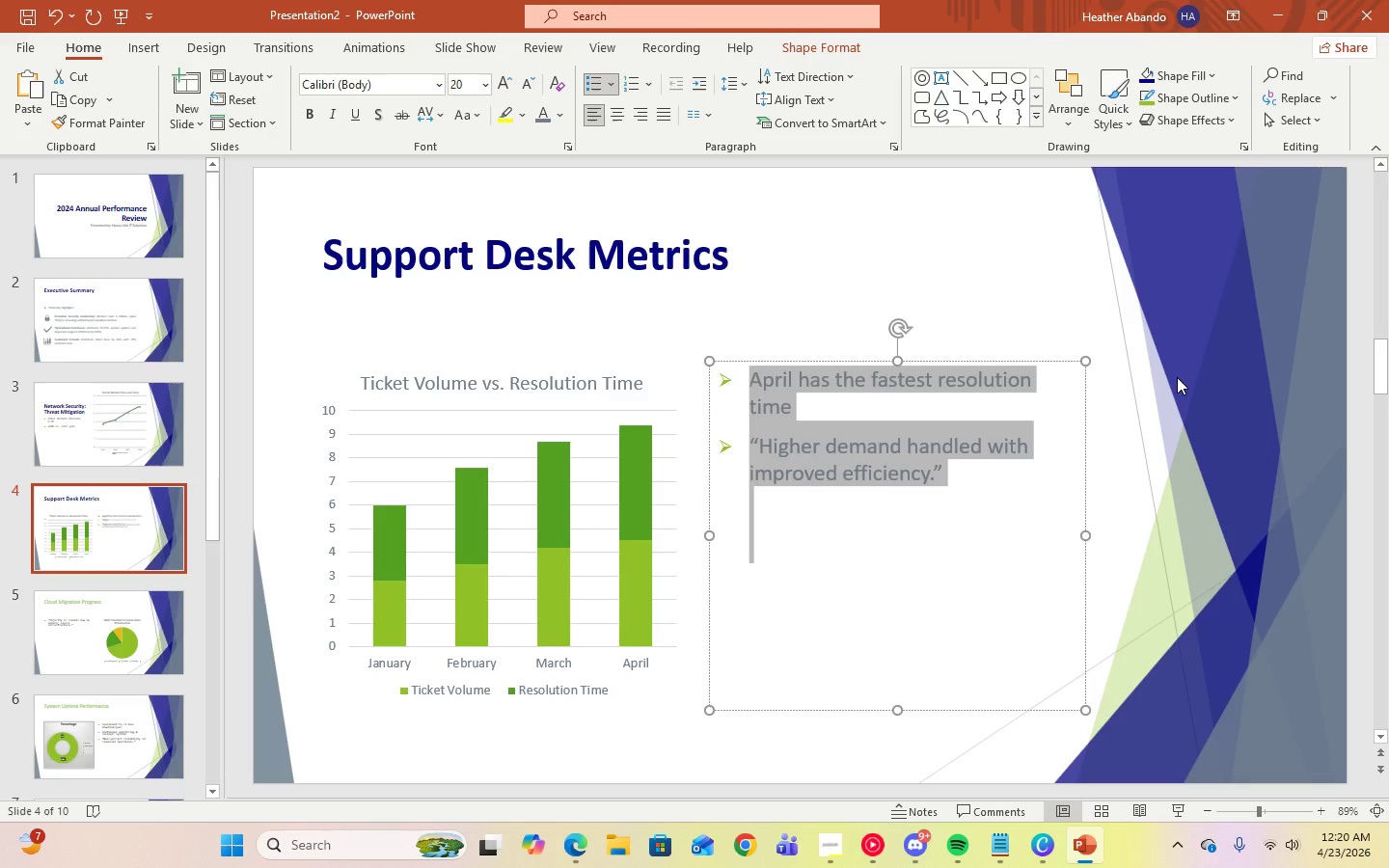 
left_click([1177, 377])
 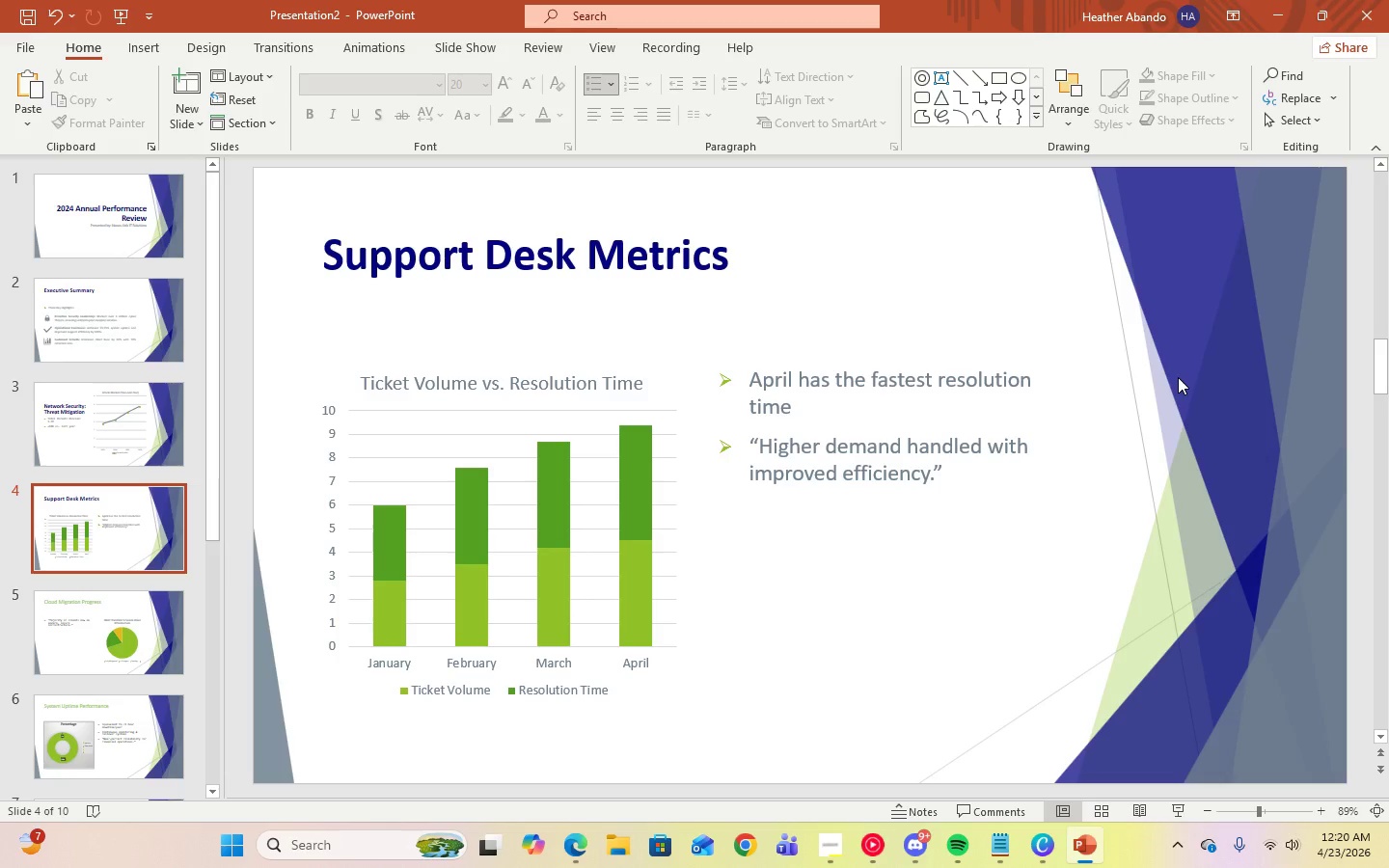 
left_click([990, 486])
 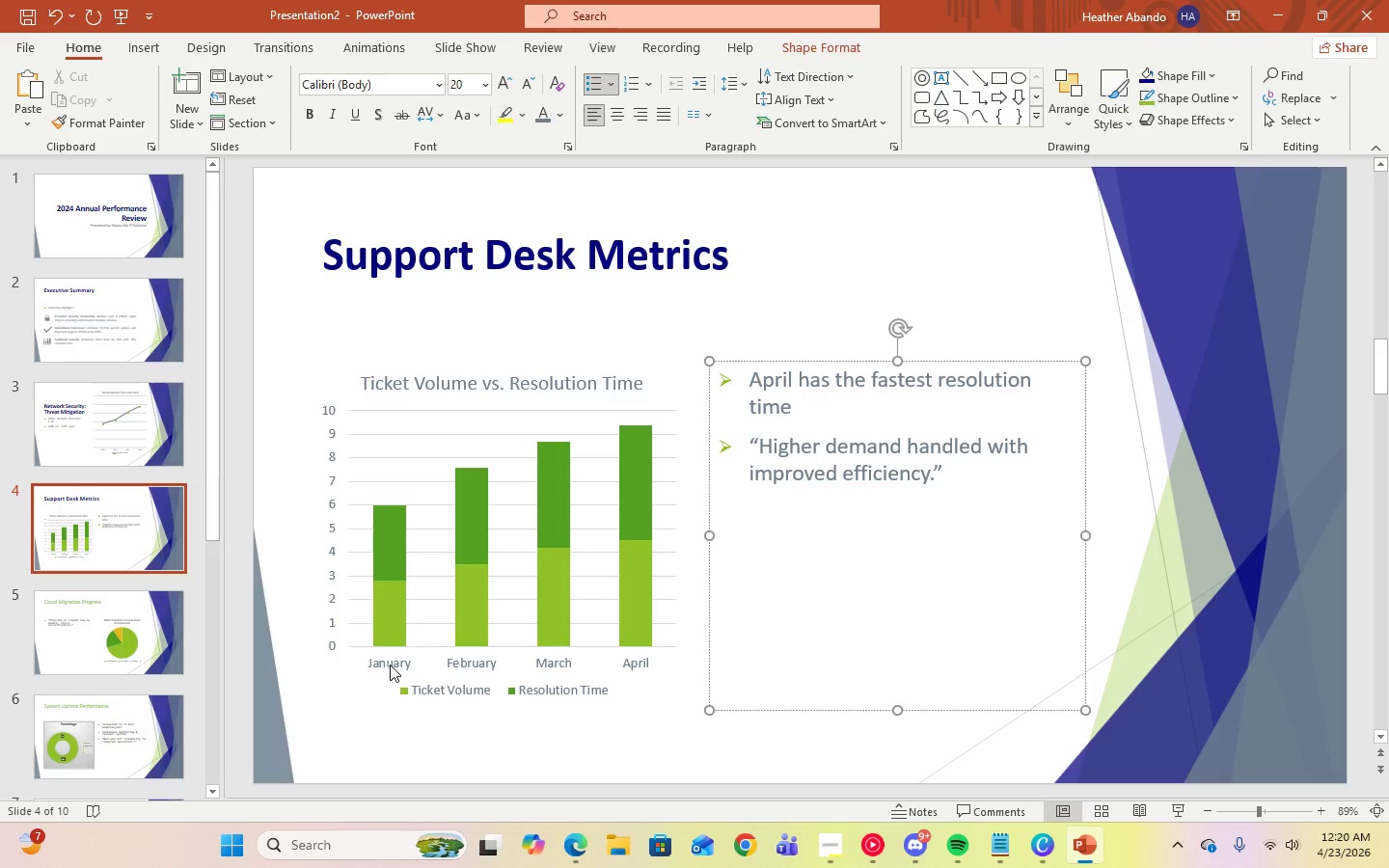 
left_click([589, 679])
 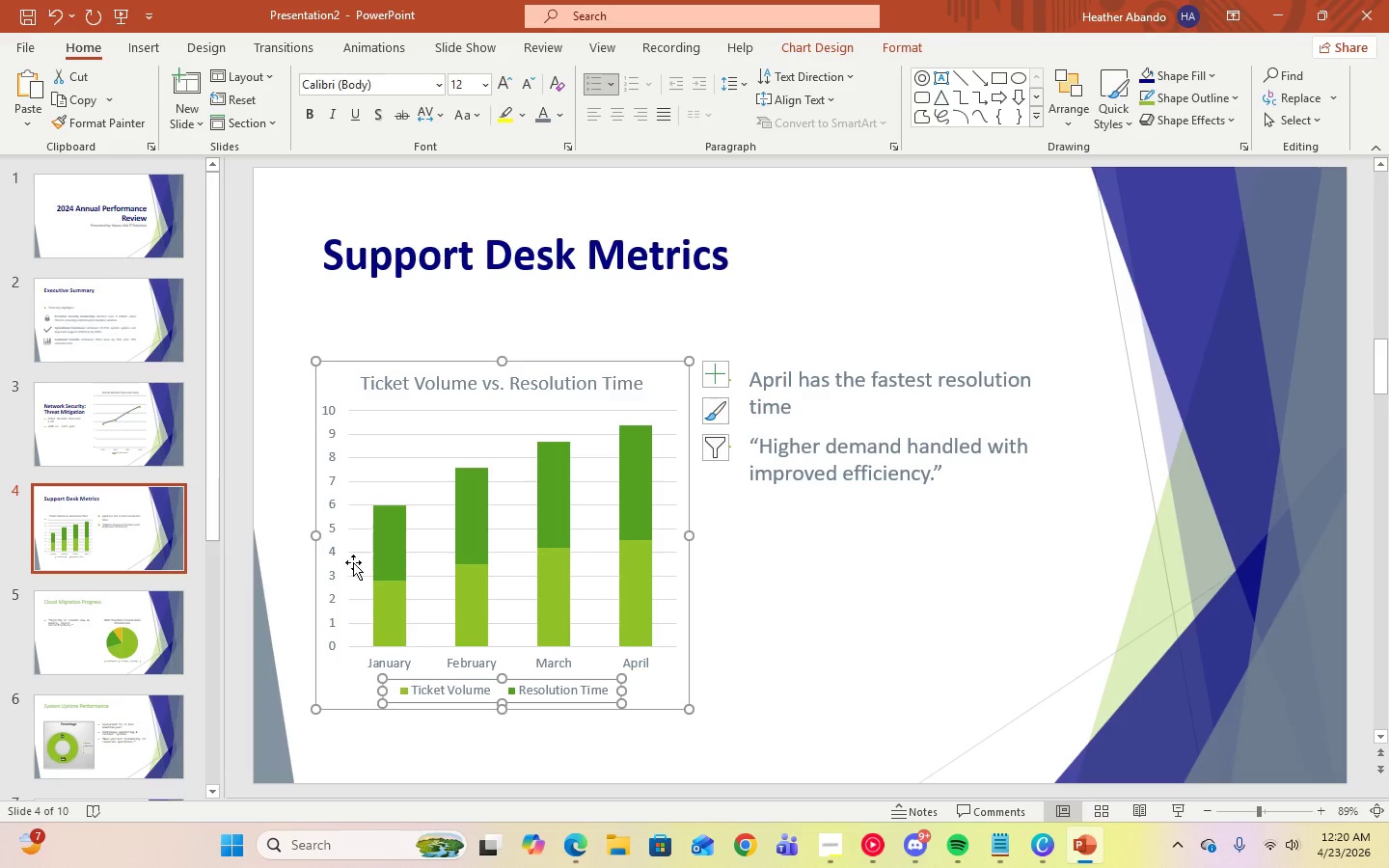 
left_click([386, 557])
 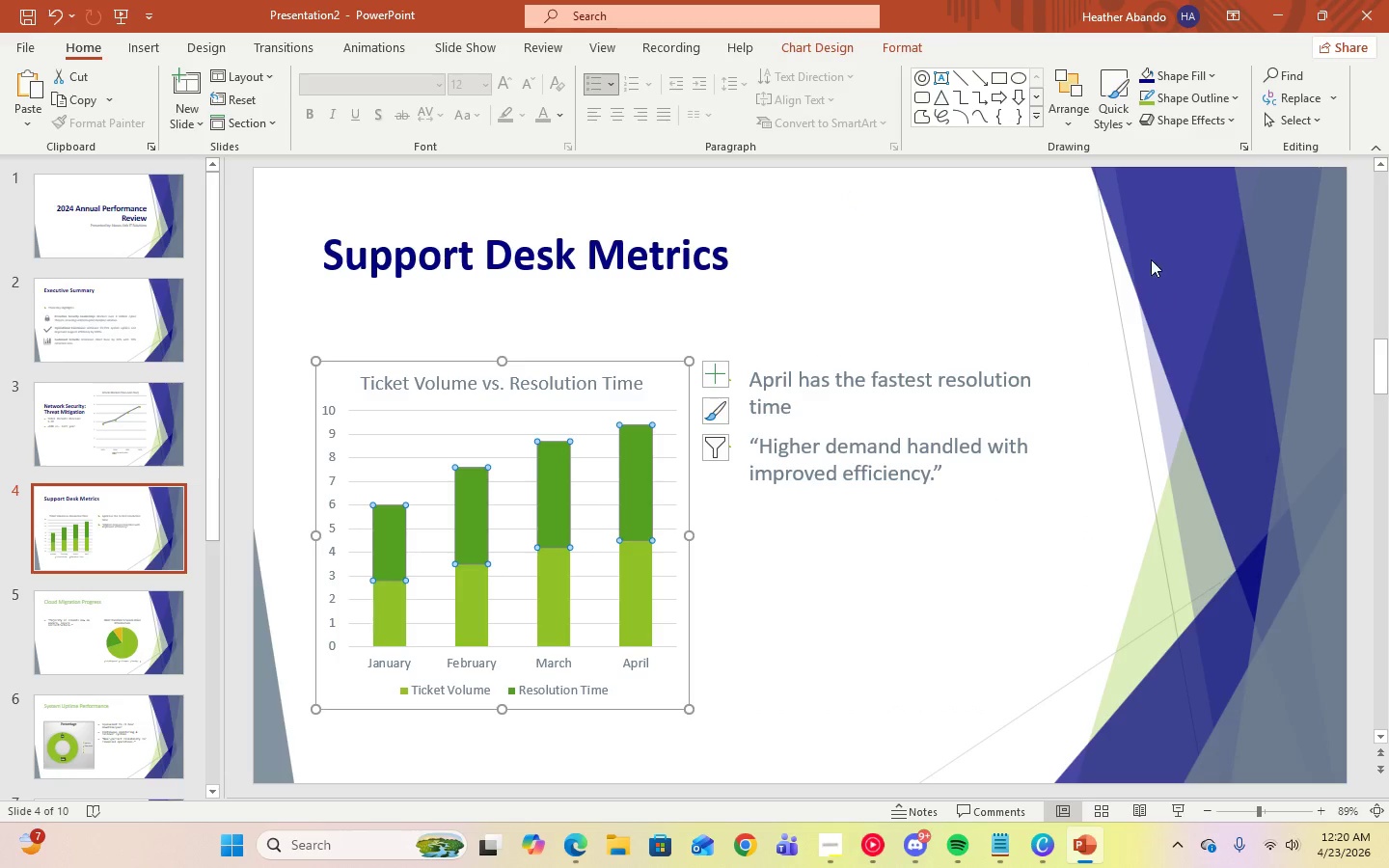 
left_click([1150, 74])
 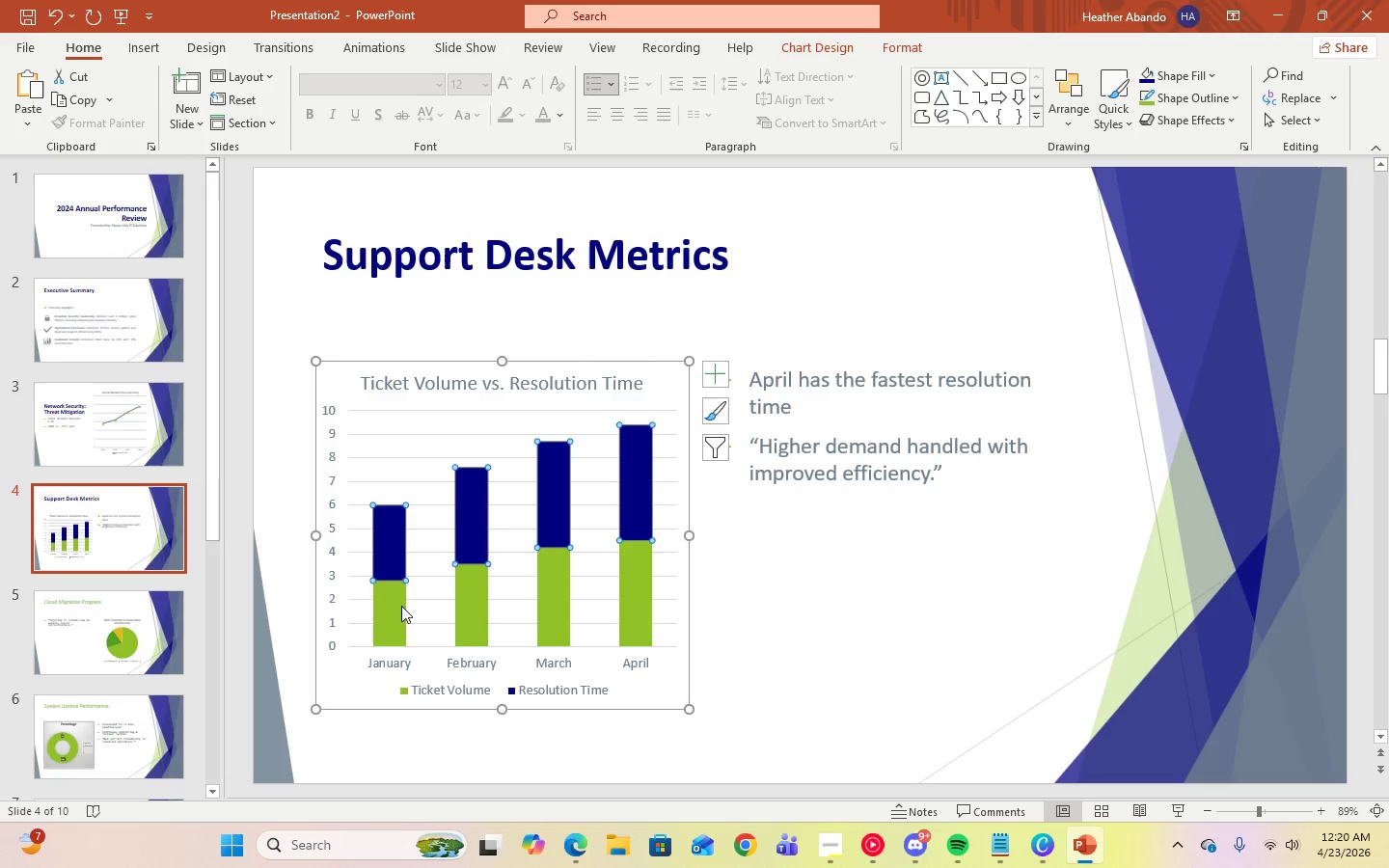 
left_click([395, 608])
 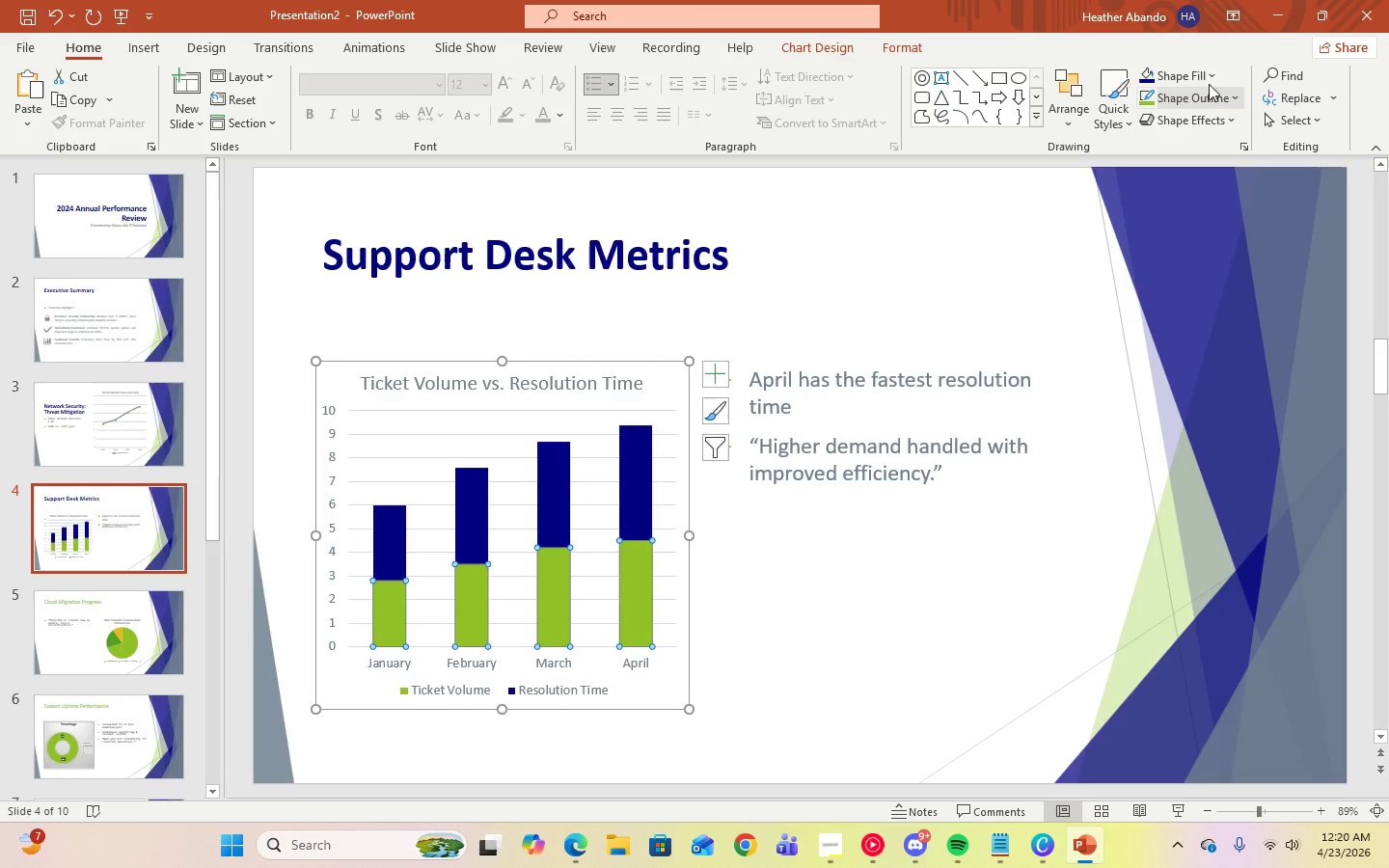 
left_click([1215, 76])
 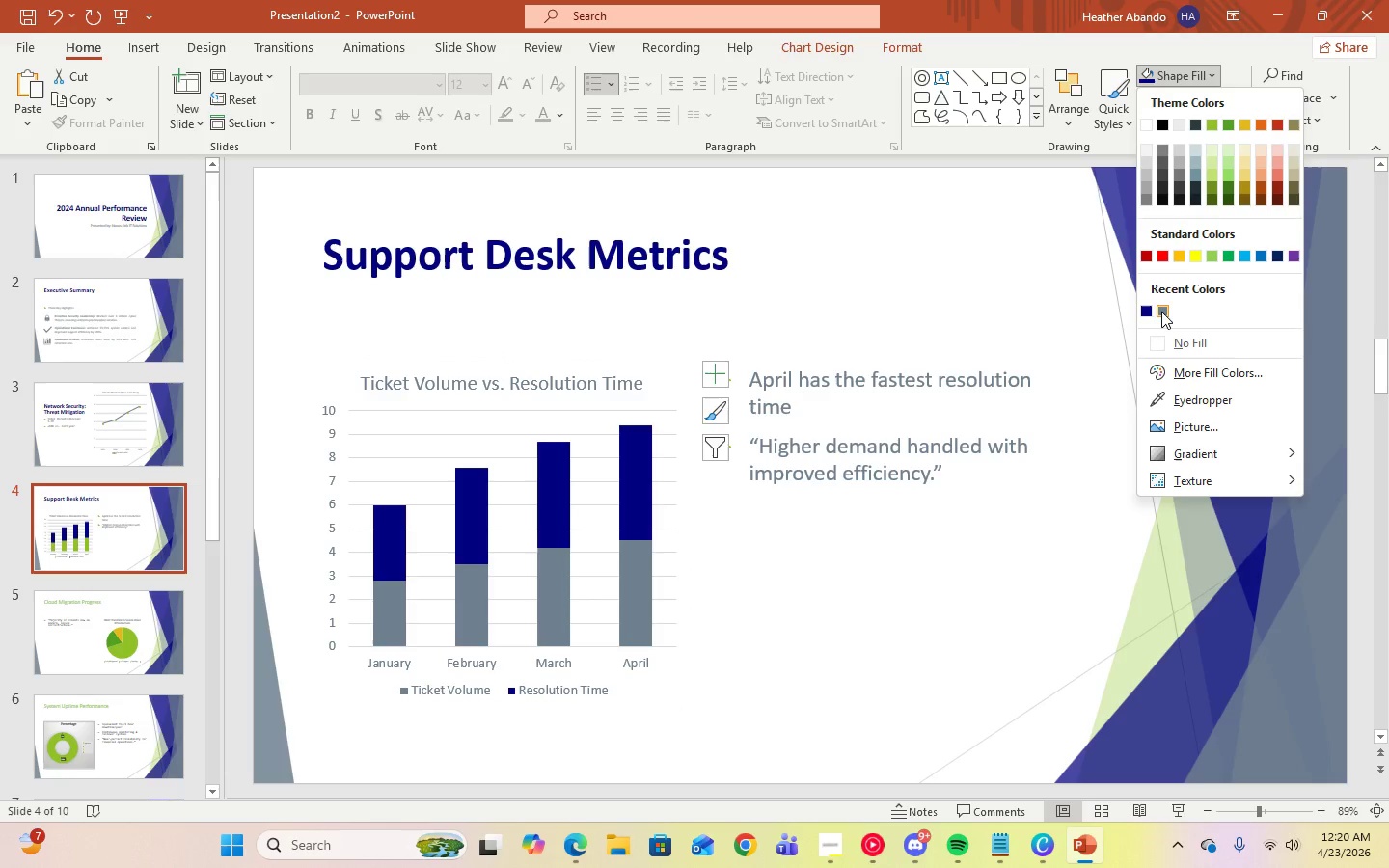 
left_click([1161, 312])
 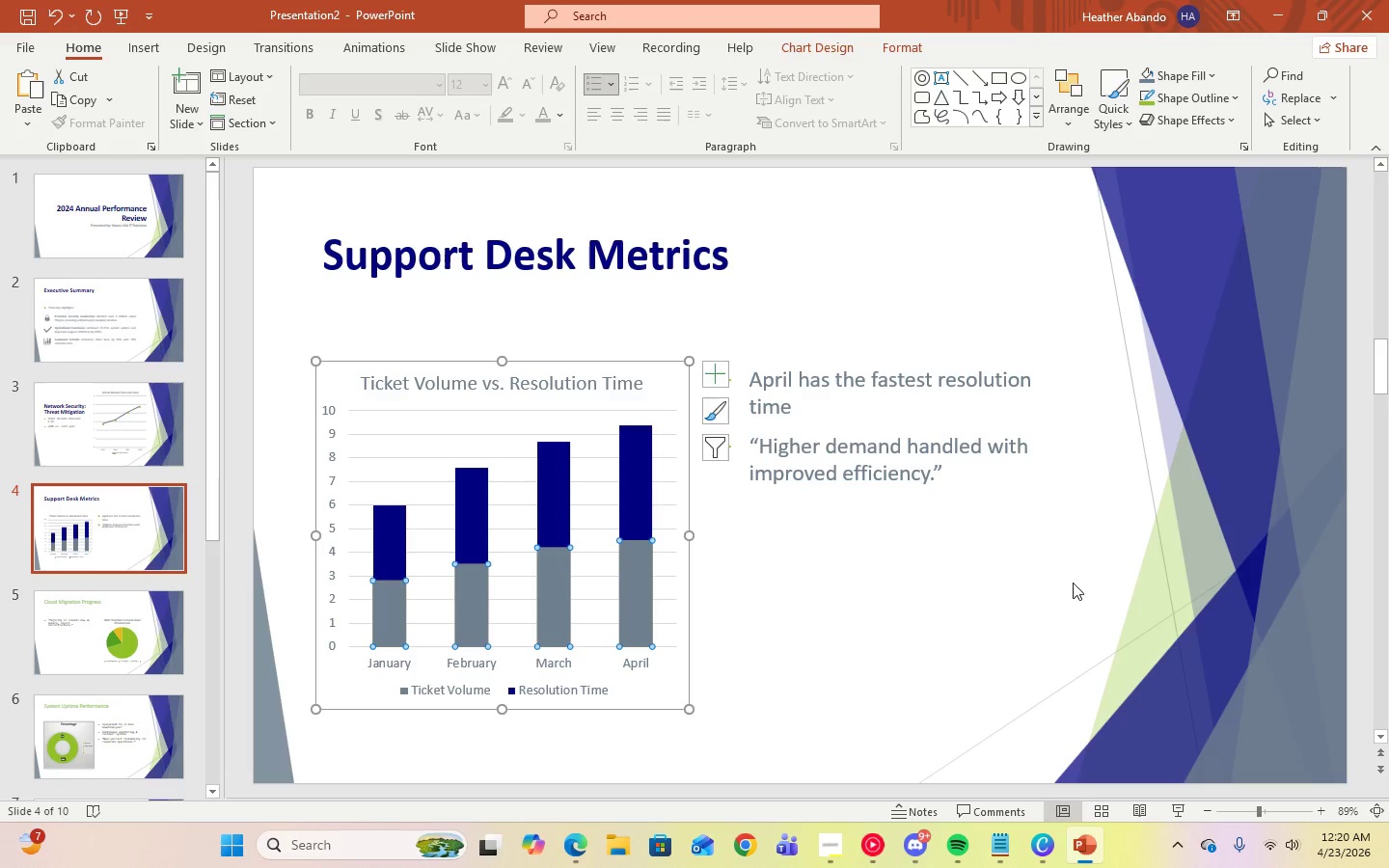 
left_click([1068, 606])
 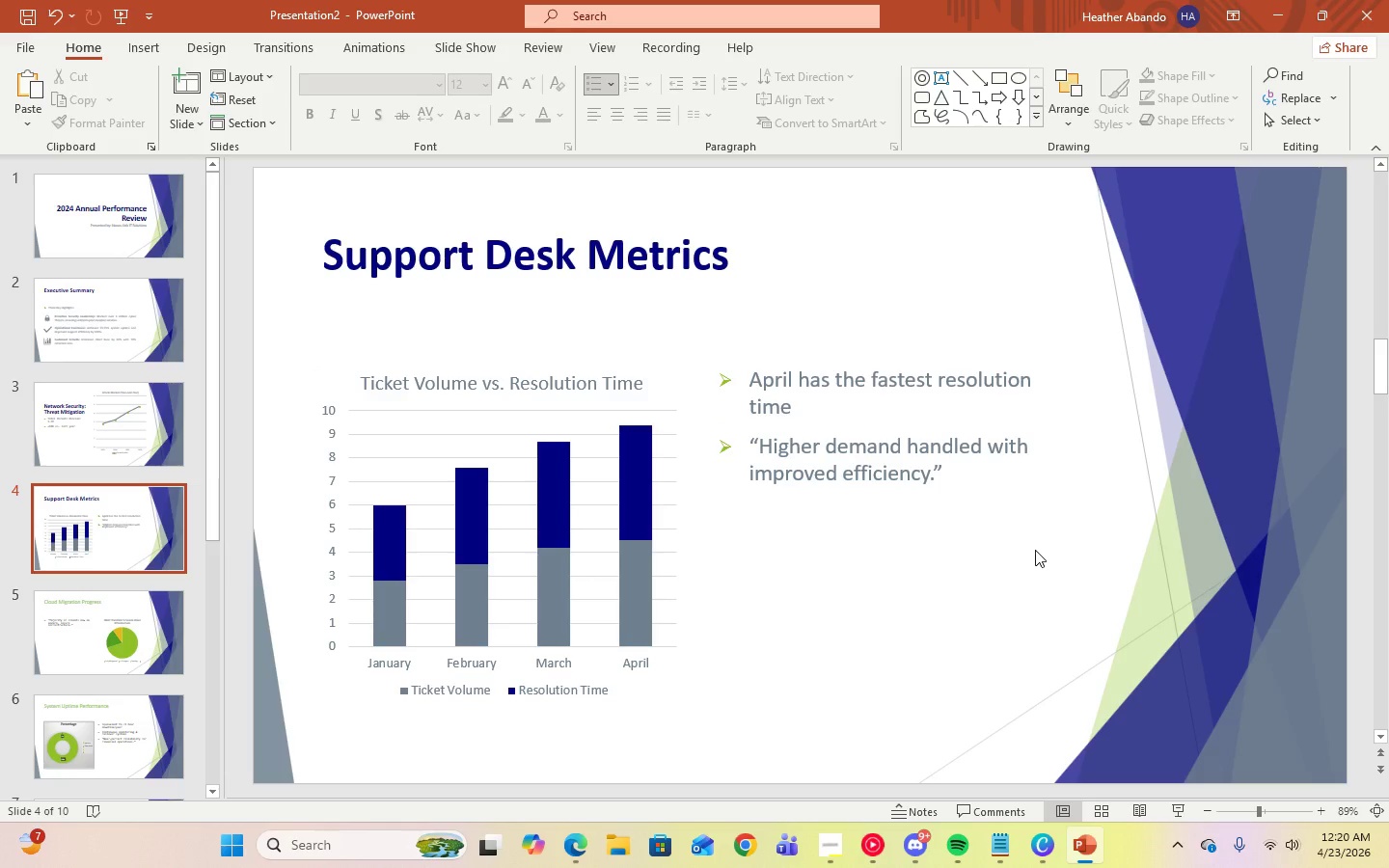 
wait(5.03)
 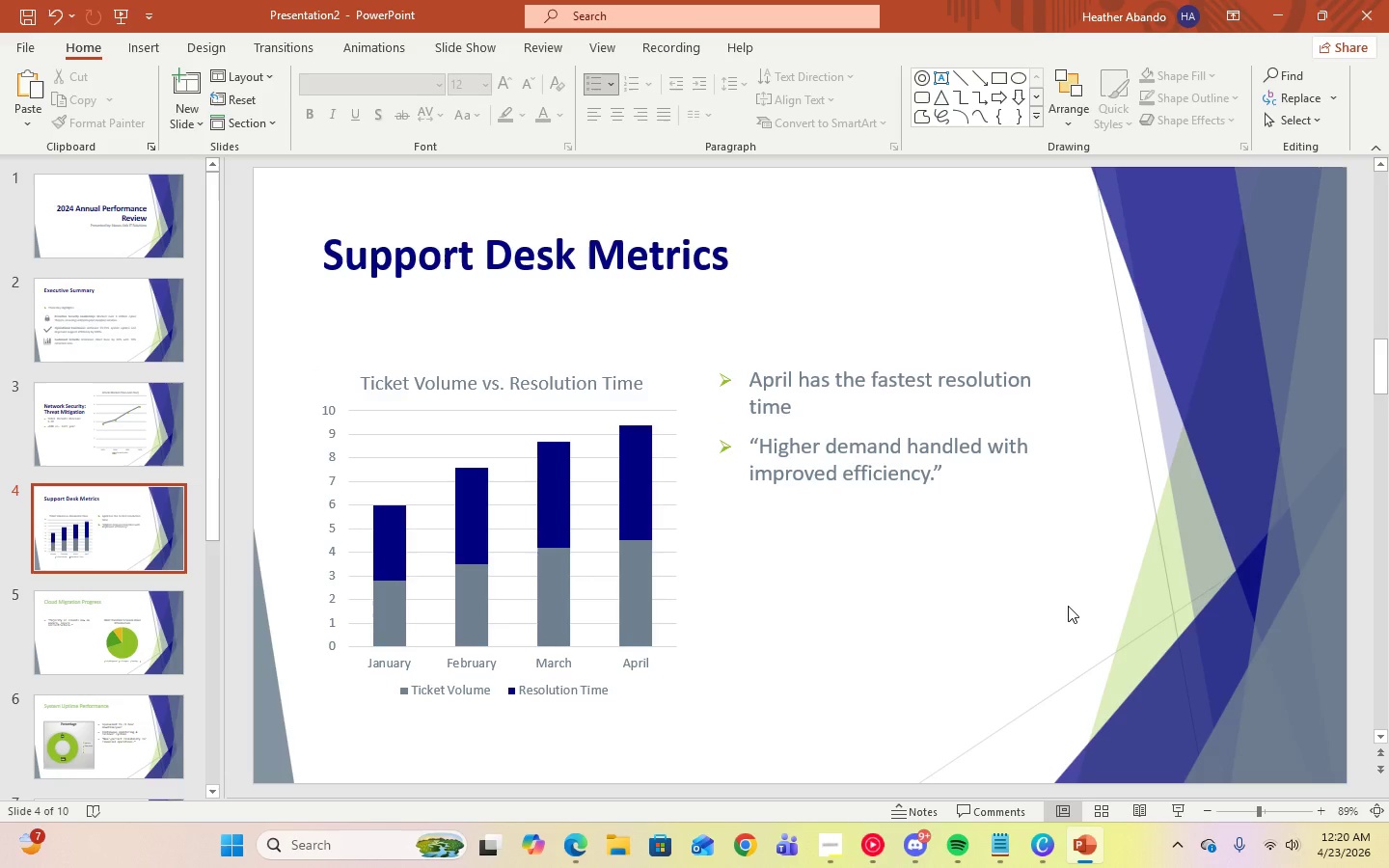 
left_click([58, 627])
 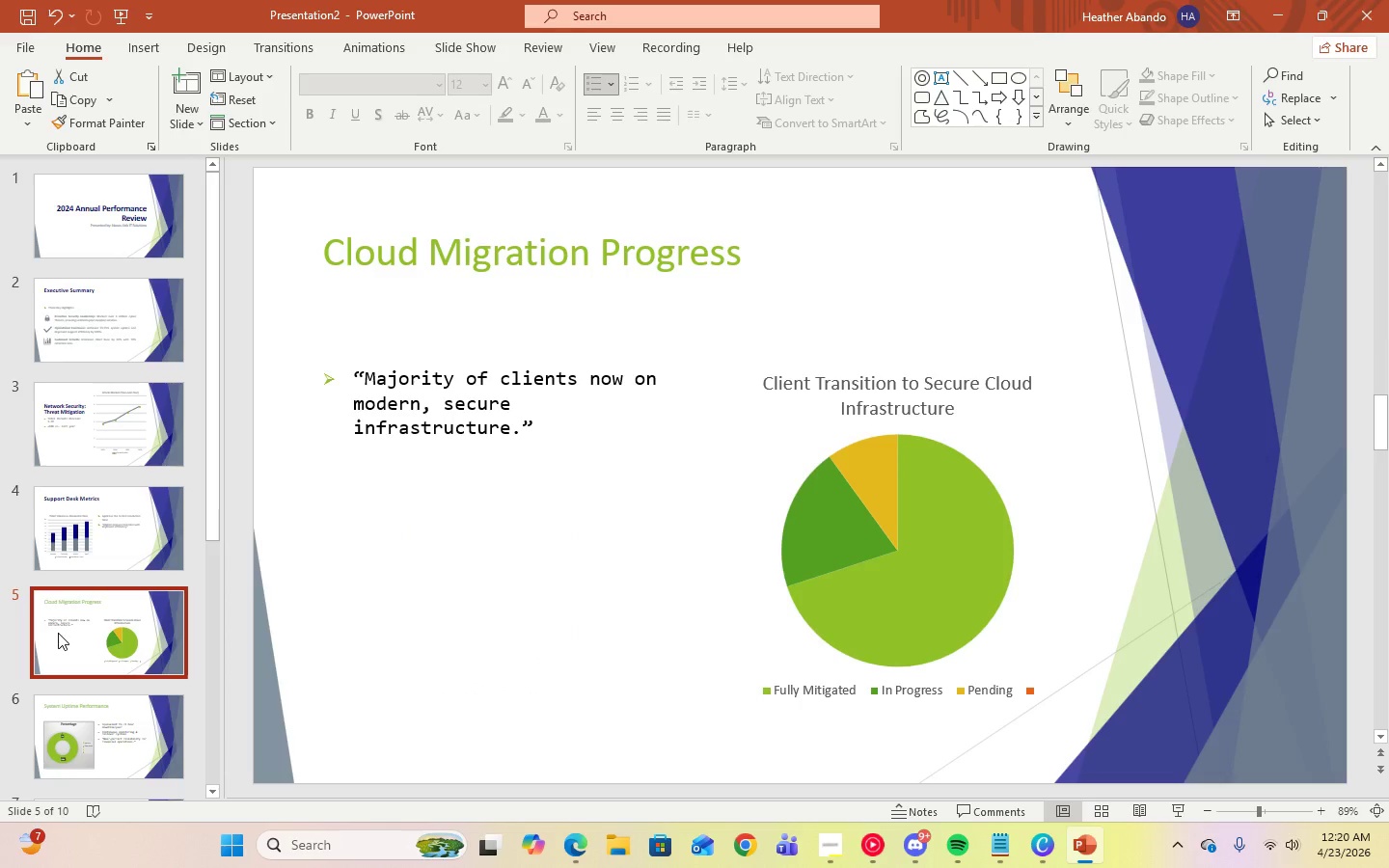 
wait(7.95)
 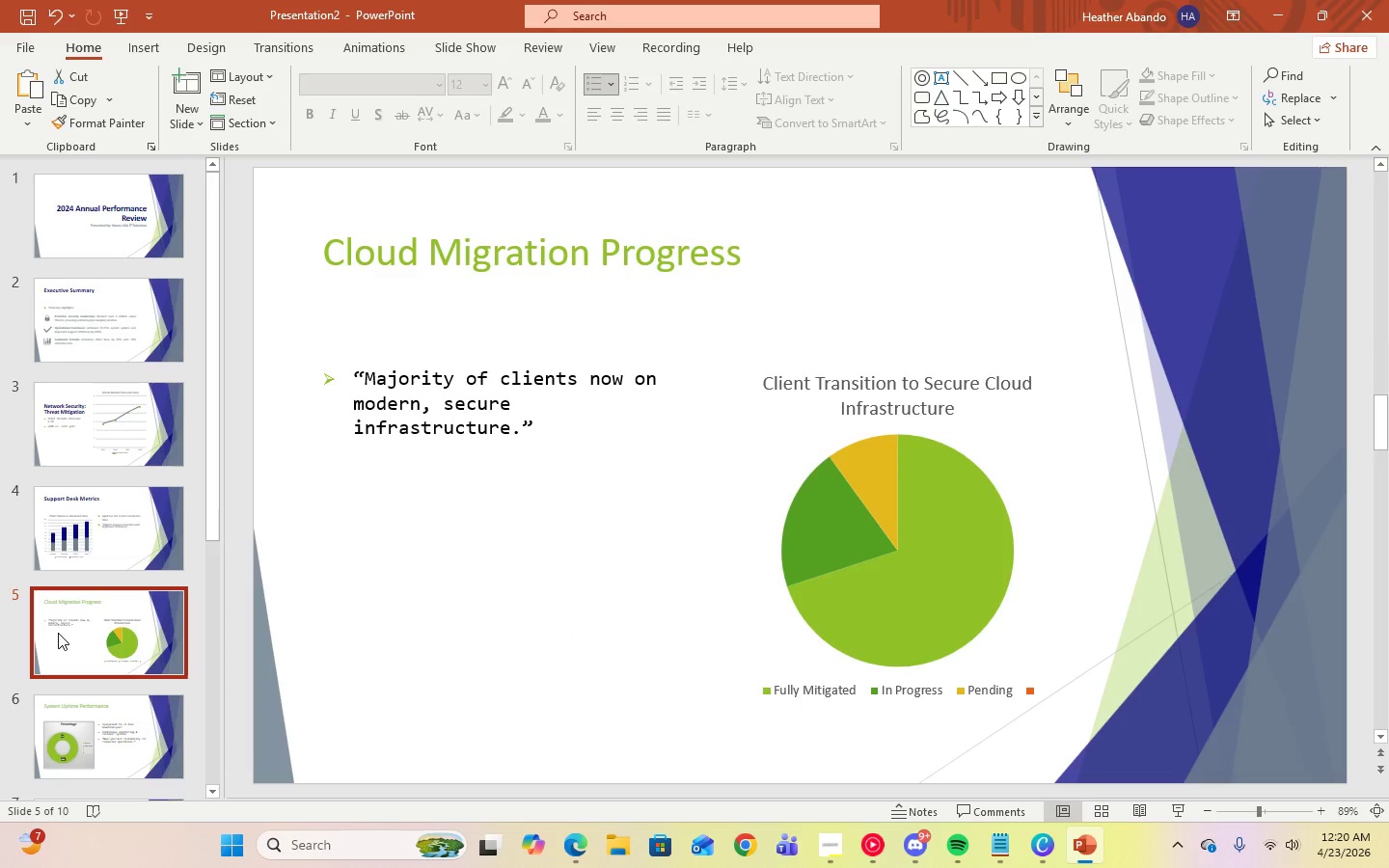 
left_click([1029, 692])
 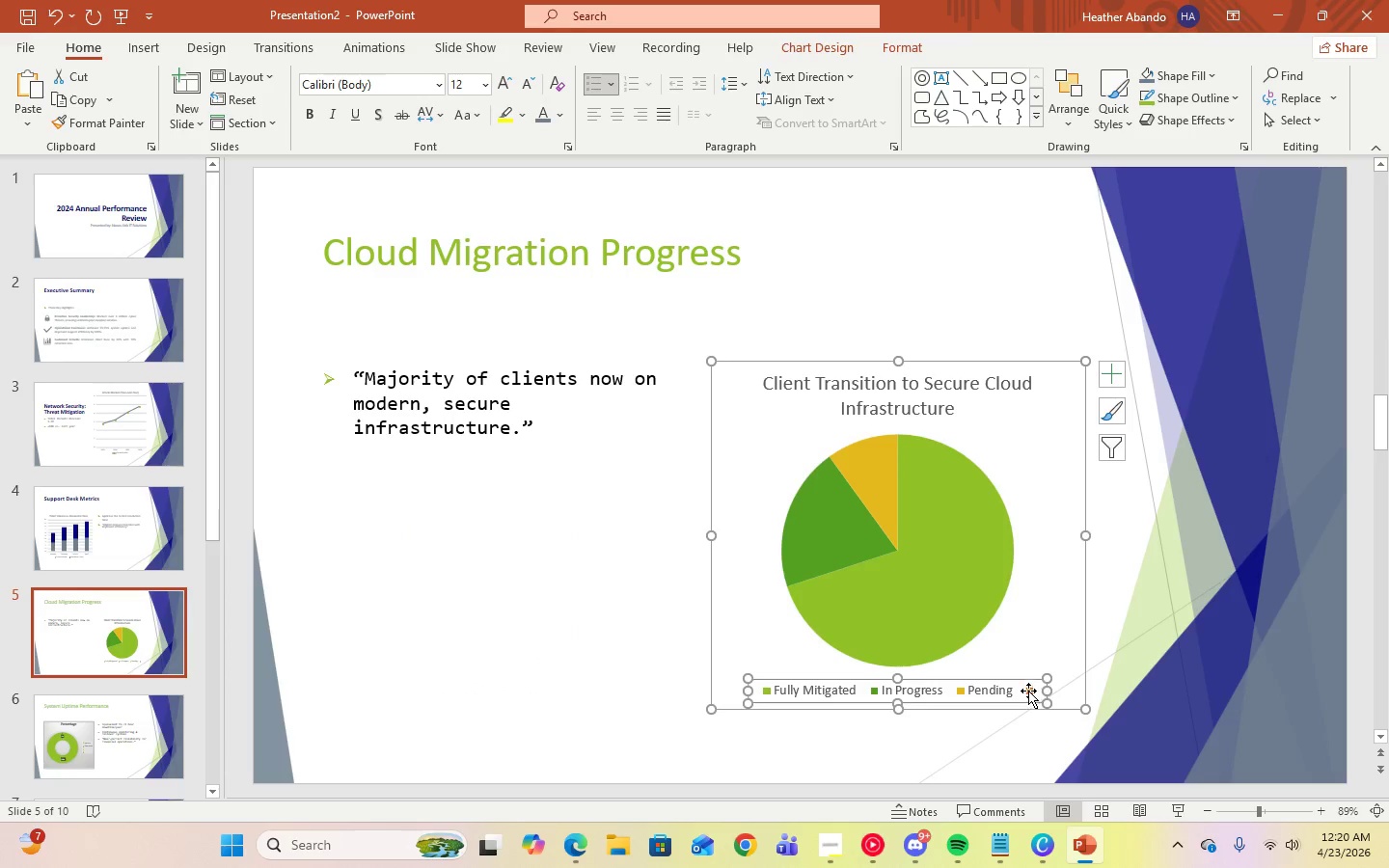 
left_click([1028, 690])
 